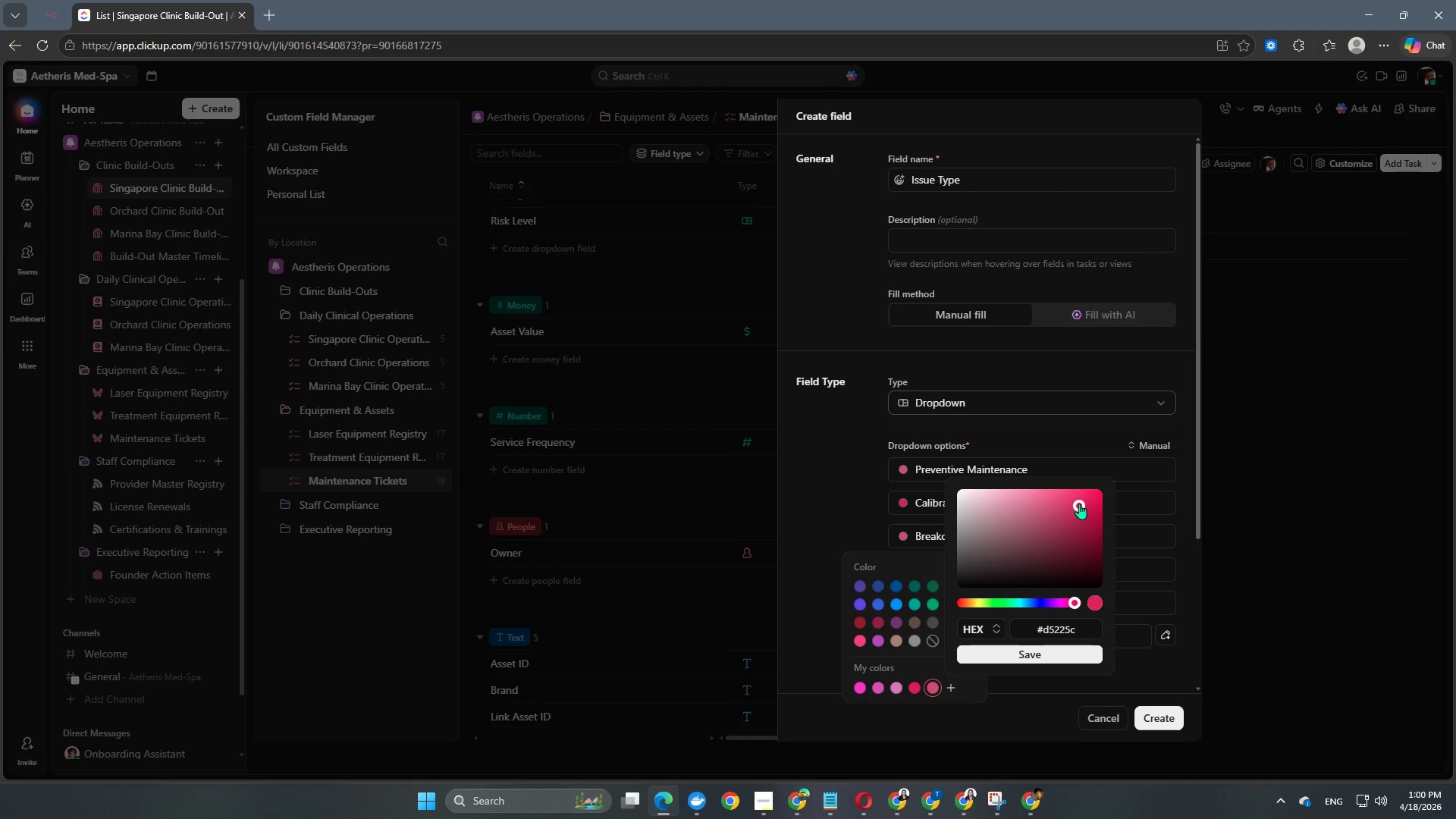 
left_click_drag(start_coordinate=[1079, 504], to_coordinate=[1092, 516])
 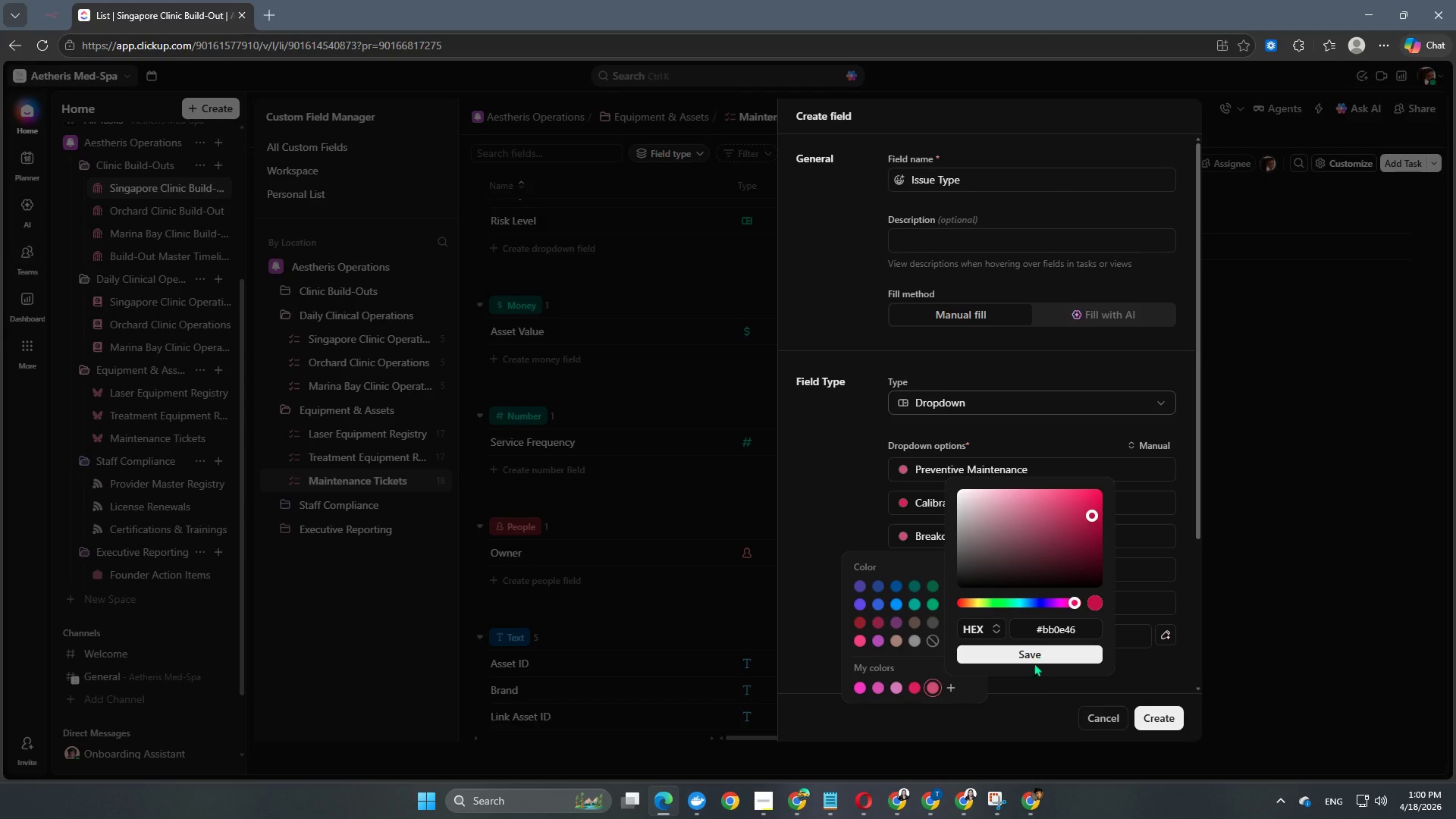 
left_click([1037, 654])
 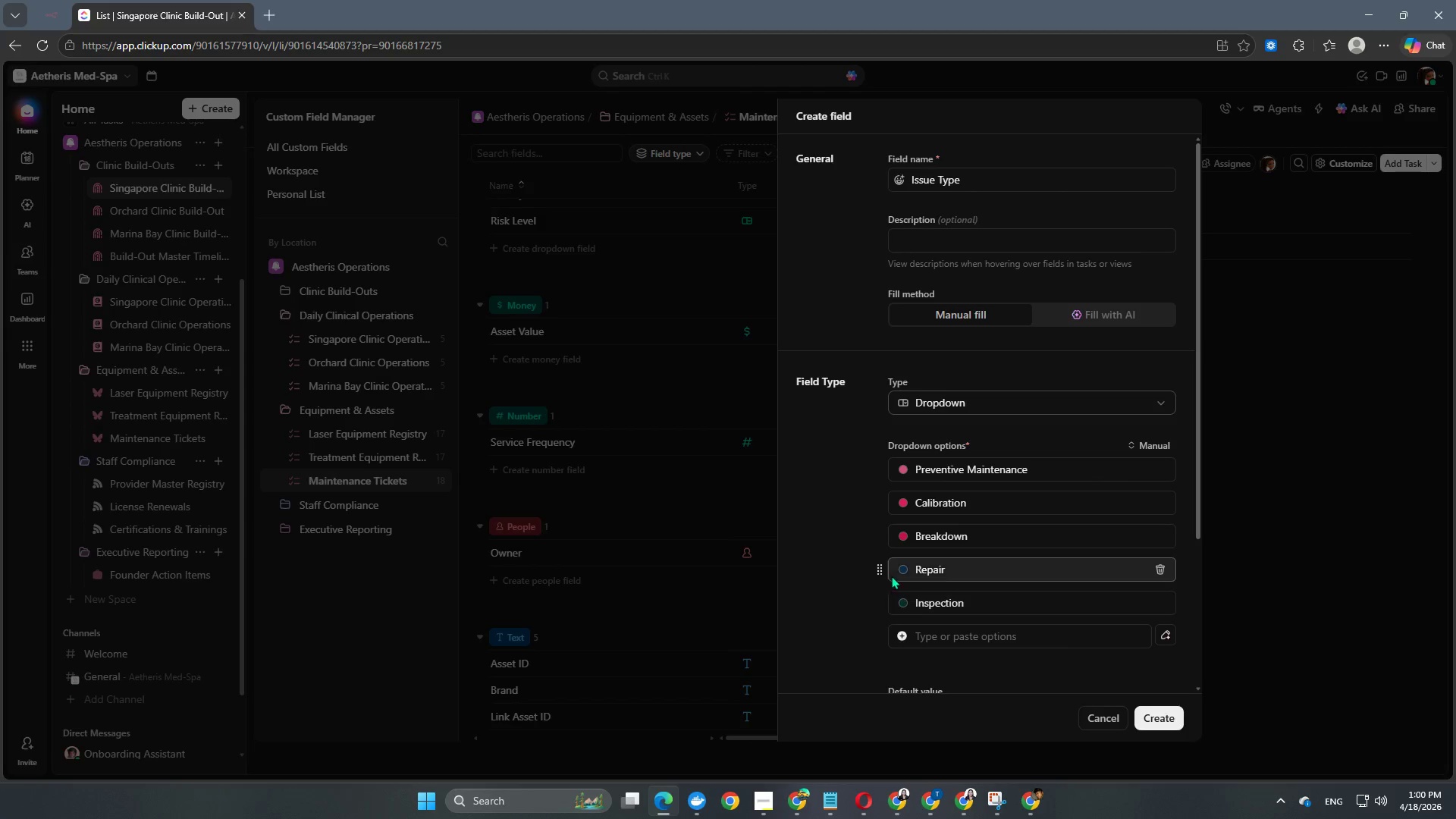 
left_click([907, 573])
 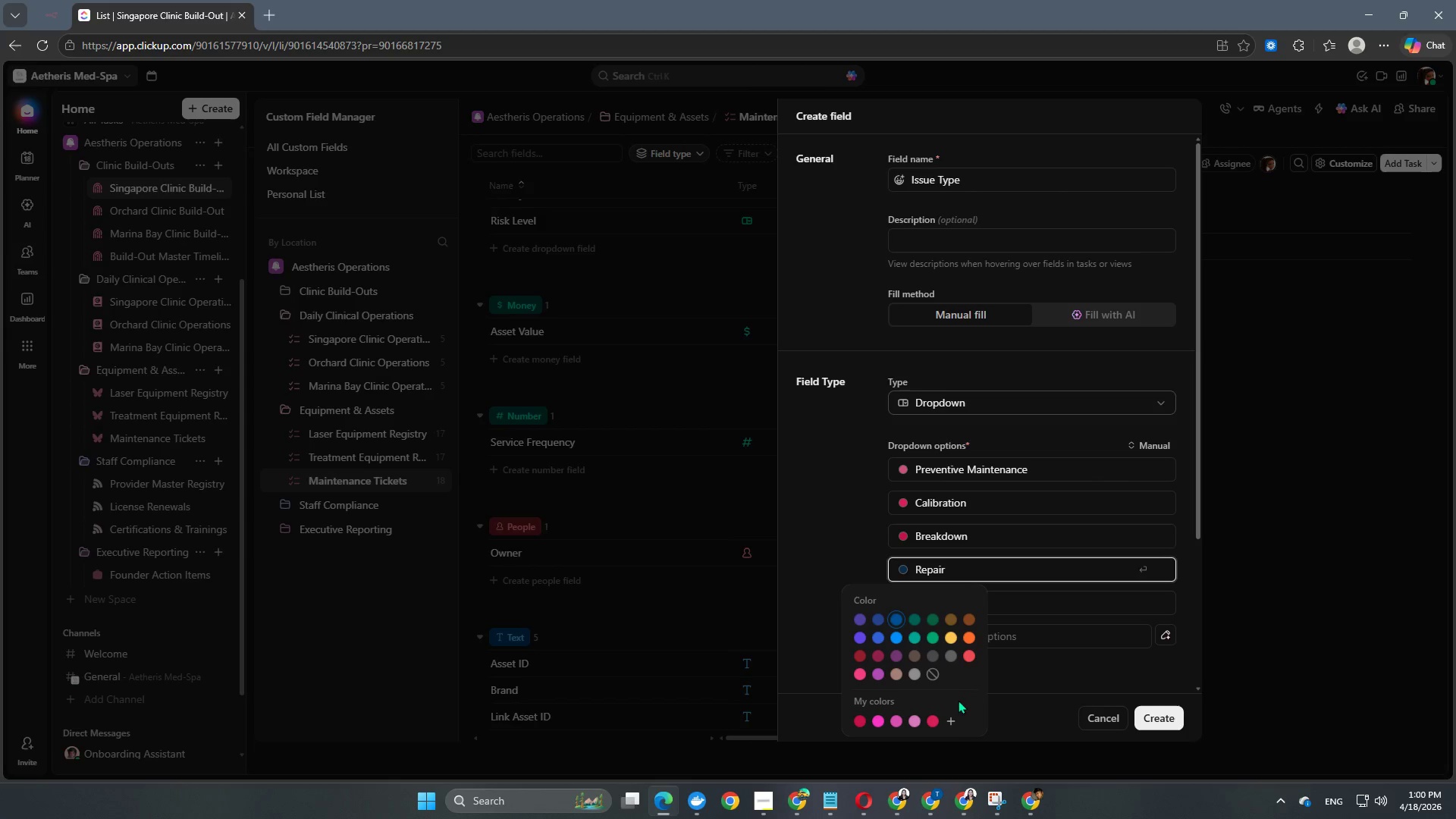 
left_click([951, 717])
 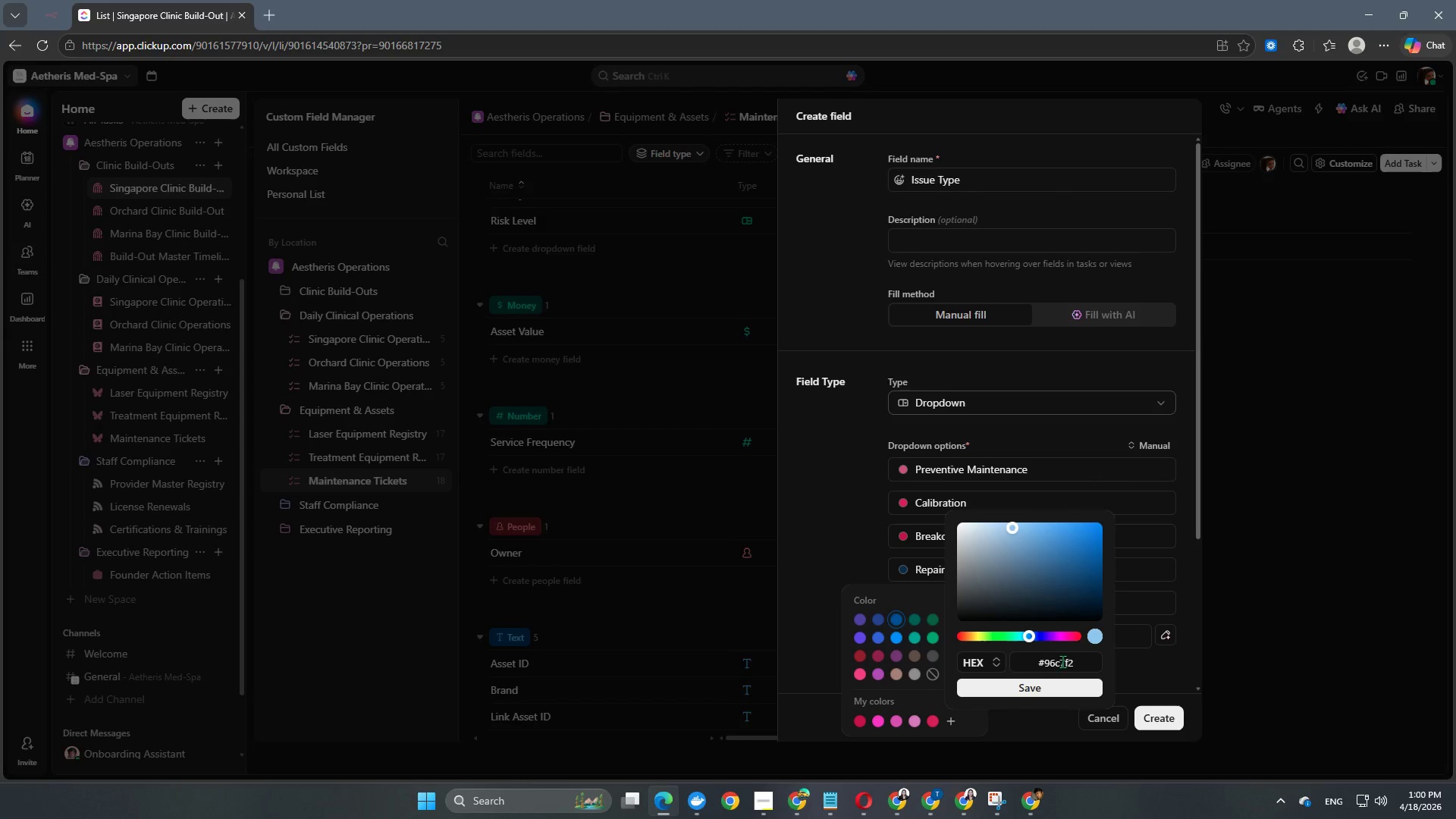 
left_click_drag(start_coordinate=[1081, 661], to_coordinate=[974, 661])
 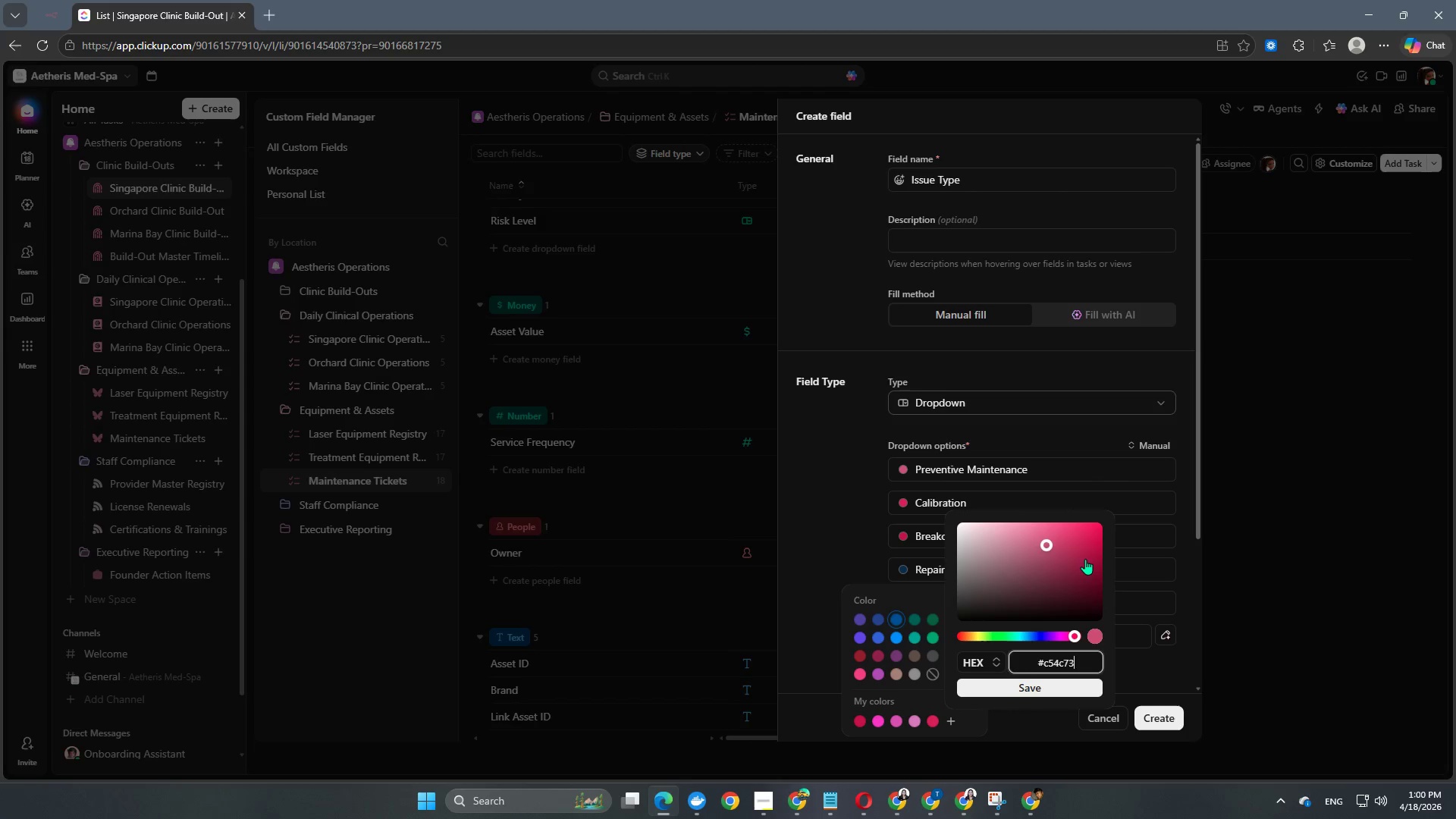 
key(Control+V)
 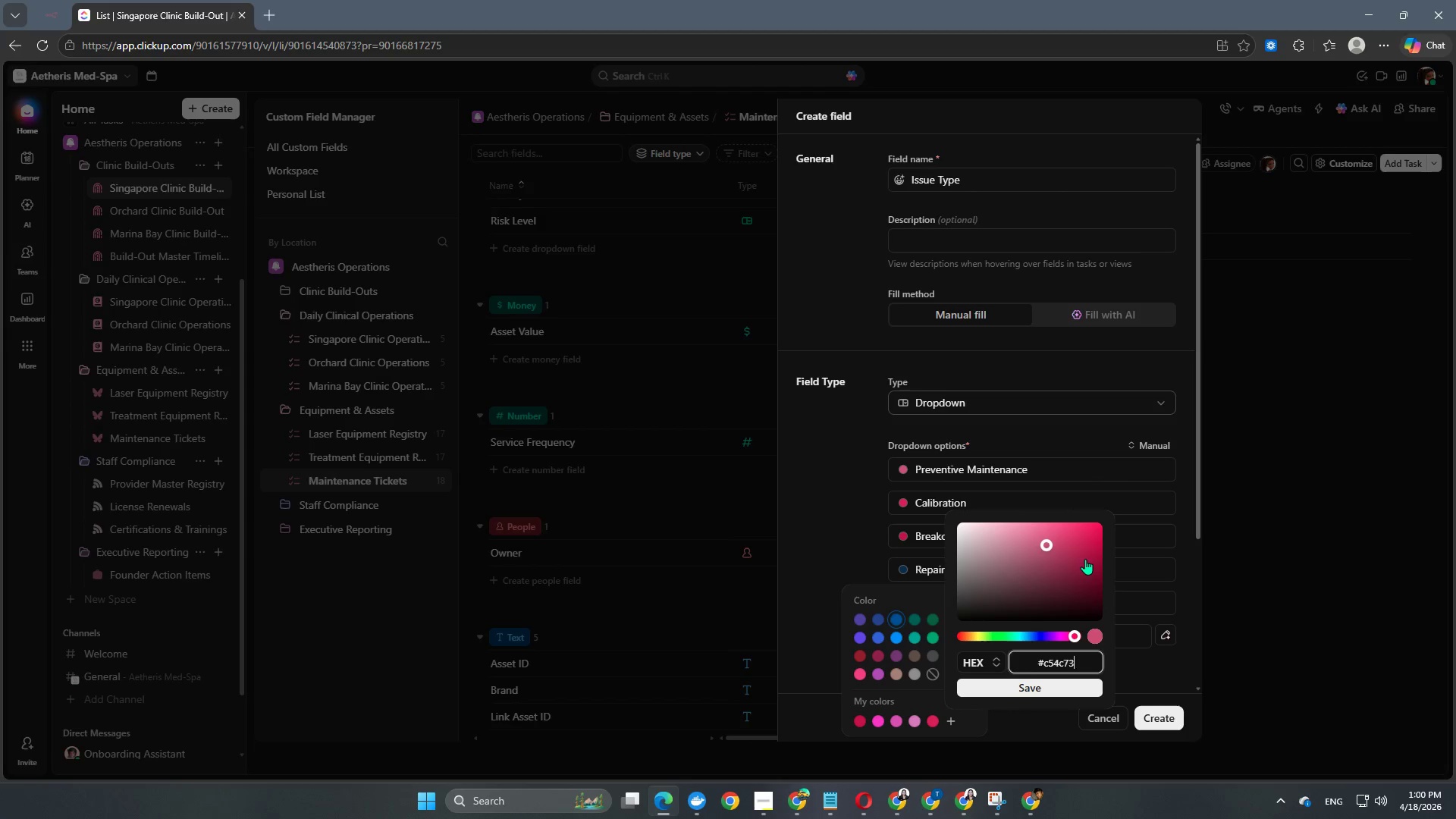 
left_click([1085, 559])
 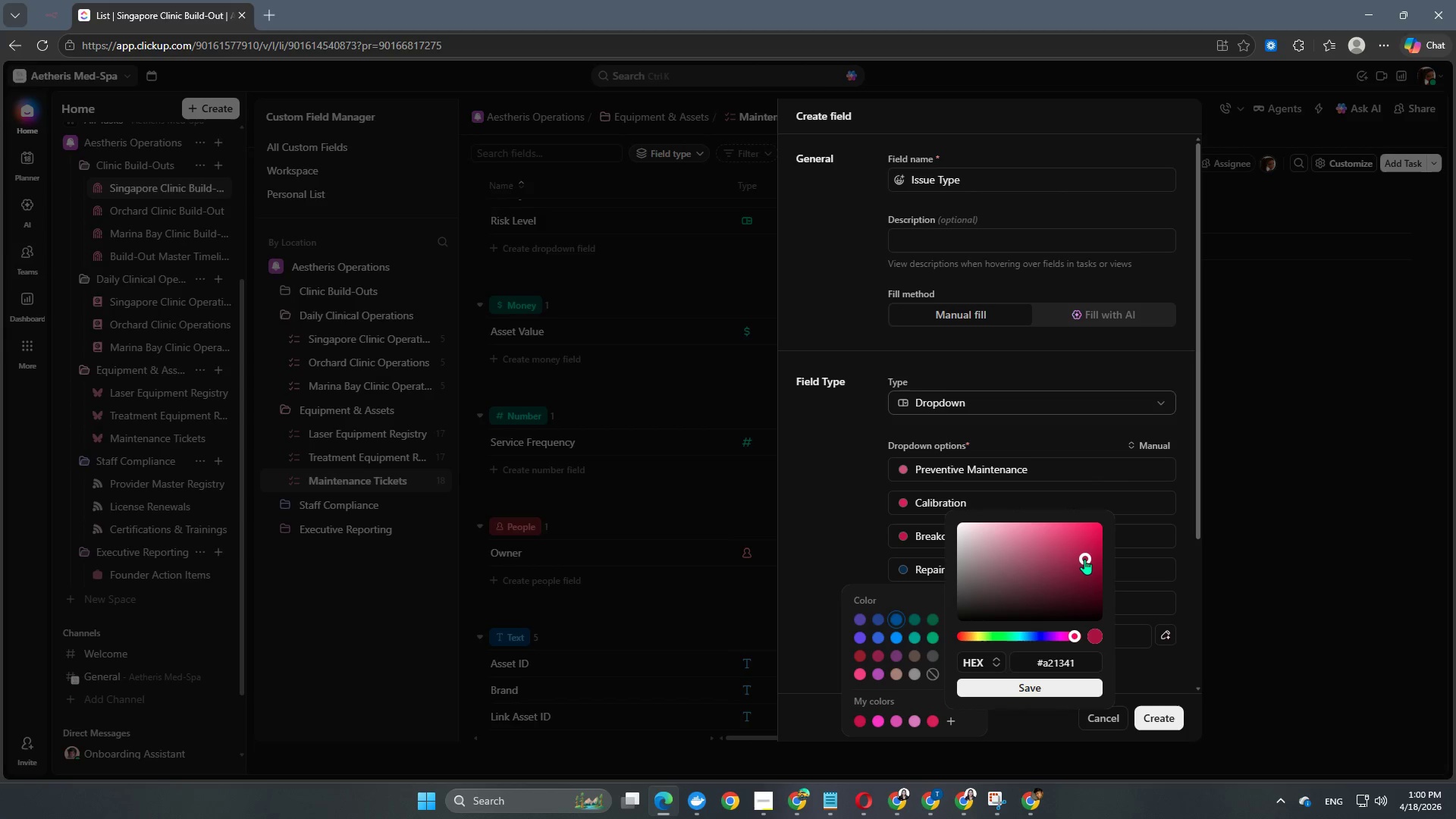 
left_click_drag(start_coordinate=[1084, 559], to_coordinate=[1058, 552])
 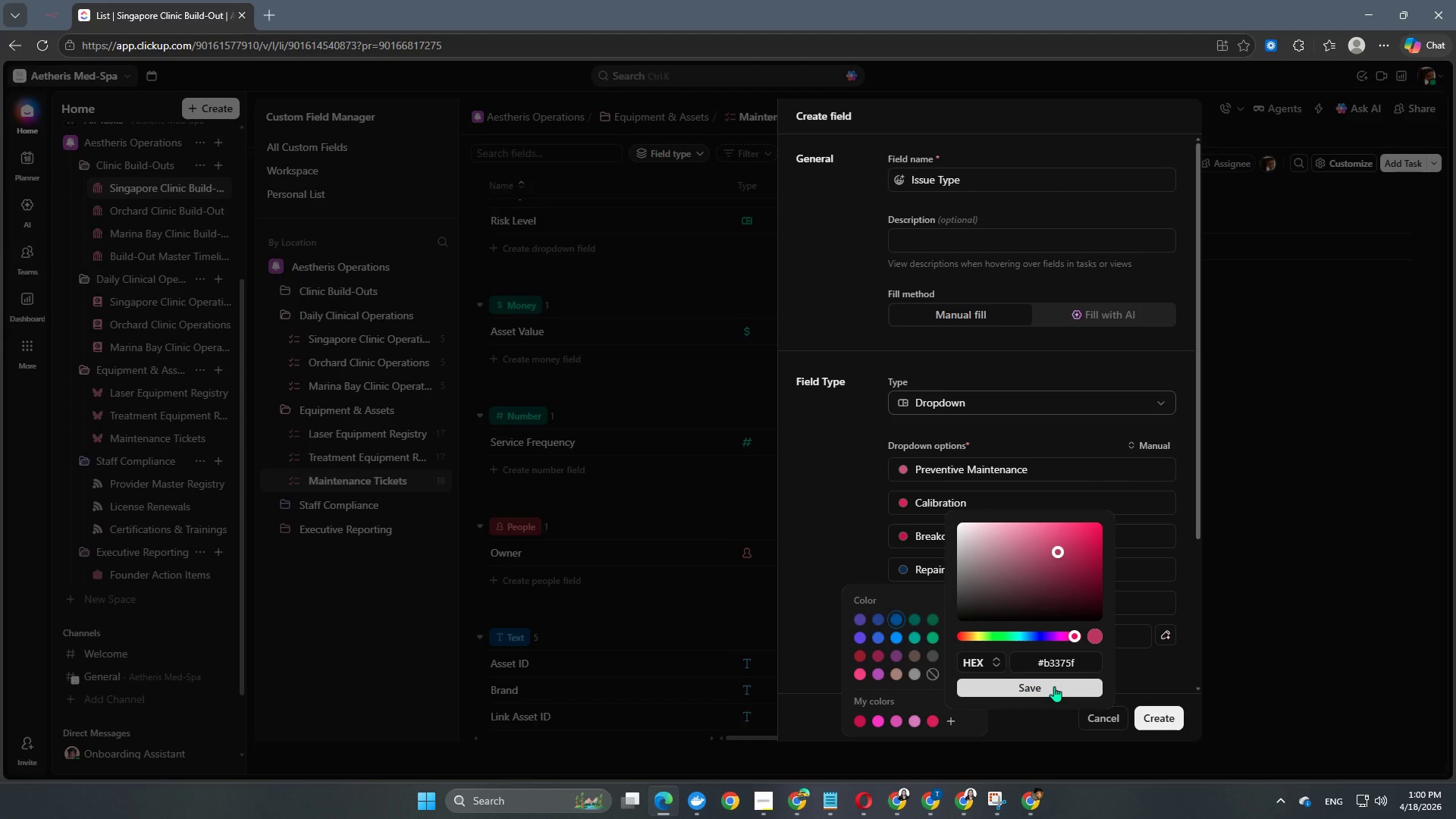 
left_click([1054, 686])
 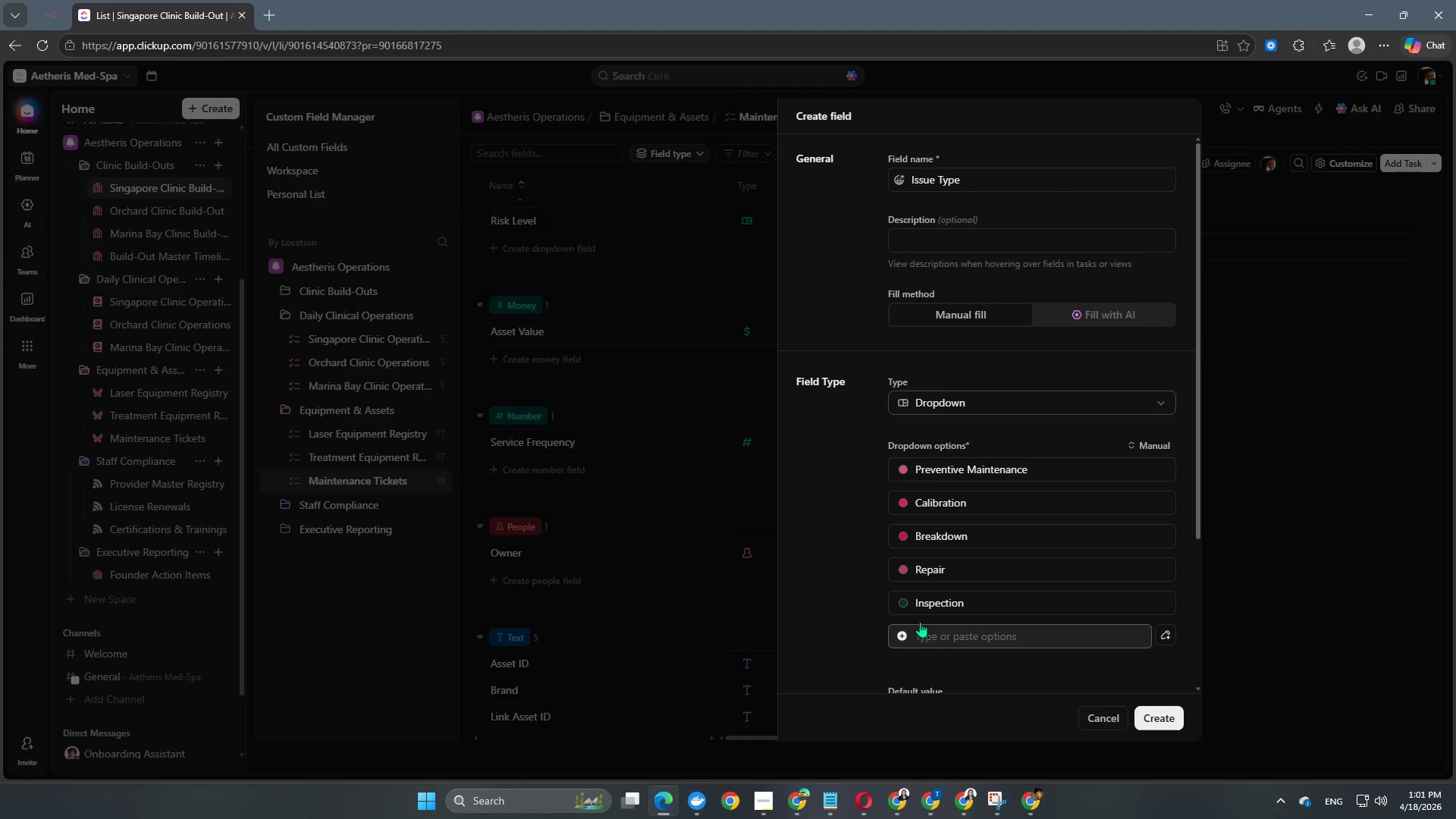 
left_click([902, 607])
 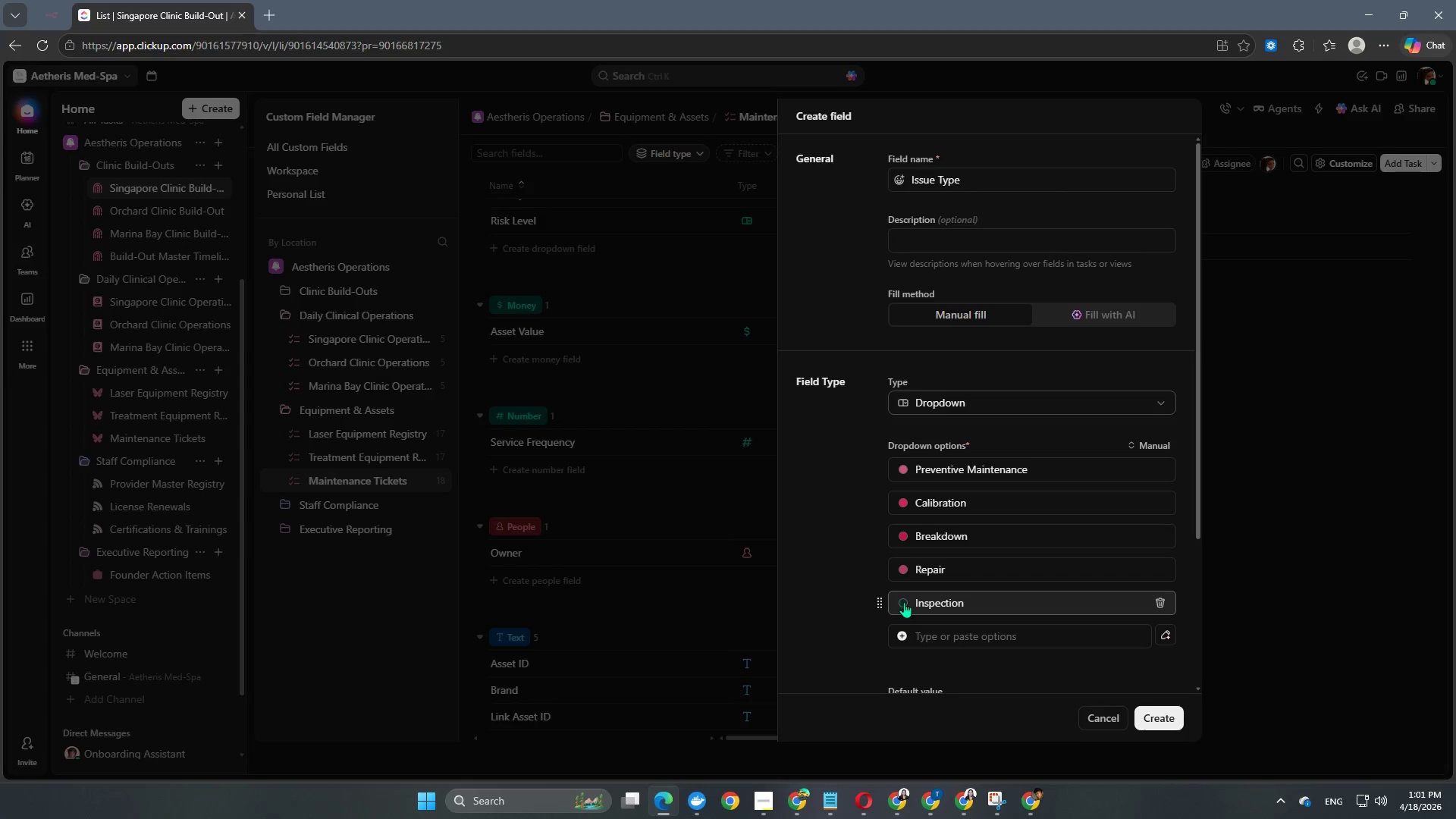 
left_click([904, 602])
 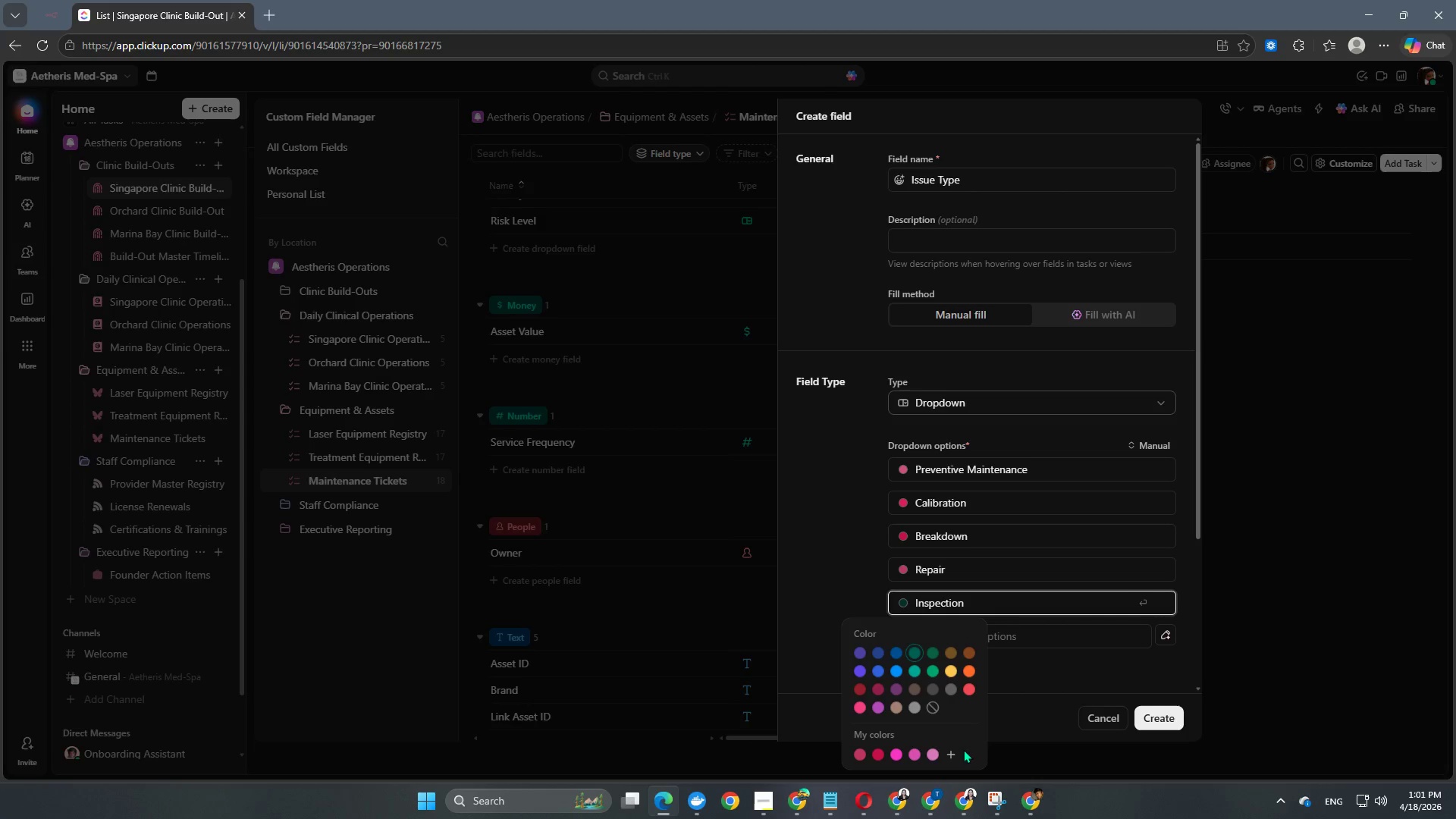 
left_click([944, 755])
 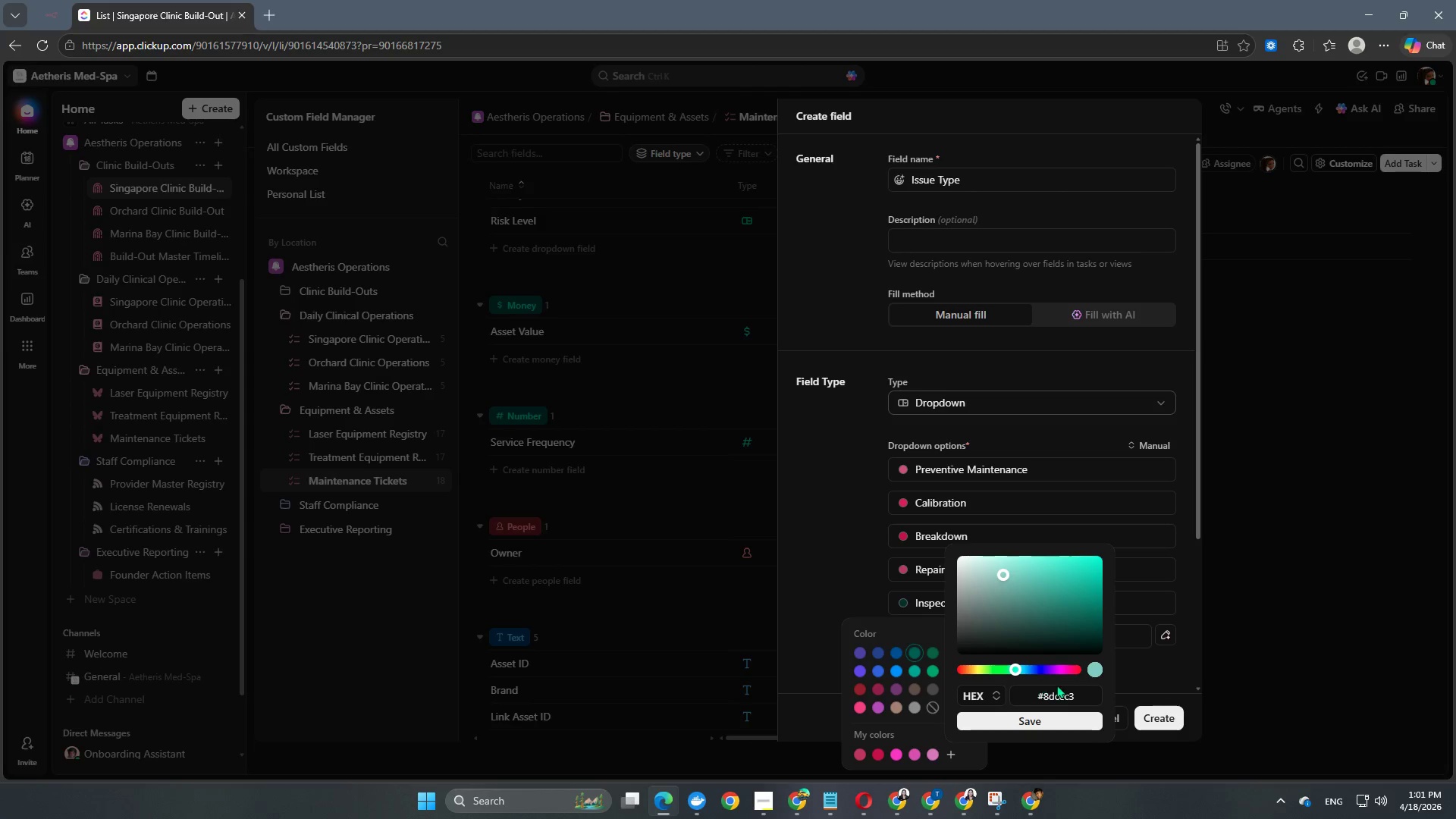 
left_click_drag(start_coordinate=[1081, 698], to_coordinate=[989, 697])
 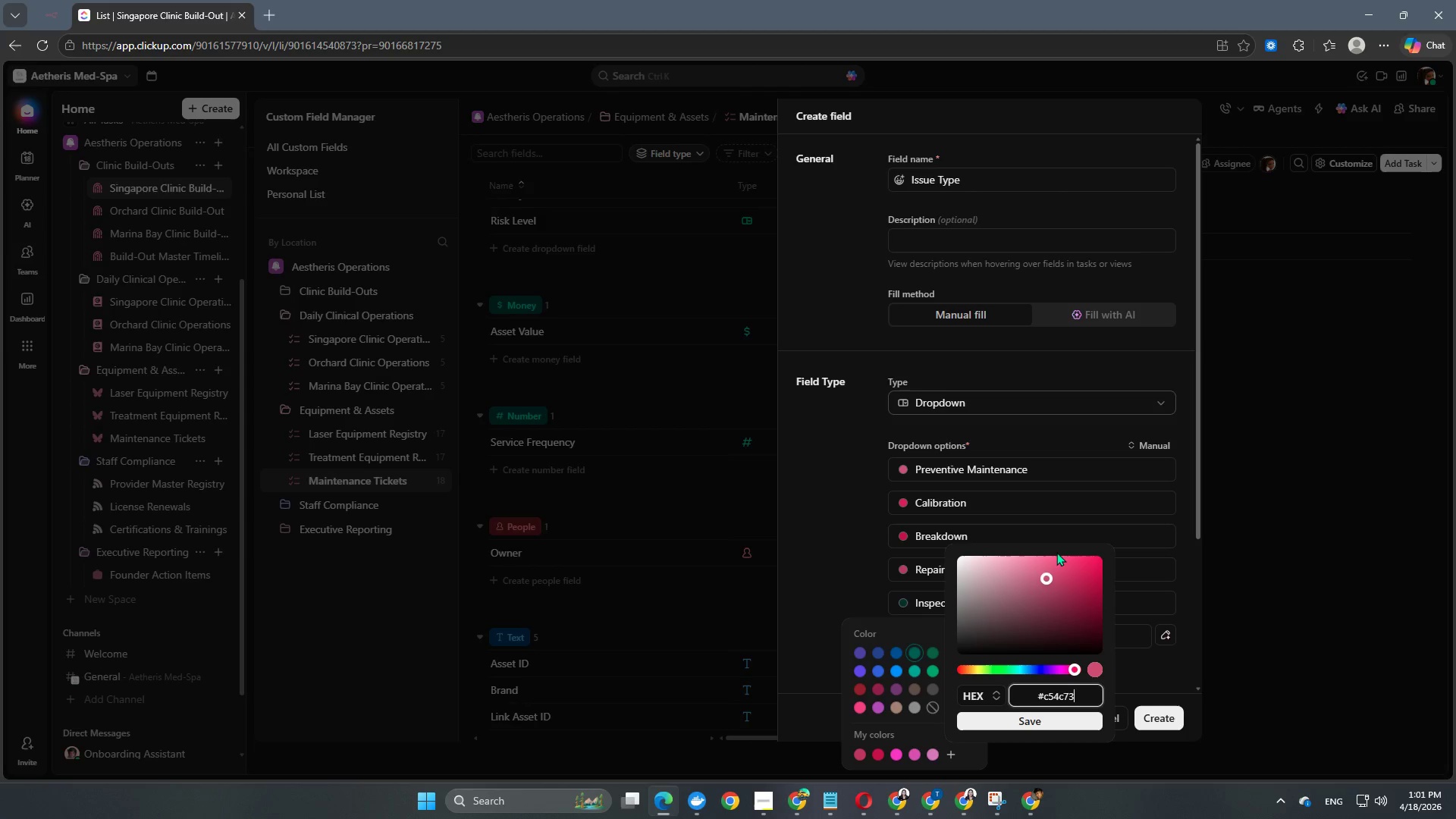 
key(Control+V)
 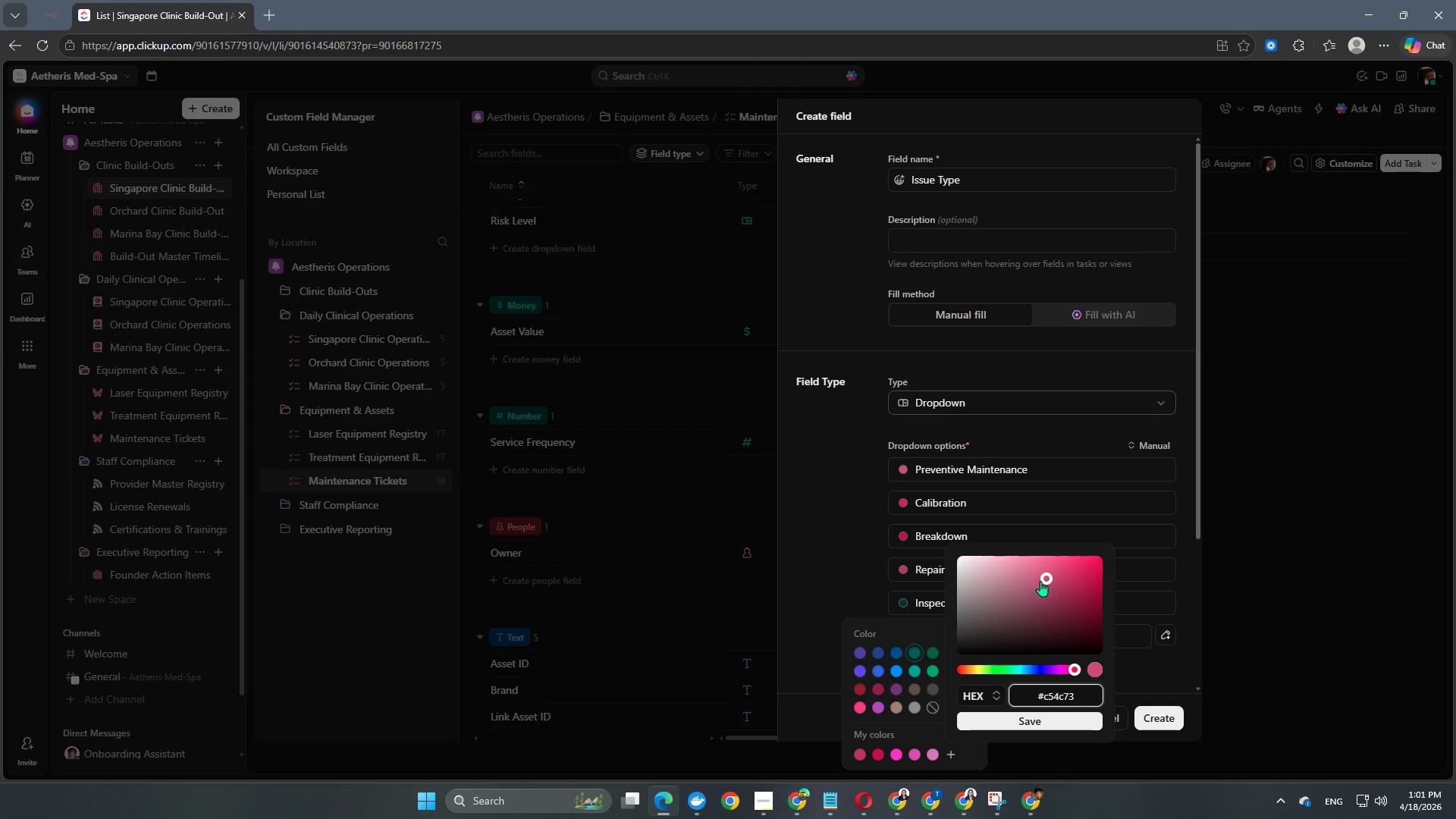 
left_click_drag(start_coordinate=[1045, 576], to_coordinate=[1045, 556])
 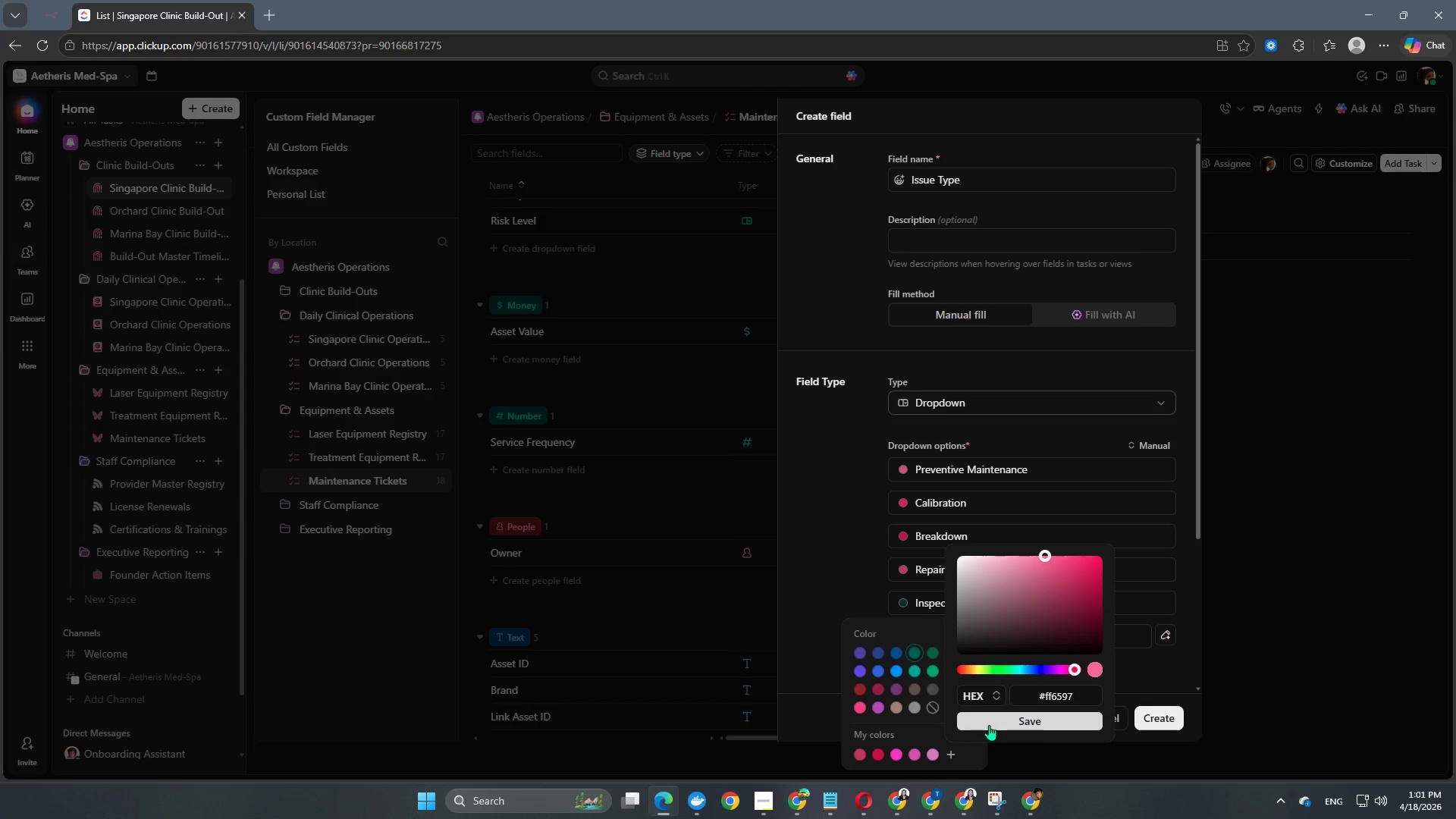 
left_click([989, 725])
 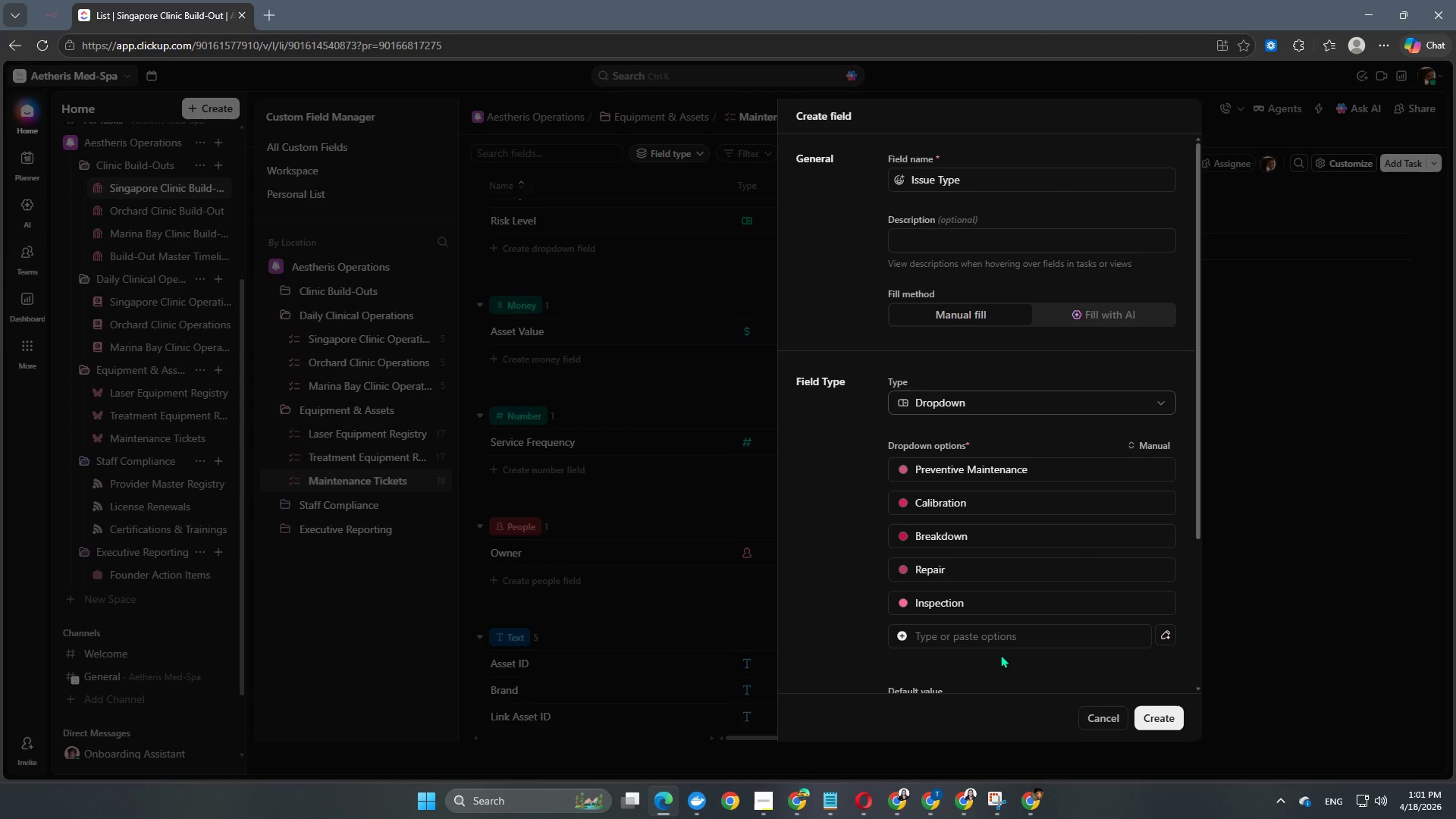 
scroll: coordinate [1002, 598], scroll_direction: down, amount: 6.0
 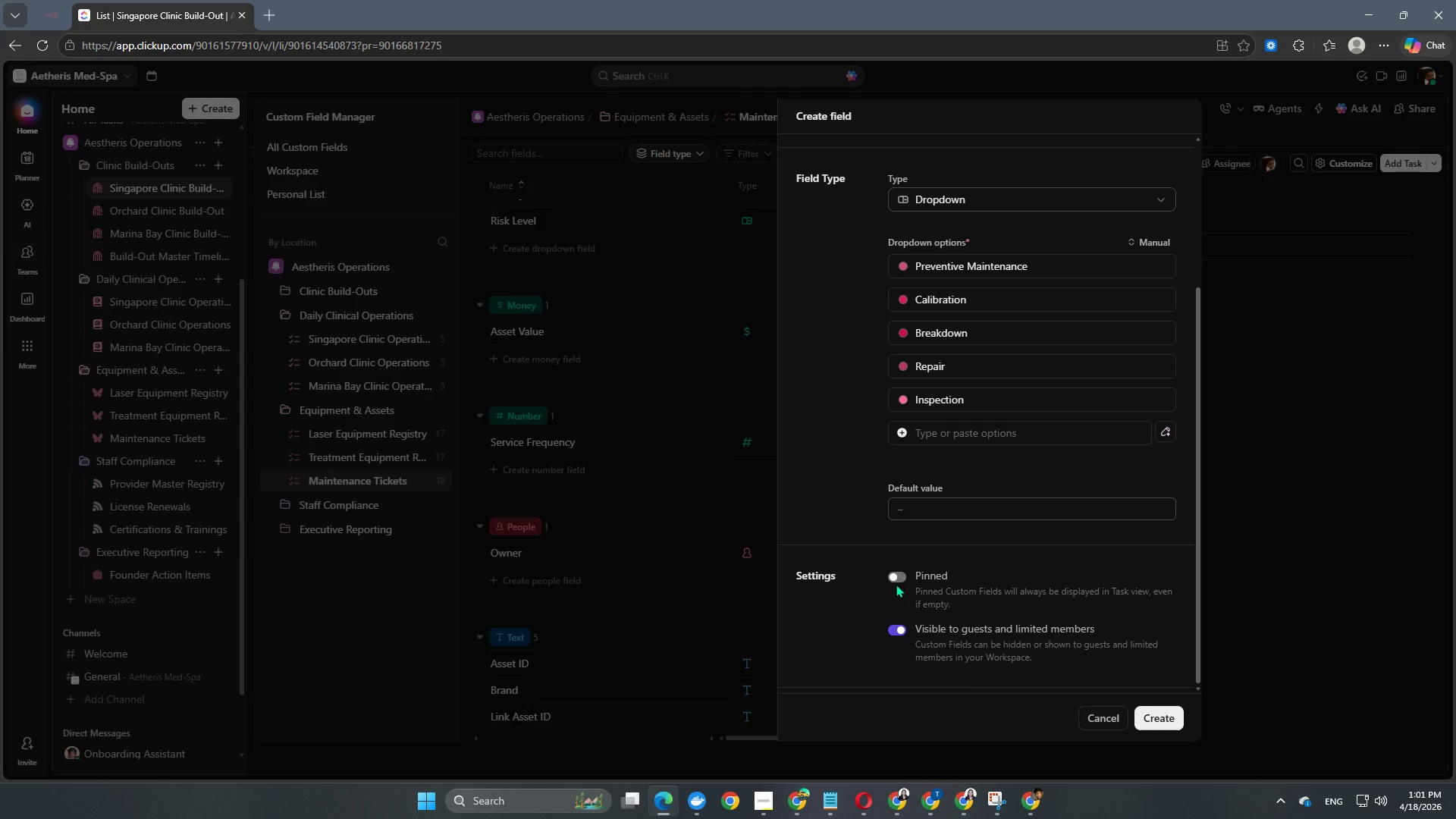 
left_click([893, 579])
 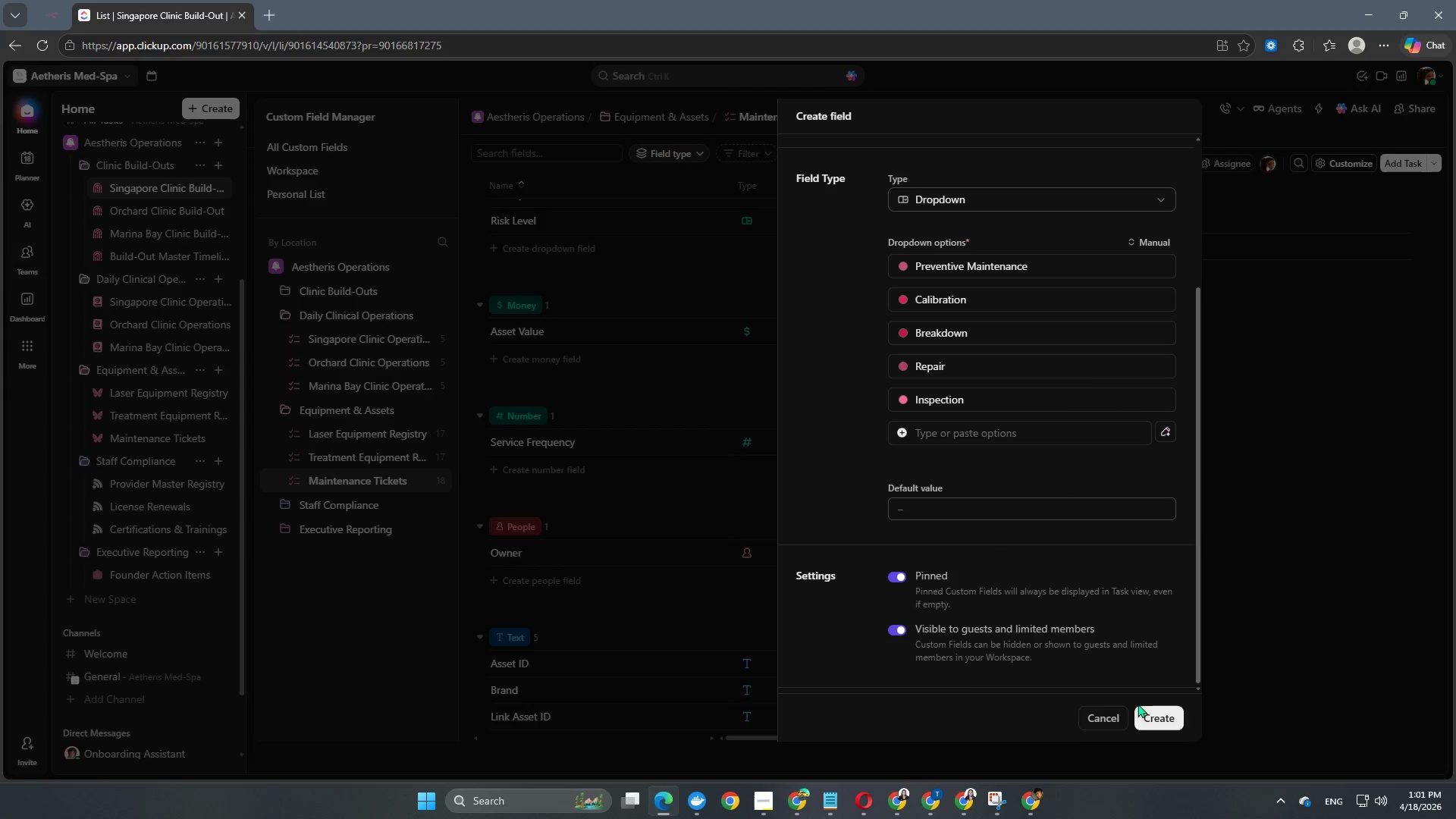 
left_click([1149, 708])
 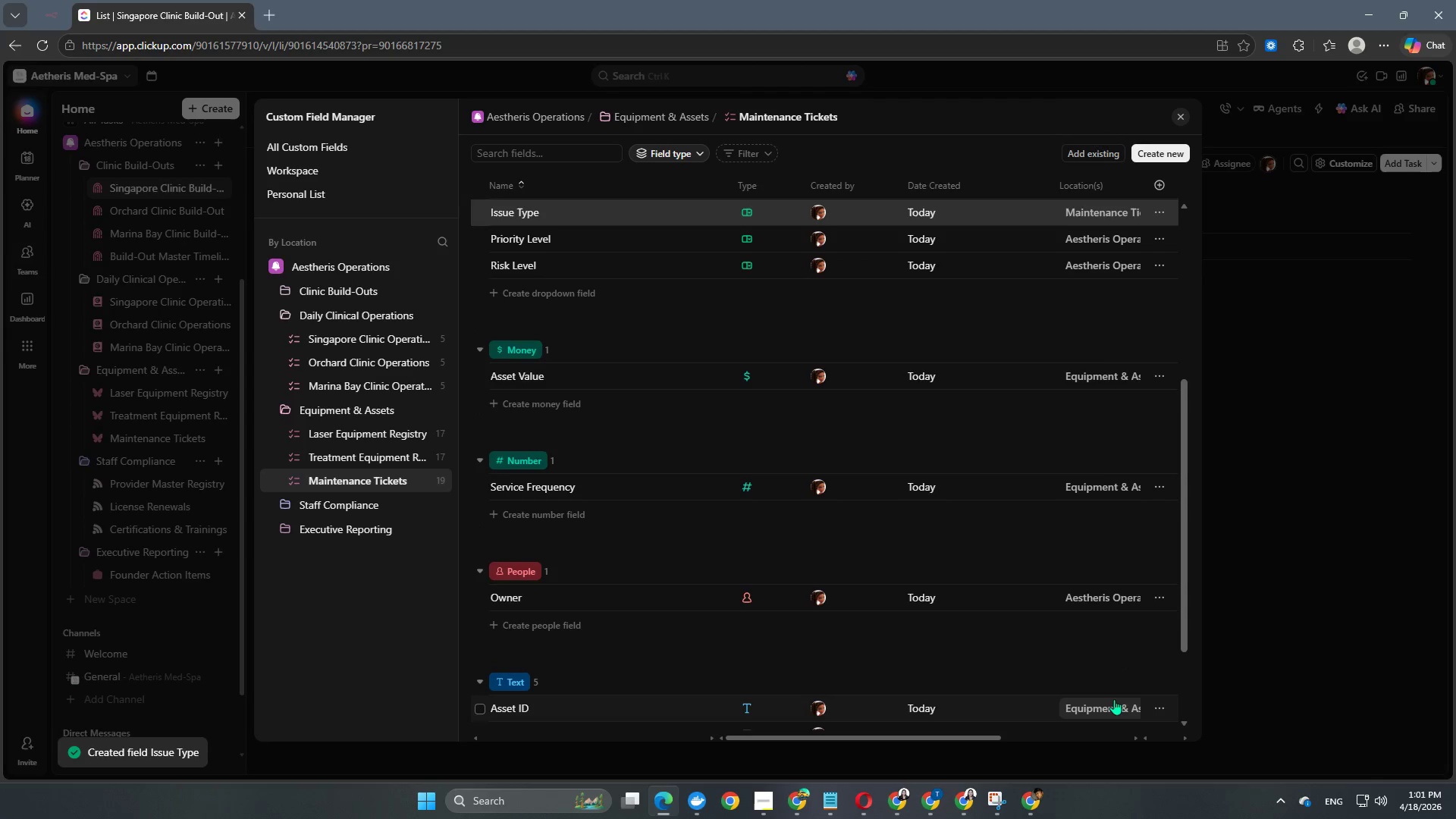 
scroll: coordinate [977, 531], scroll_direction: up, amount: 4.0
 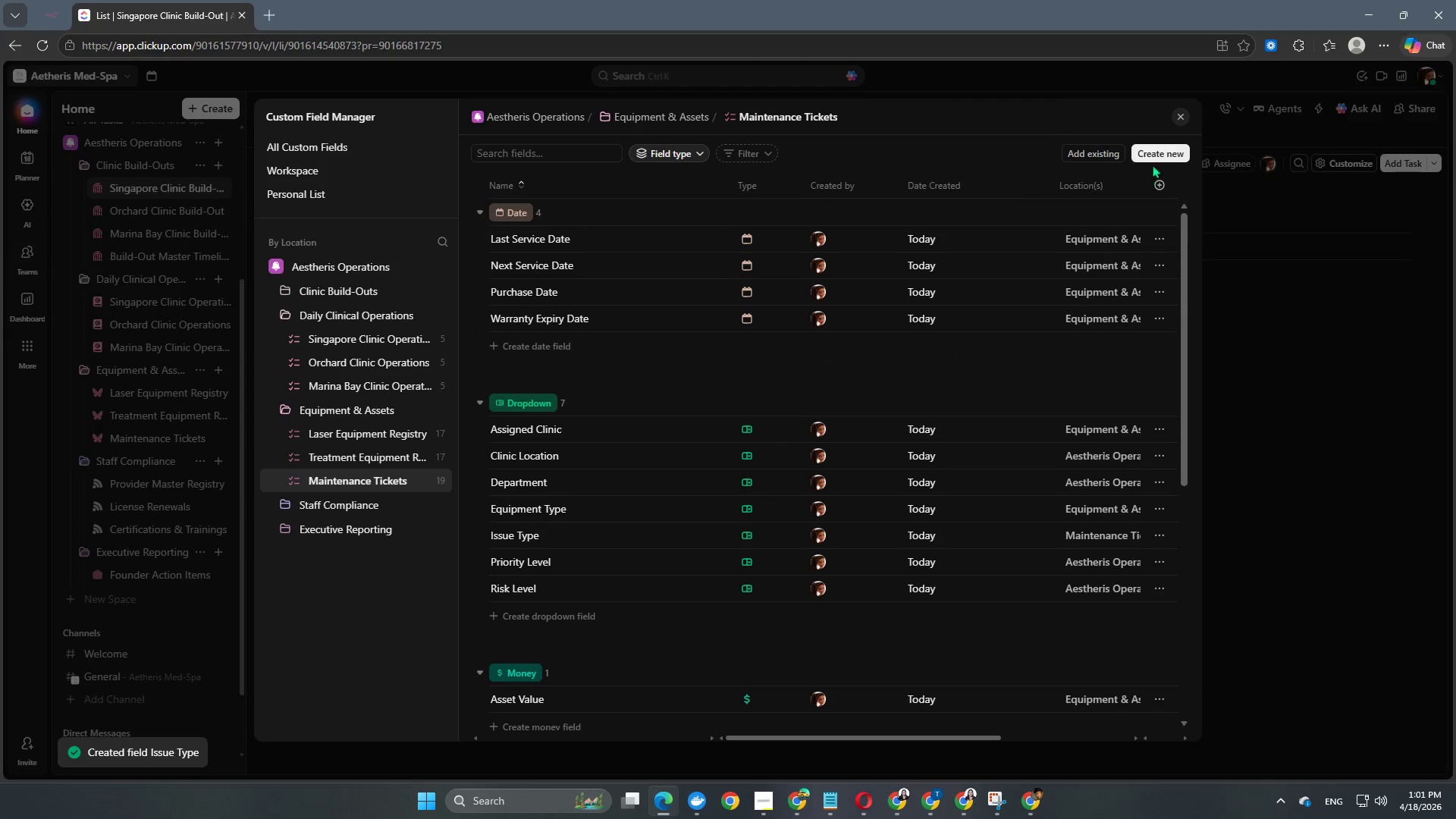 
left_click([1154, 153])
 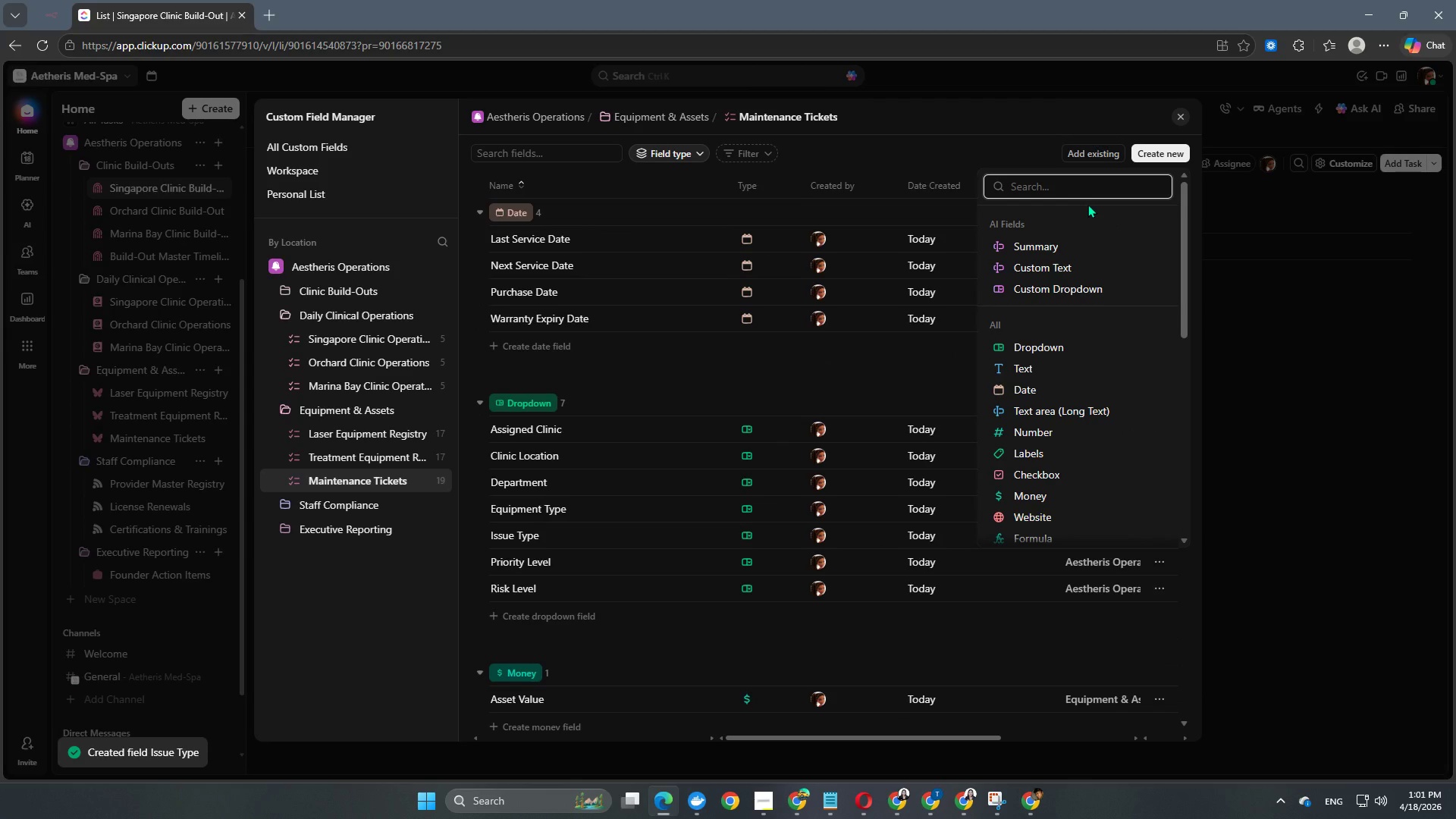 
type(Service )
key(Backspace)
key(Backspace)
key(Backspace)
key(Backspace)
key(Backspace)
key(Backspace)
key(Backspace)
 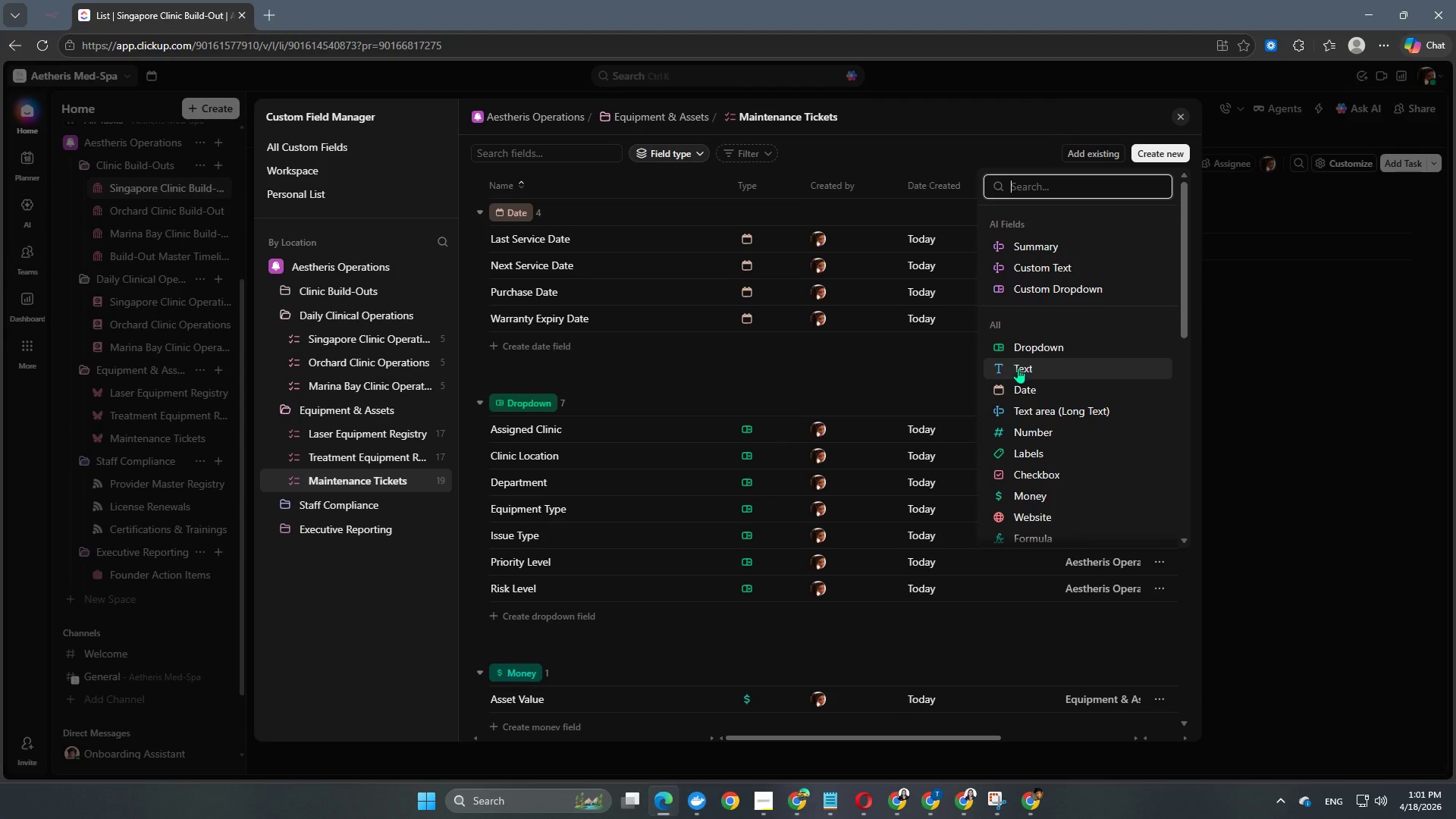 
left_click([1018, 368])
 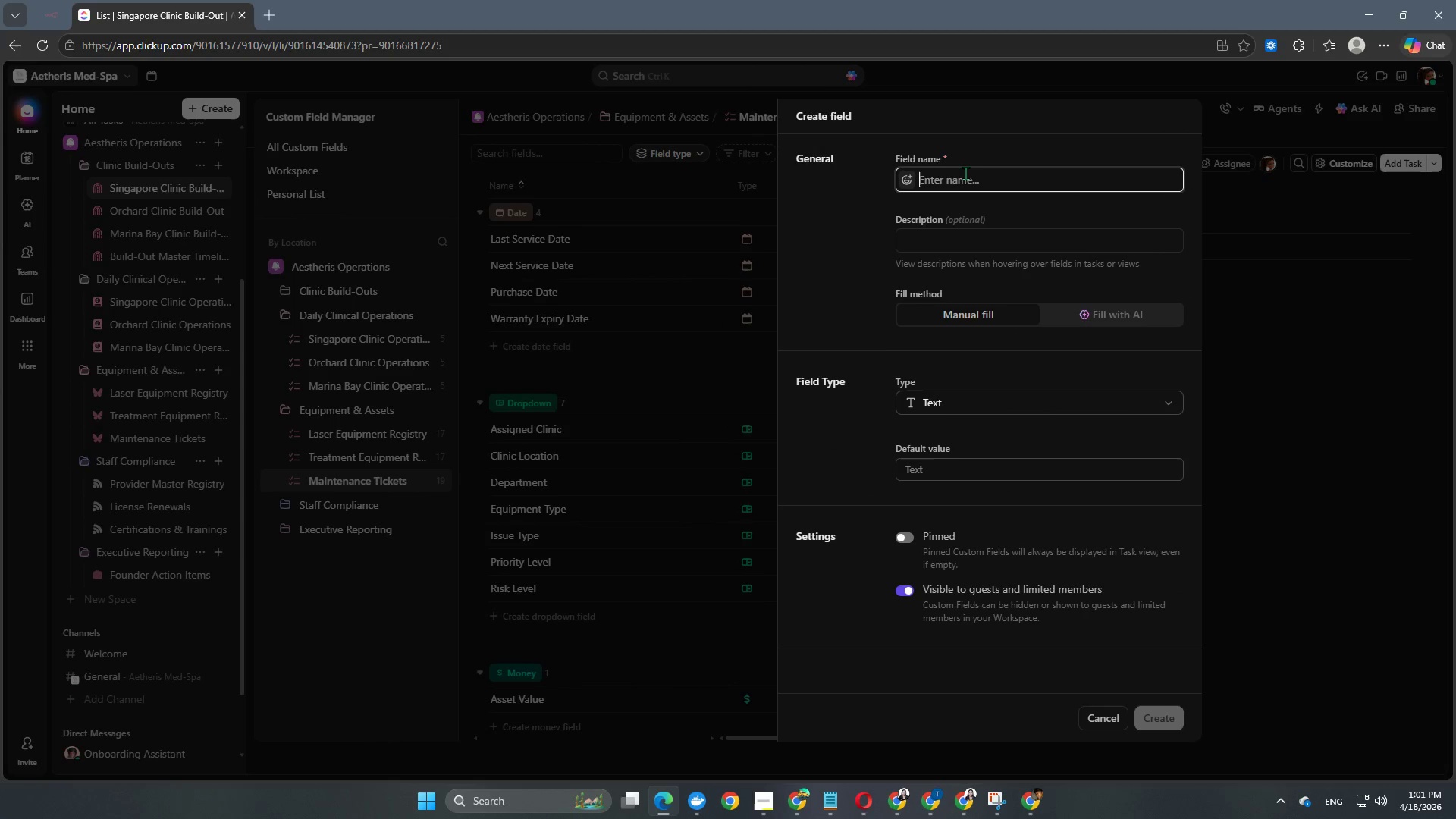 
type(Seric)
key(Backspace)
key(Backspace)
type(vice Vendor)
 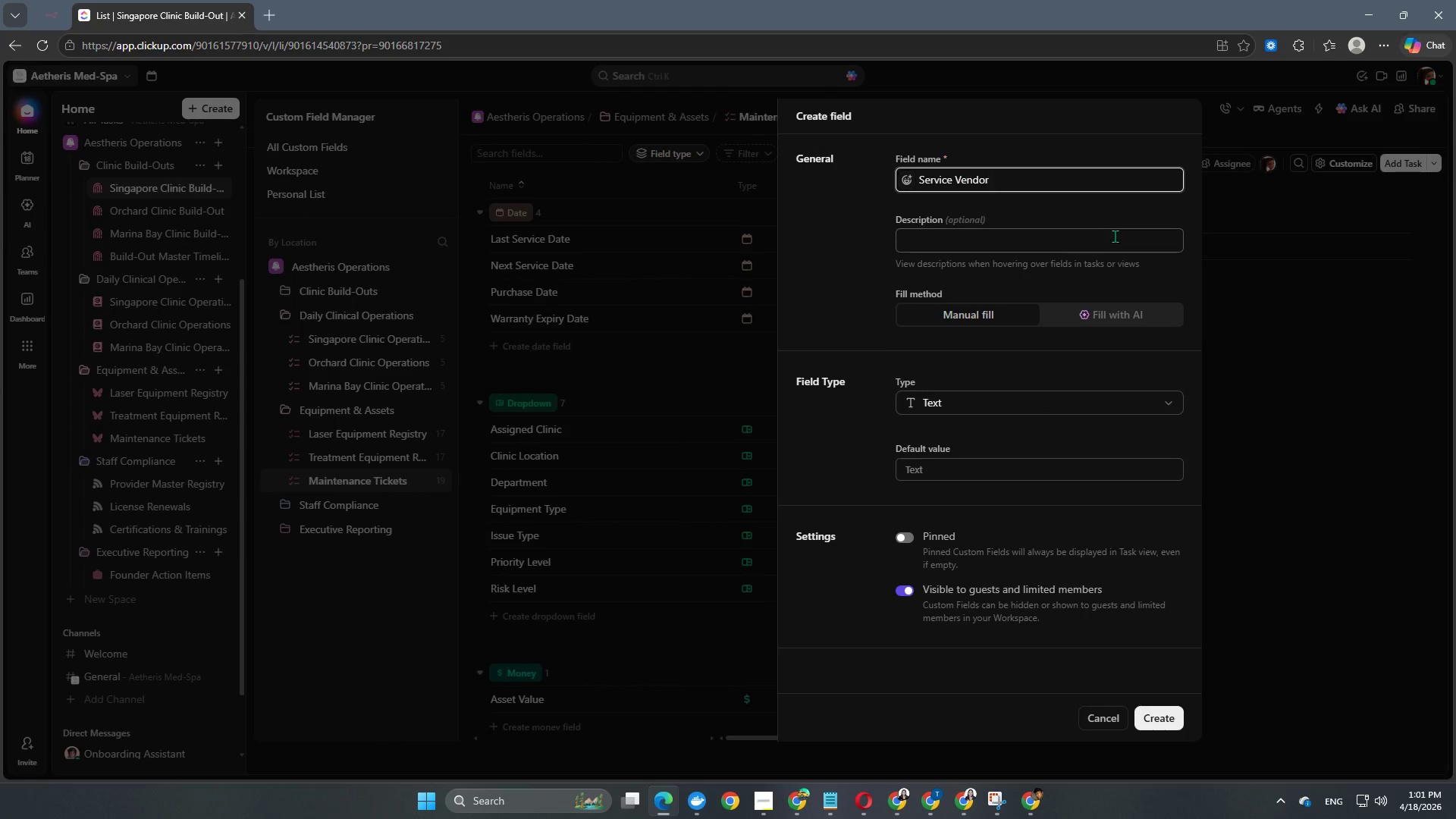 
scroll: coordinate [1049, 389], scroll_direction: down, amount: 2.0
 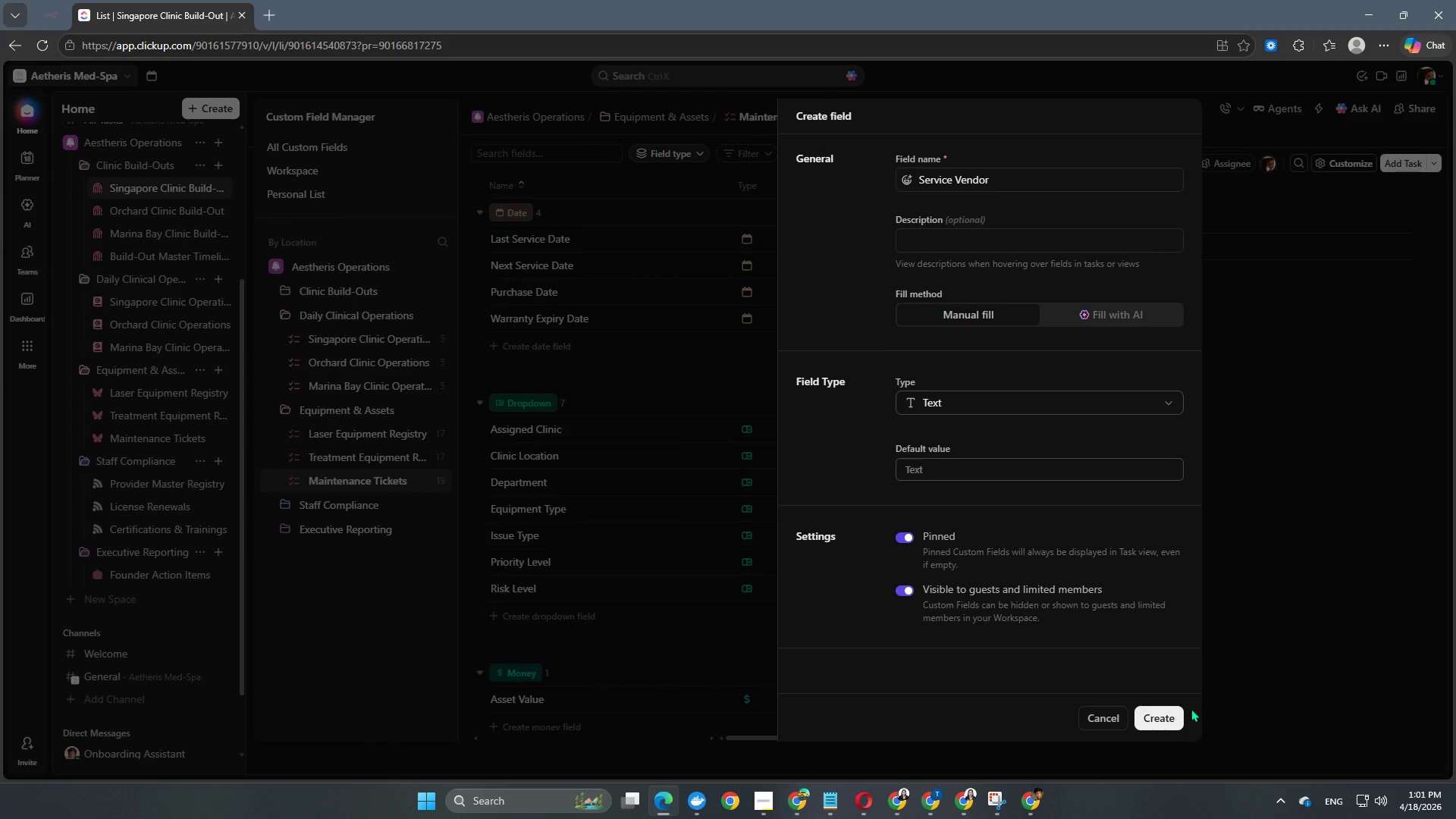 
double_click([1175, 722])
 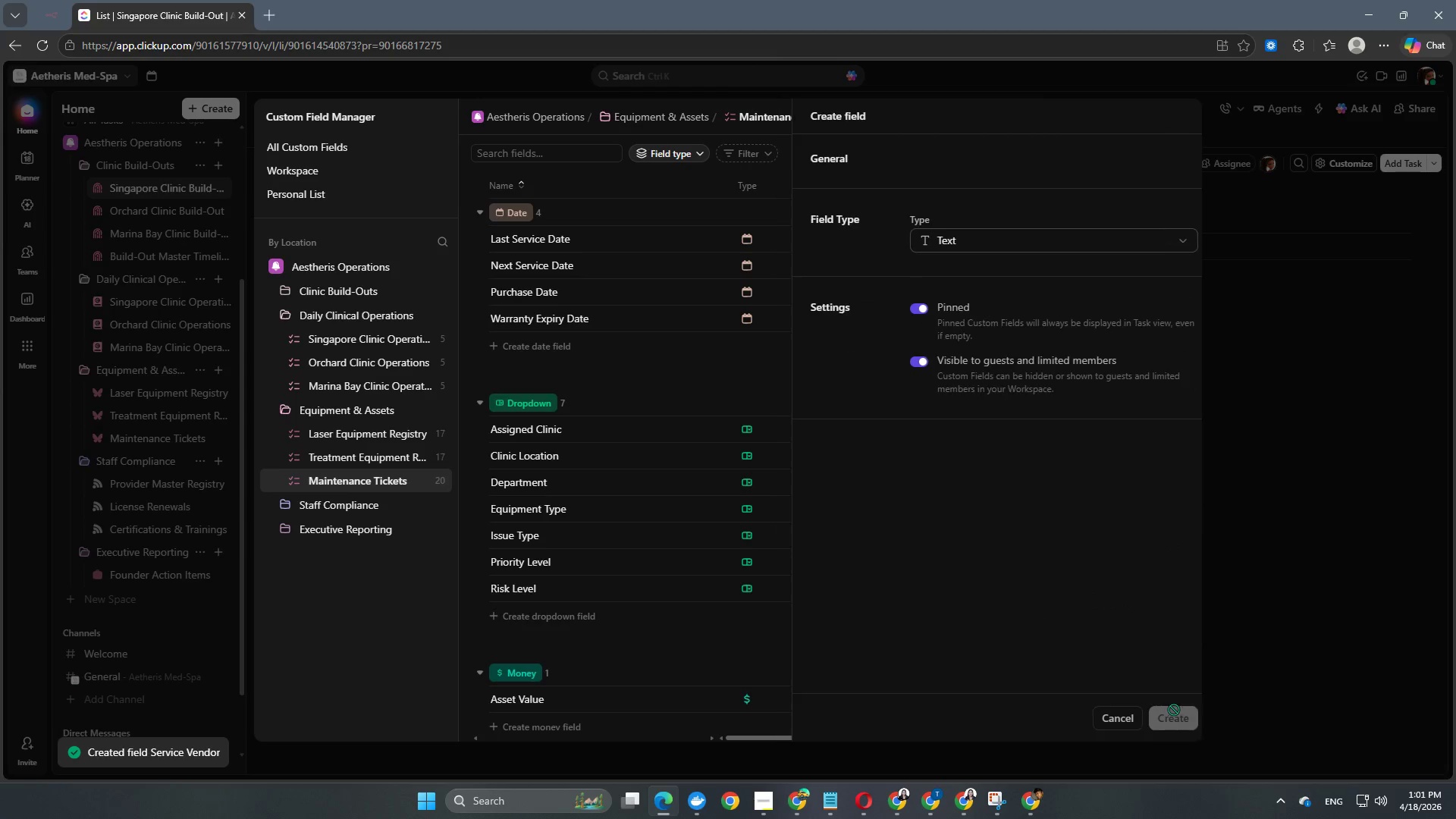 
mouse_move([1156, 686])
 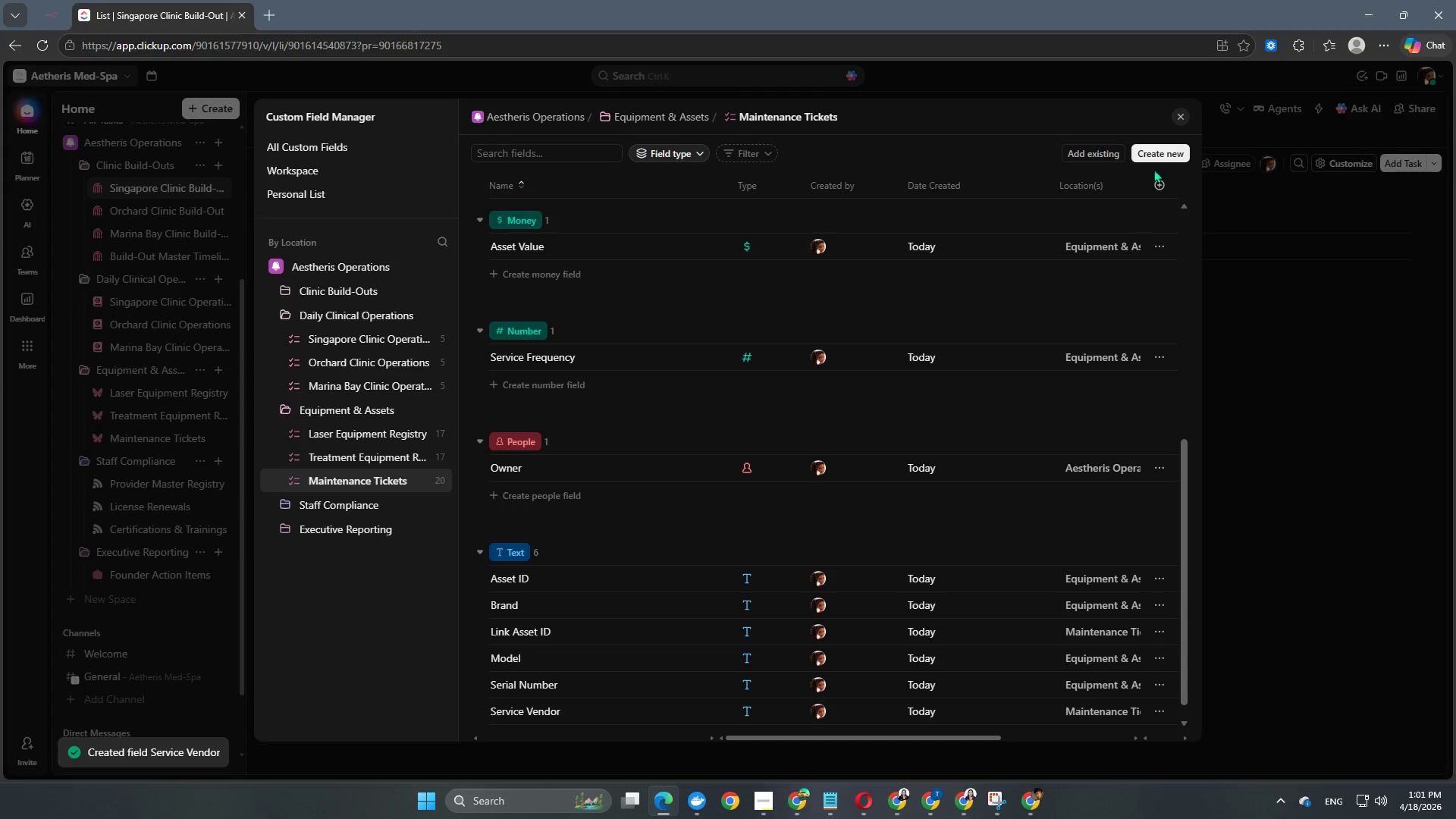 
left_click([1153, 150])
 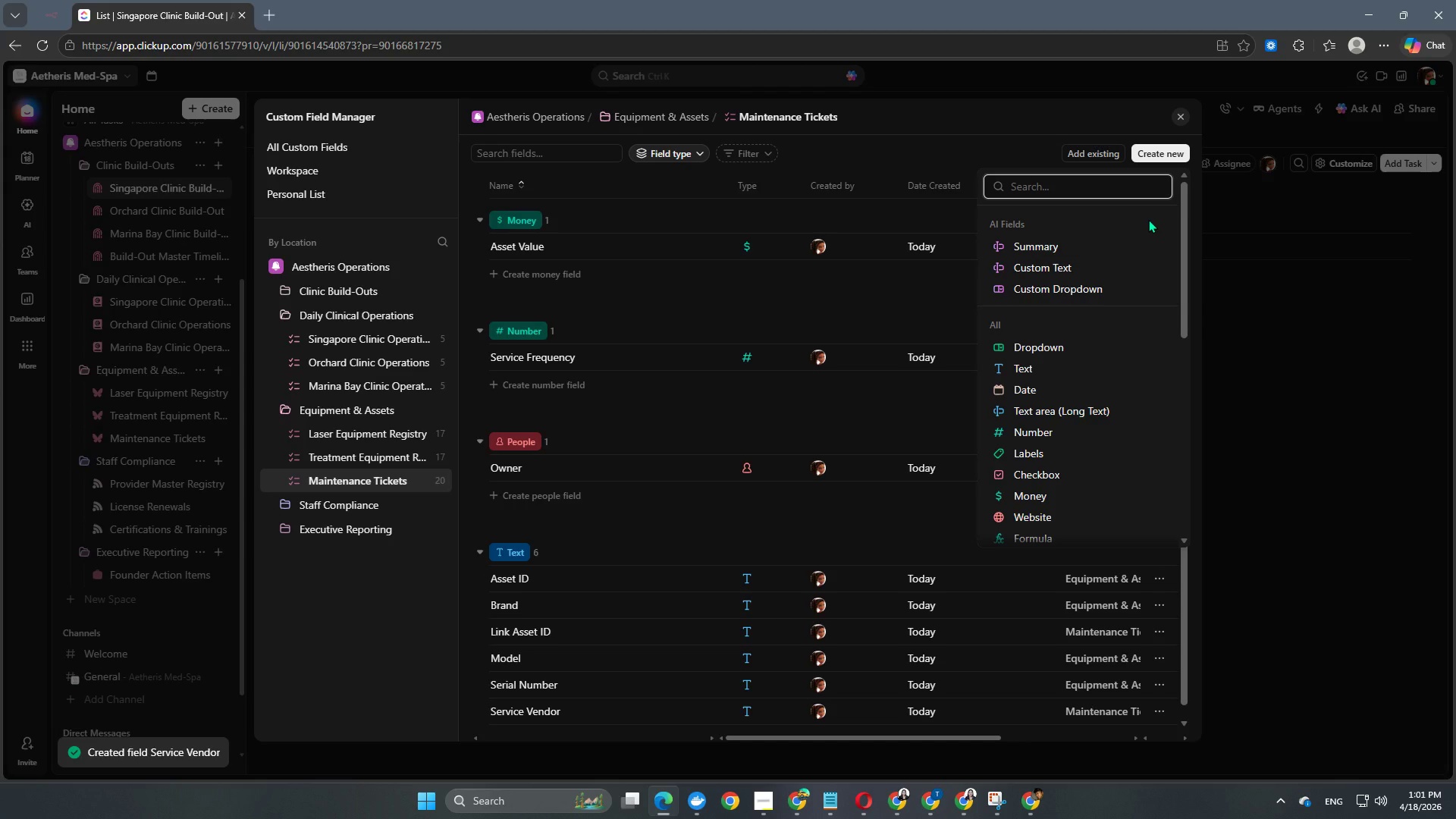 
type(mone)
 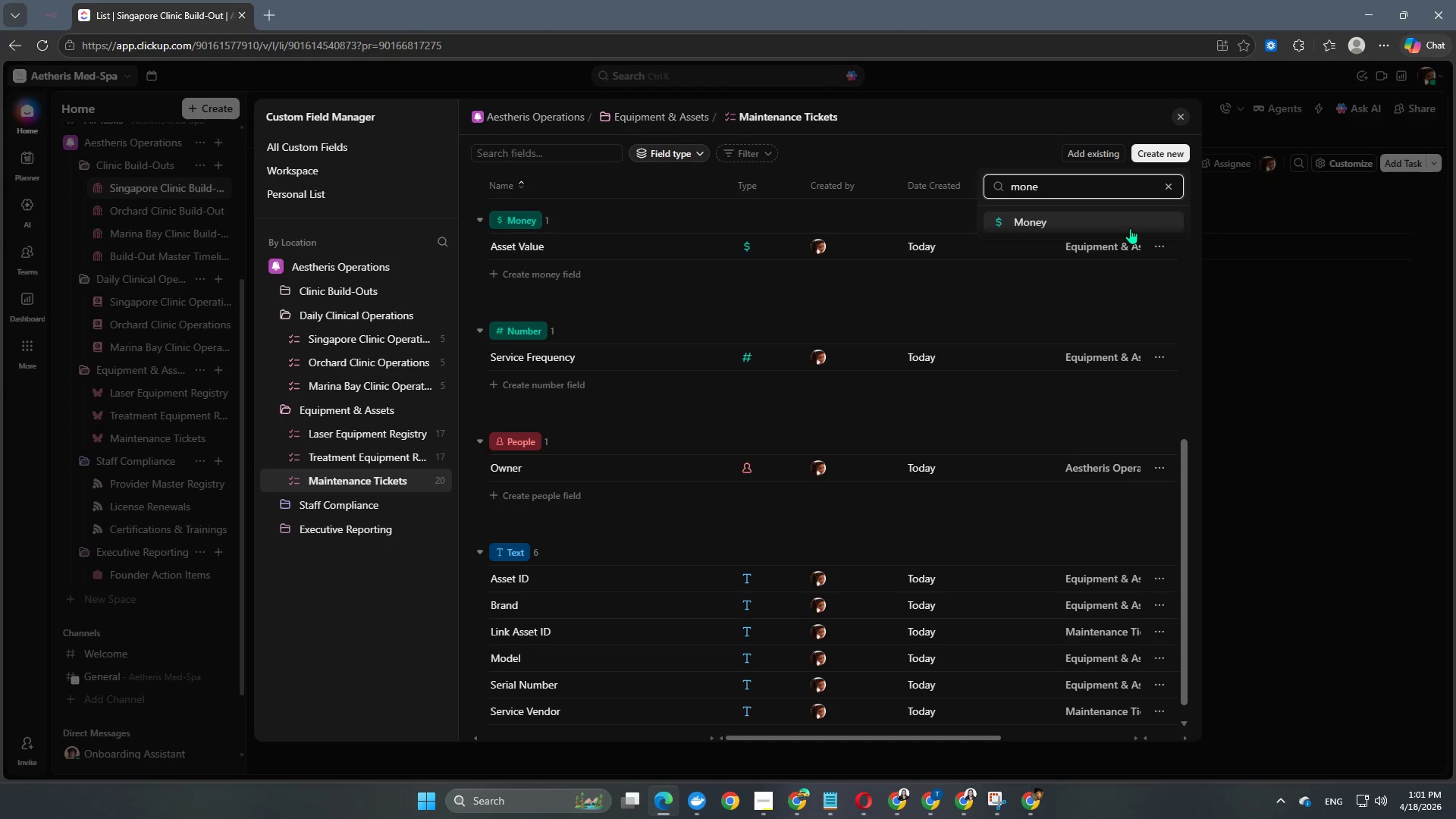 
left_click([1137, 224])
 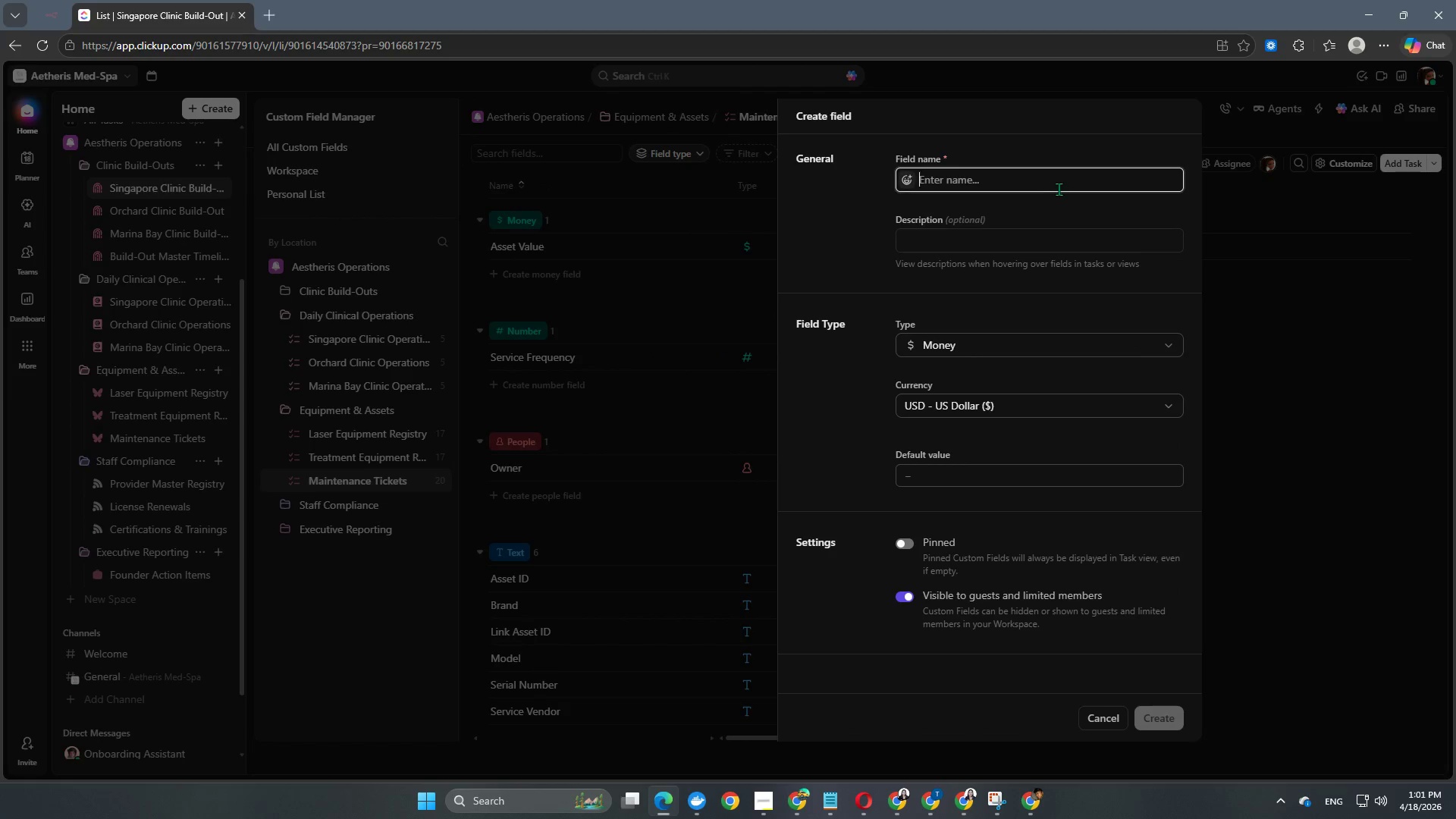 
type(Service Cost)
 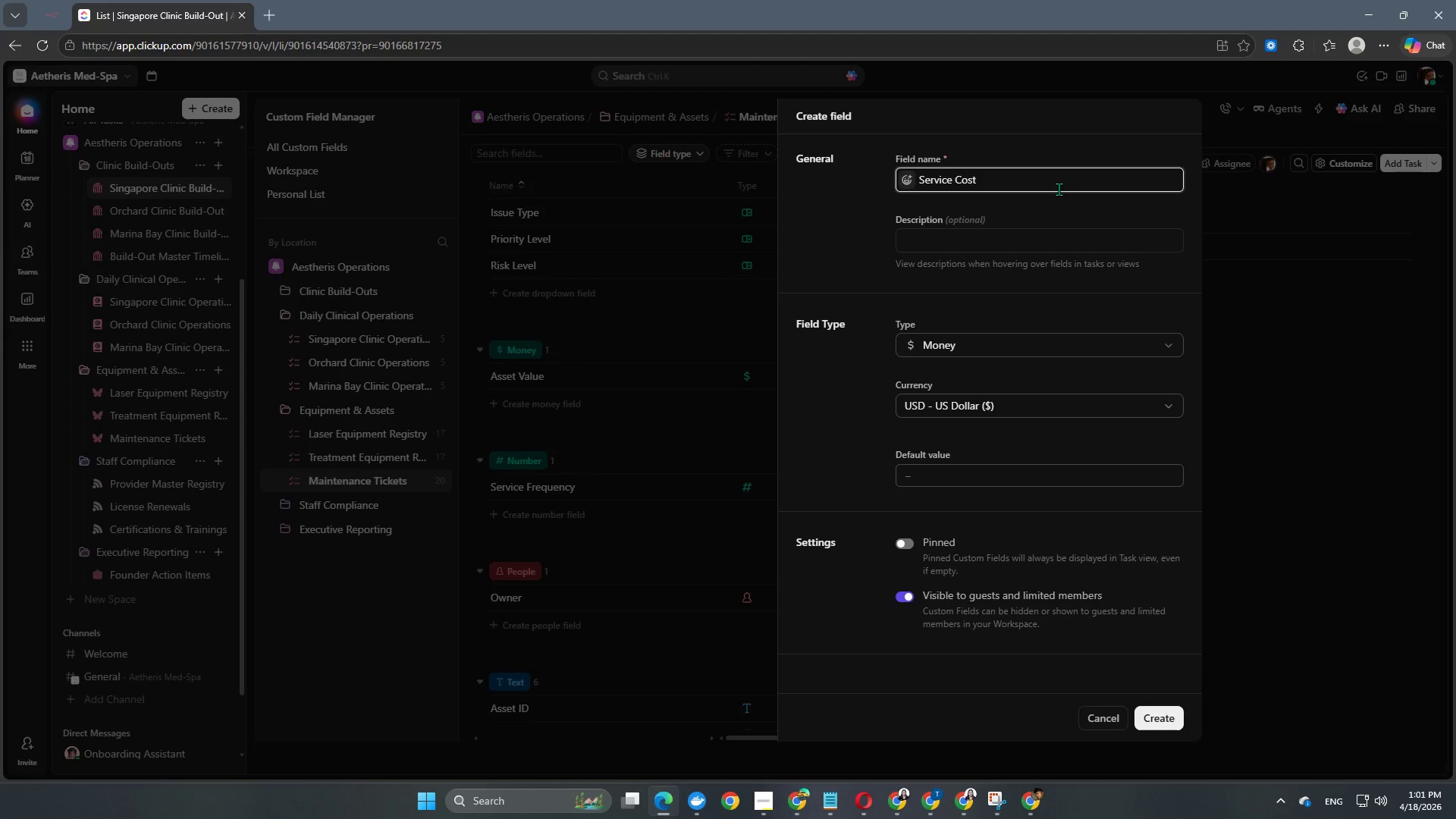 
left_click([905, 544])
 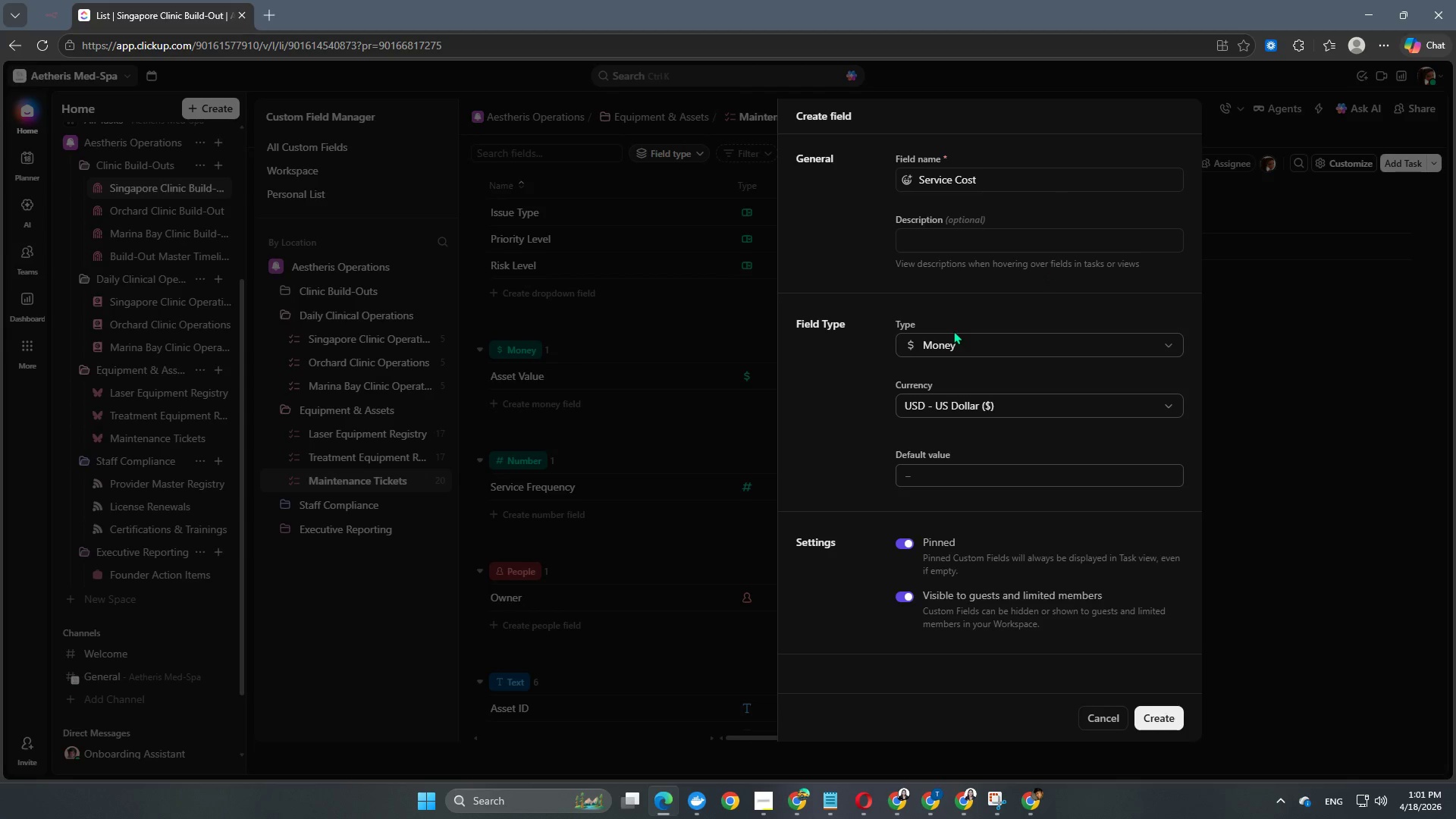 
scroll: coordinate [953, 331], scroll_direction: down, amount: 2.0
 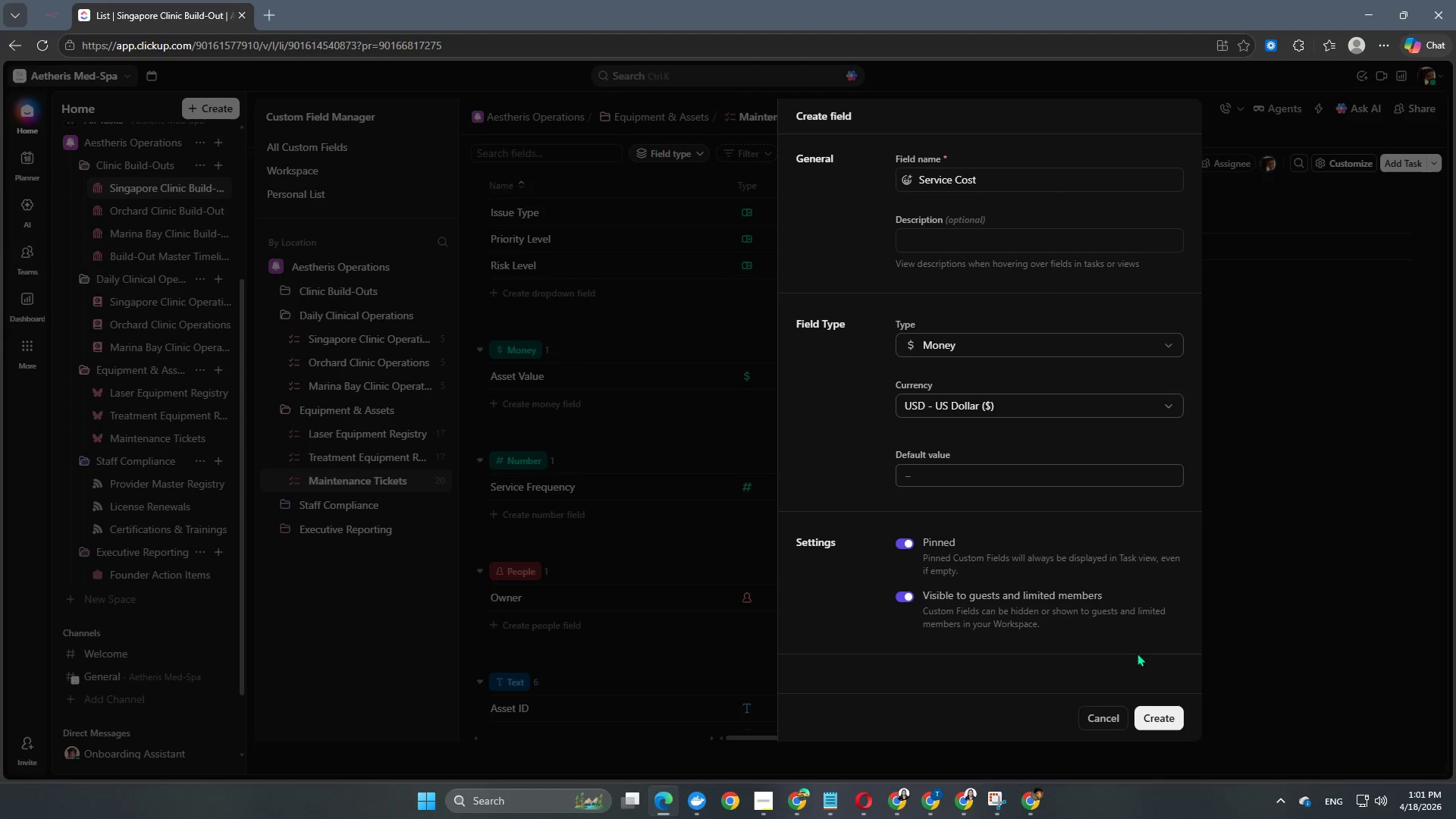 
left_click([1172, 720])
 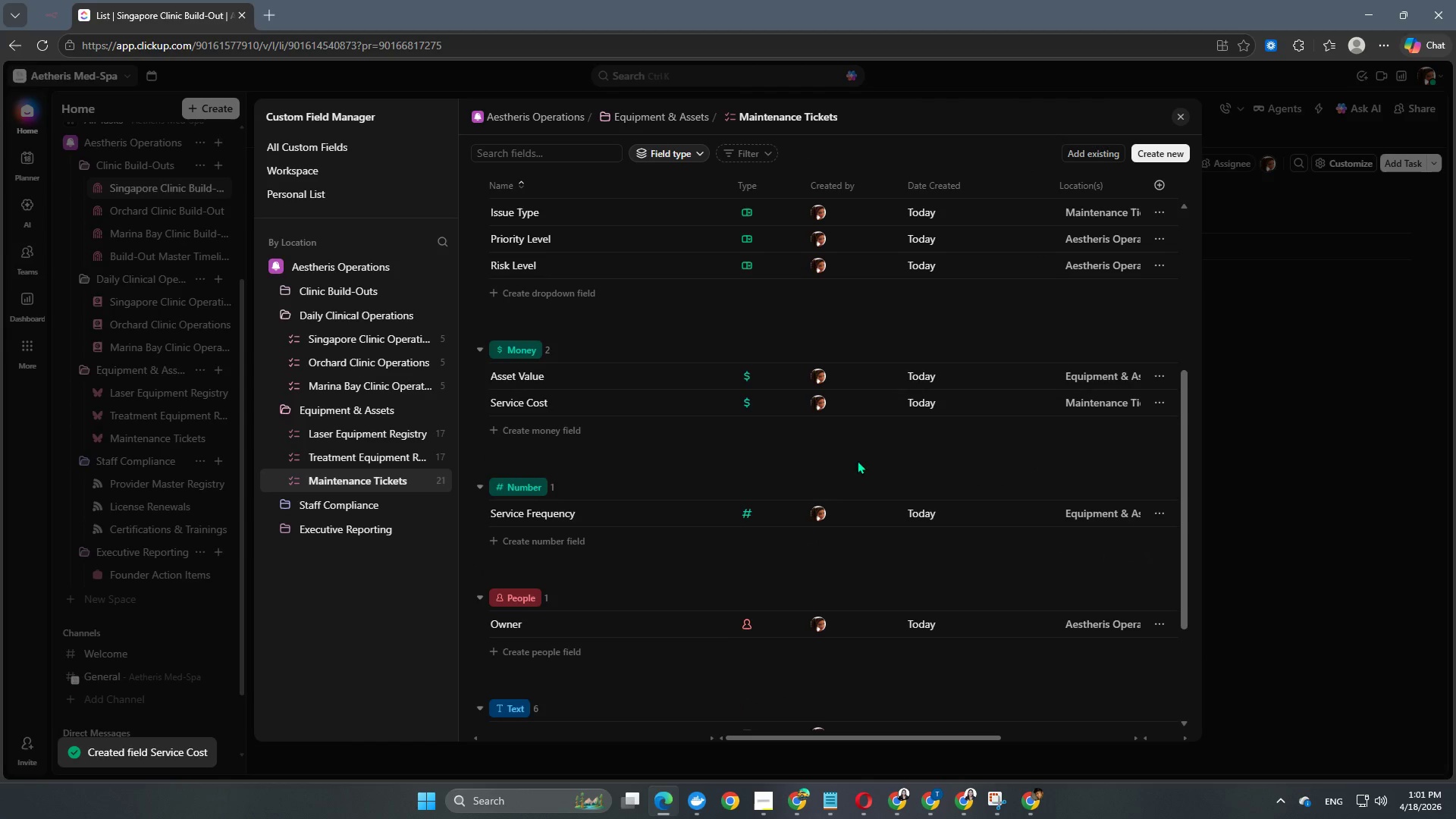 
left_click([1152, 150])
 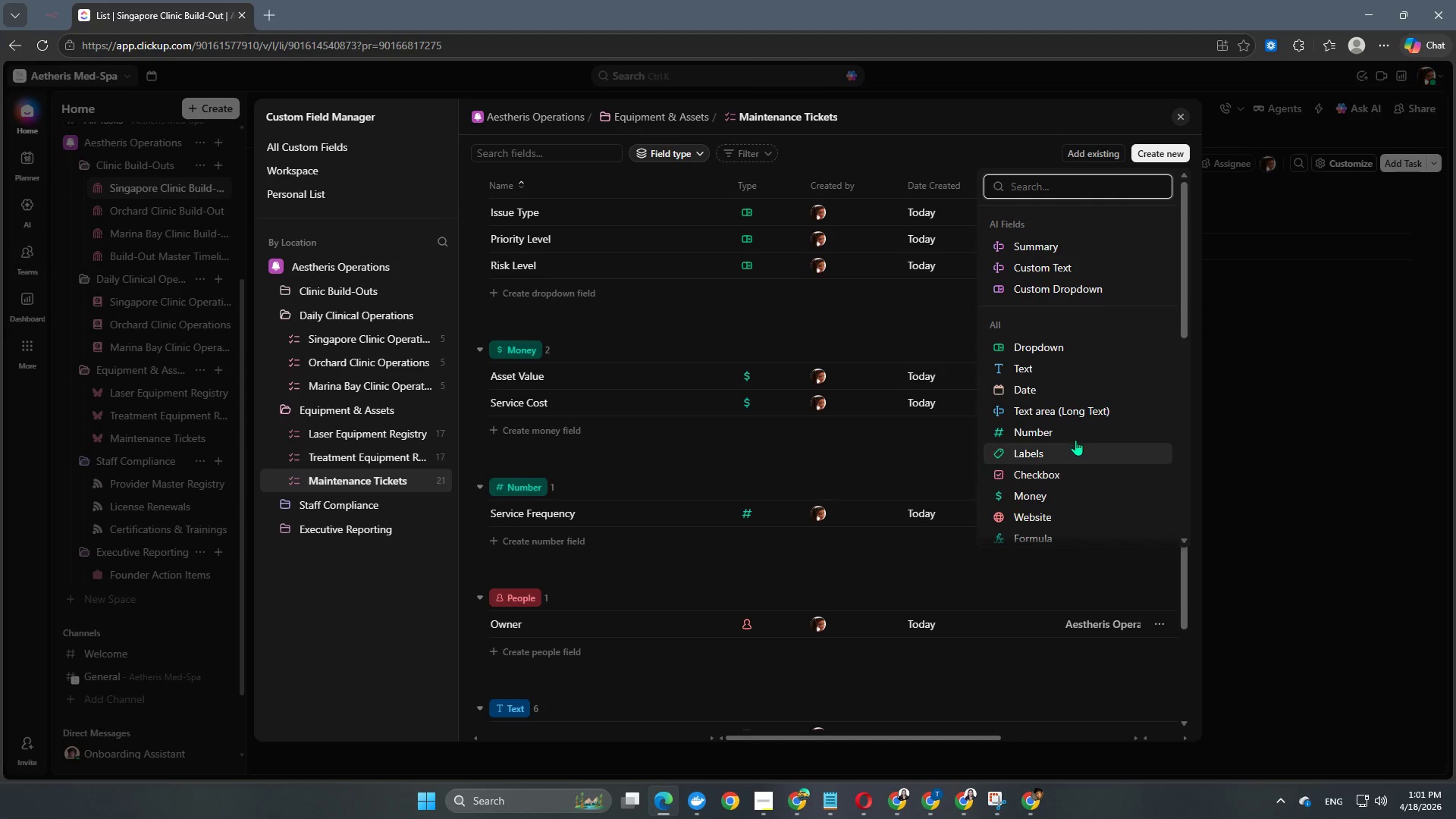 
left_click([1063, 383])
 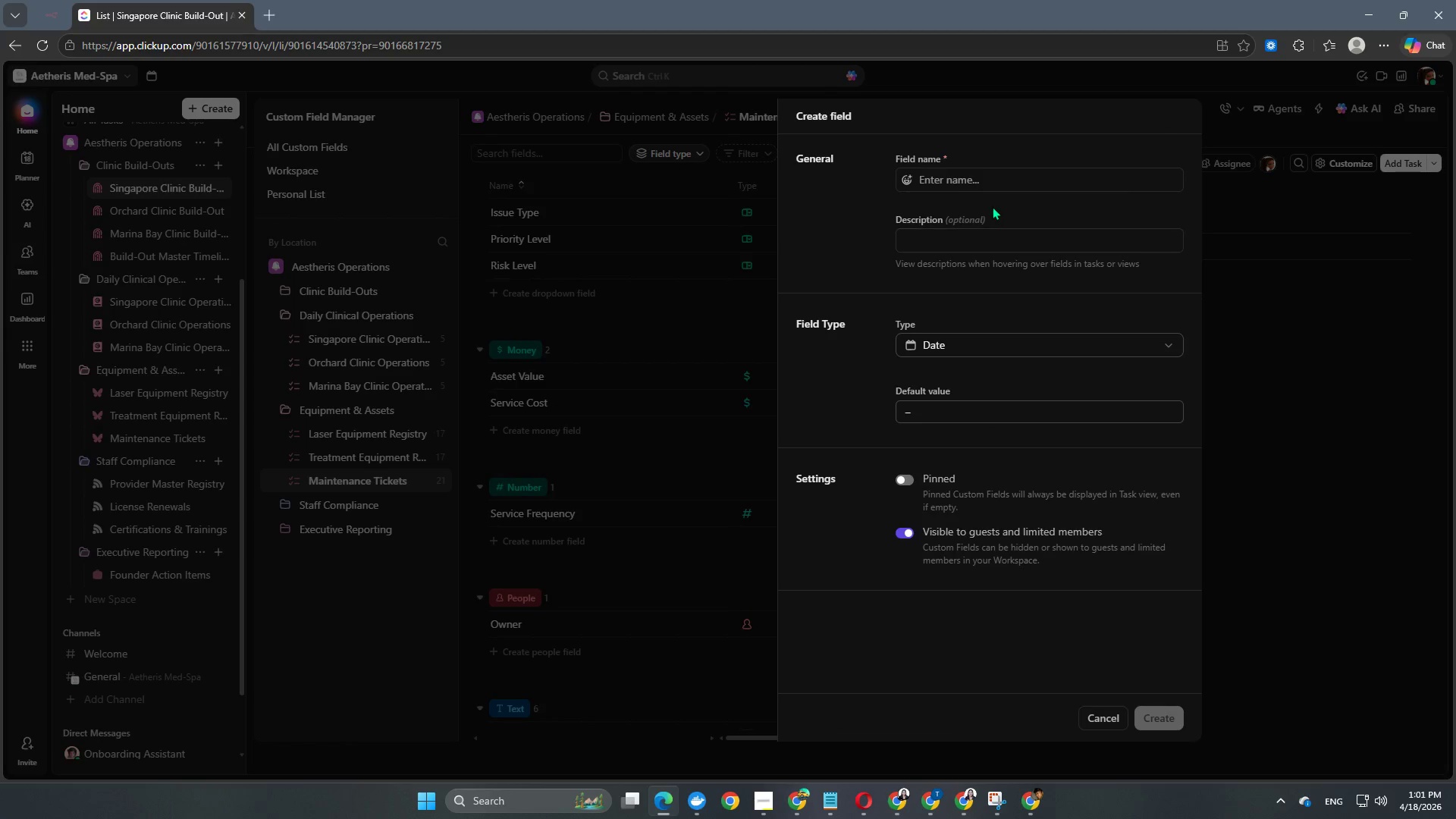 
left_click([991, 186])
 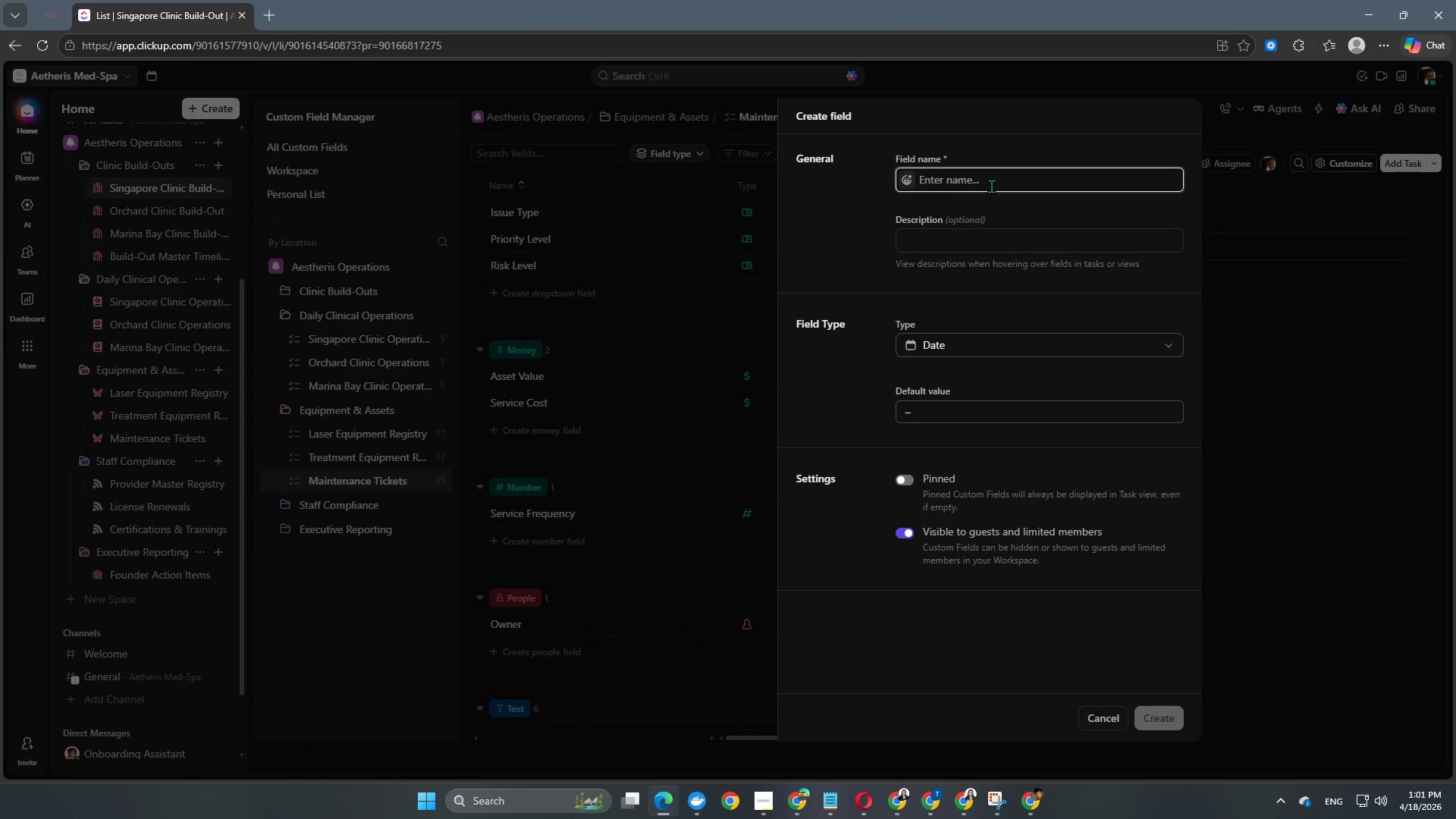 
type(Completion Date)
 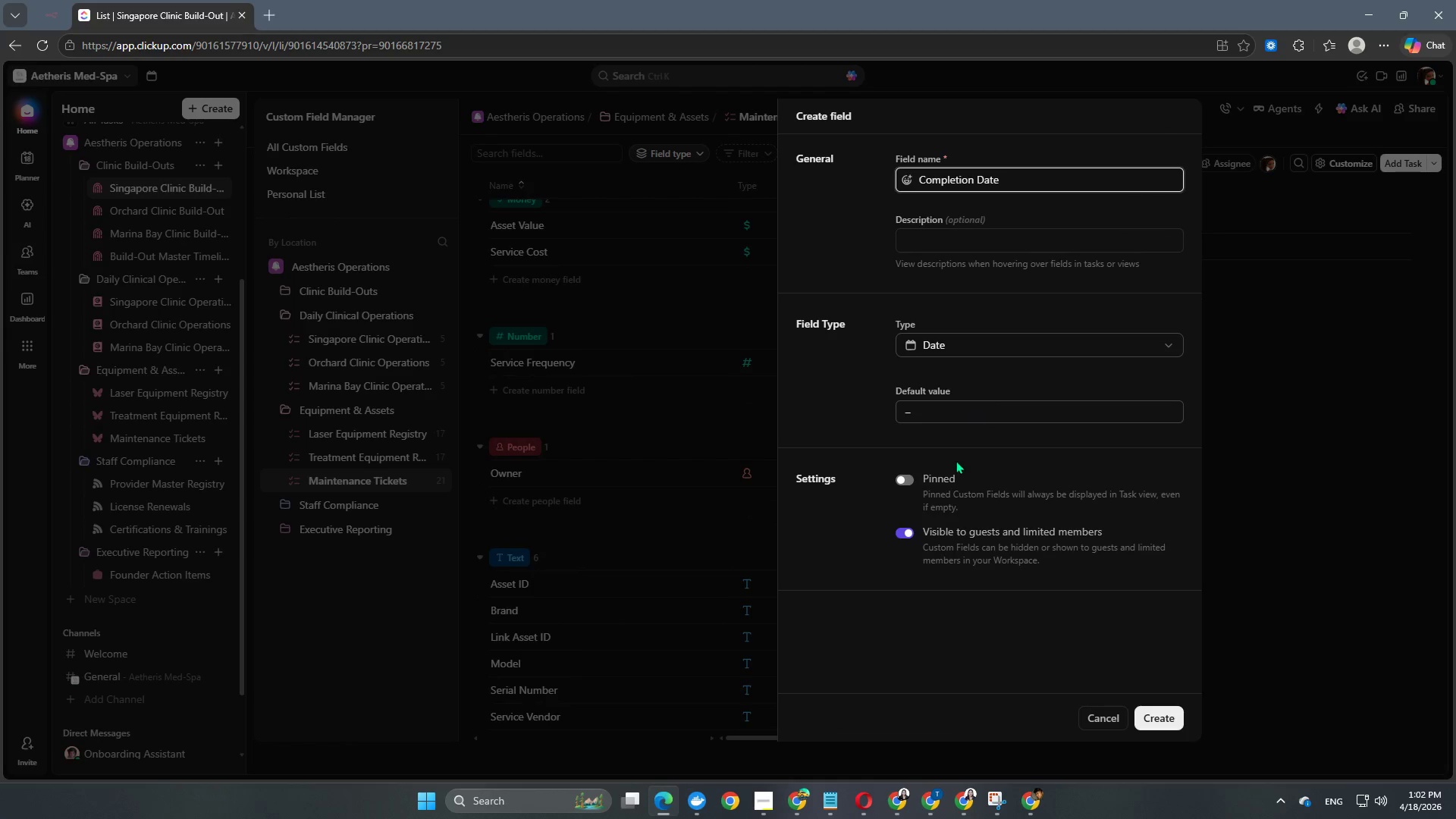 
left_click([902, 485])
 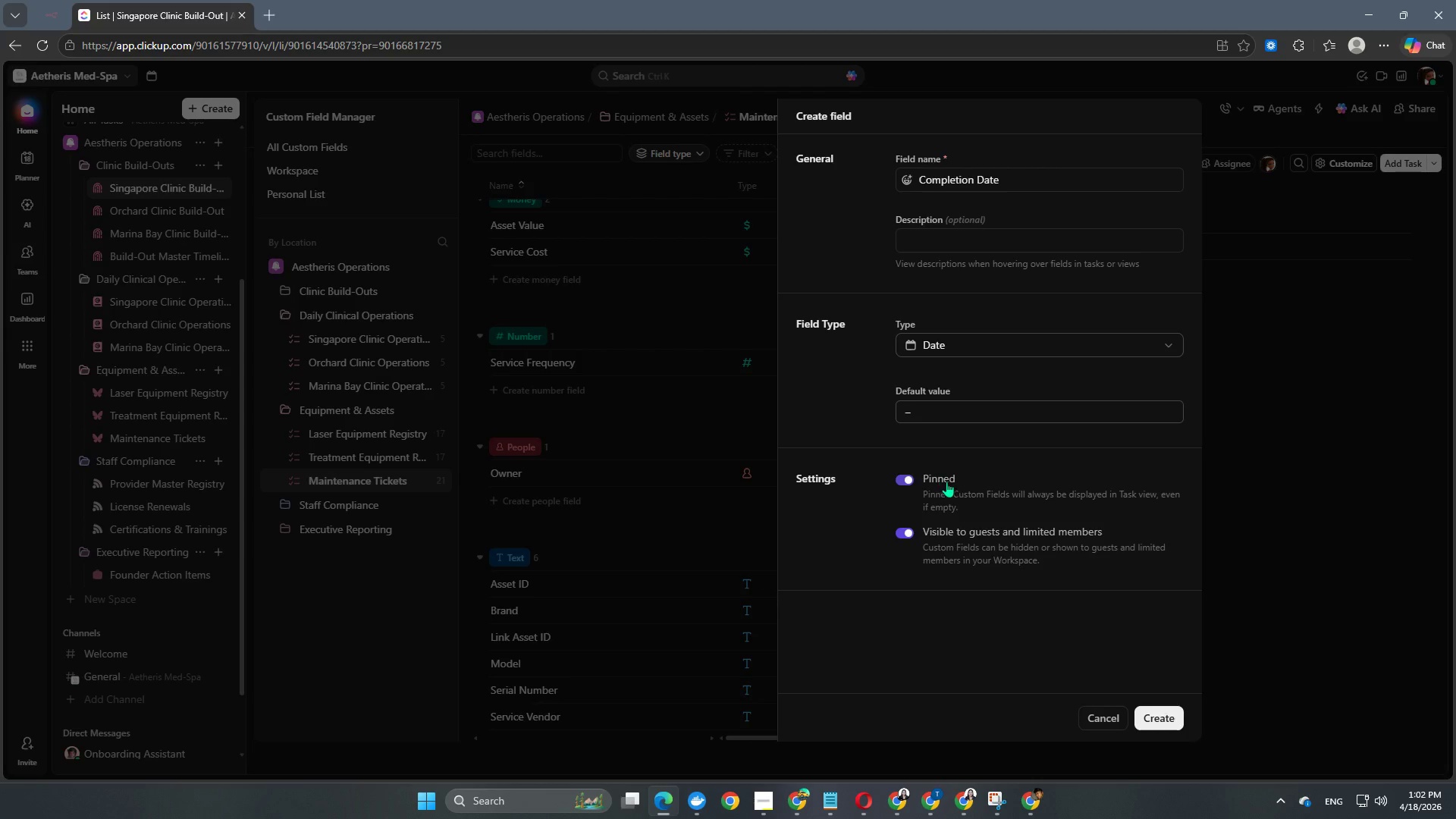 
scroll: coordinate [964, 482], scroll_direction: down, amount: 3.0
 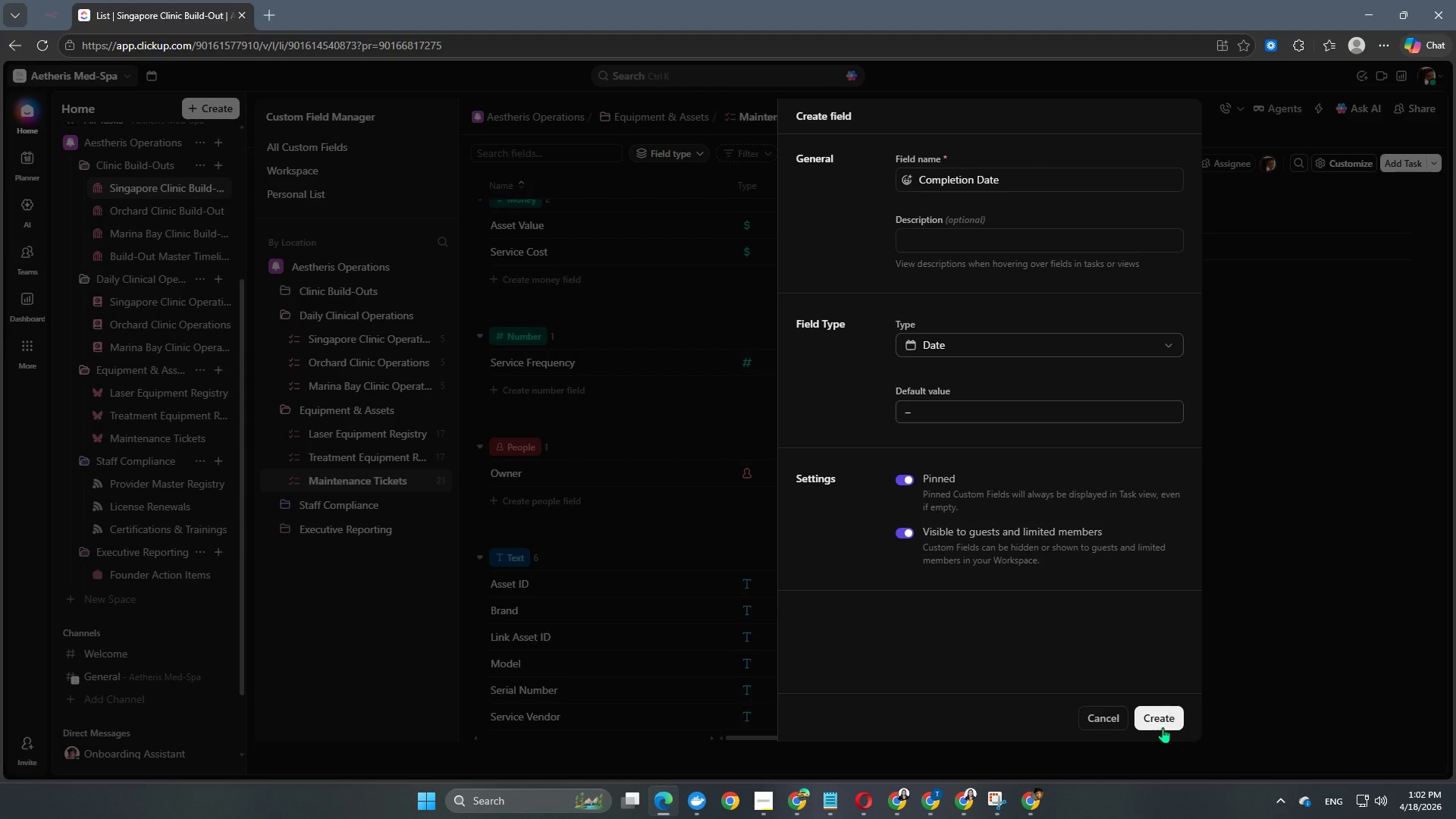 
left_click([1163, 717])
 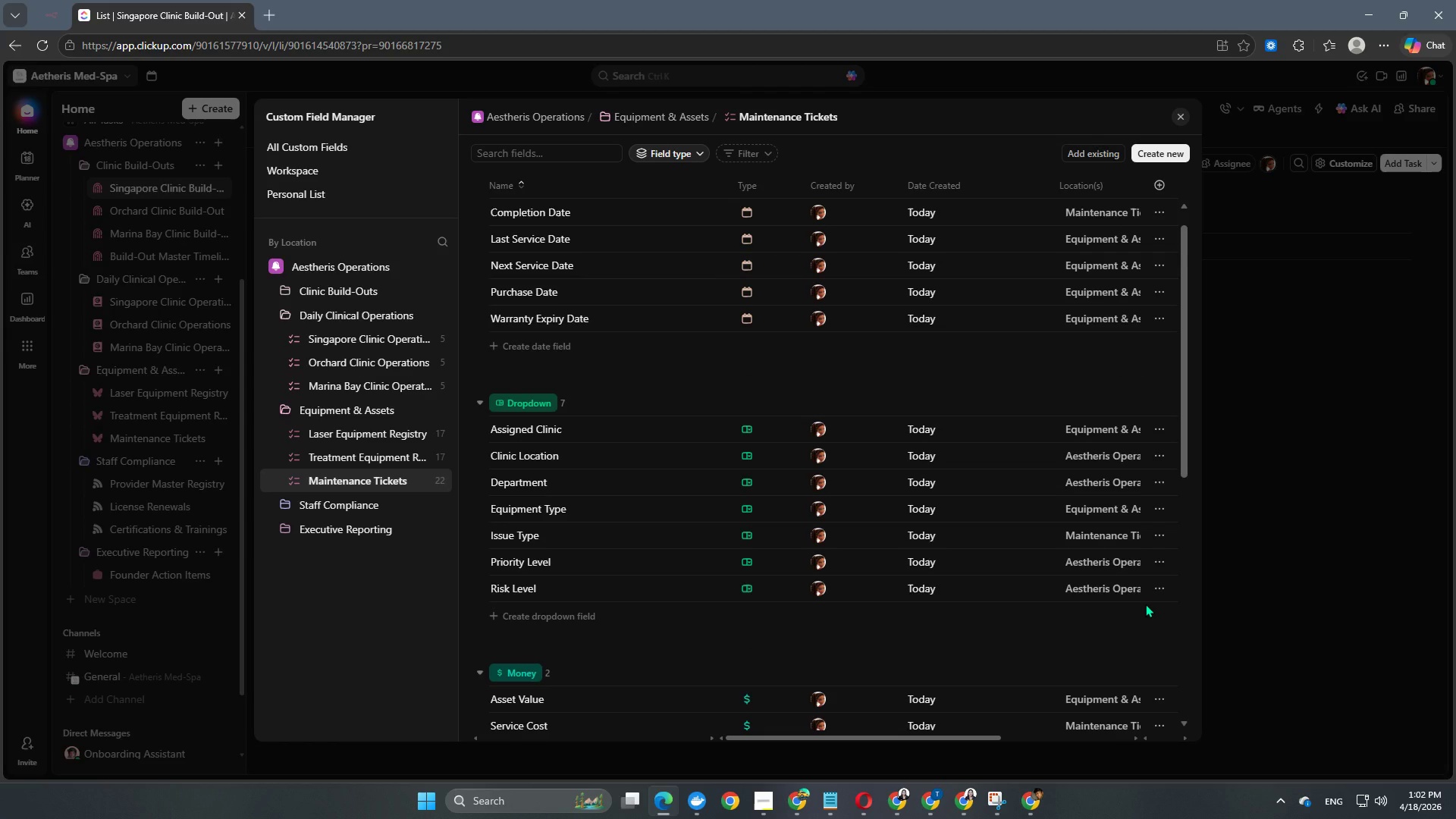 
wait(11.52)
 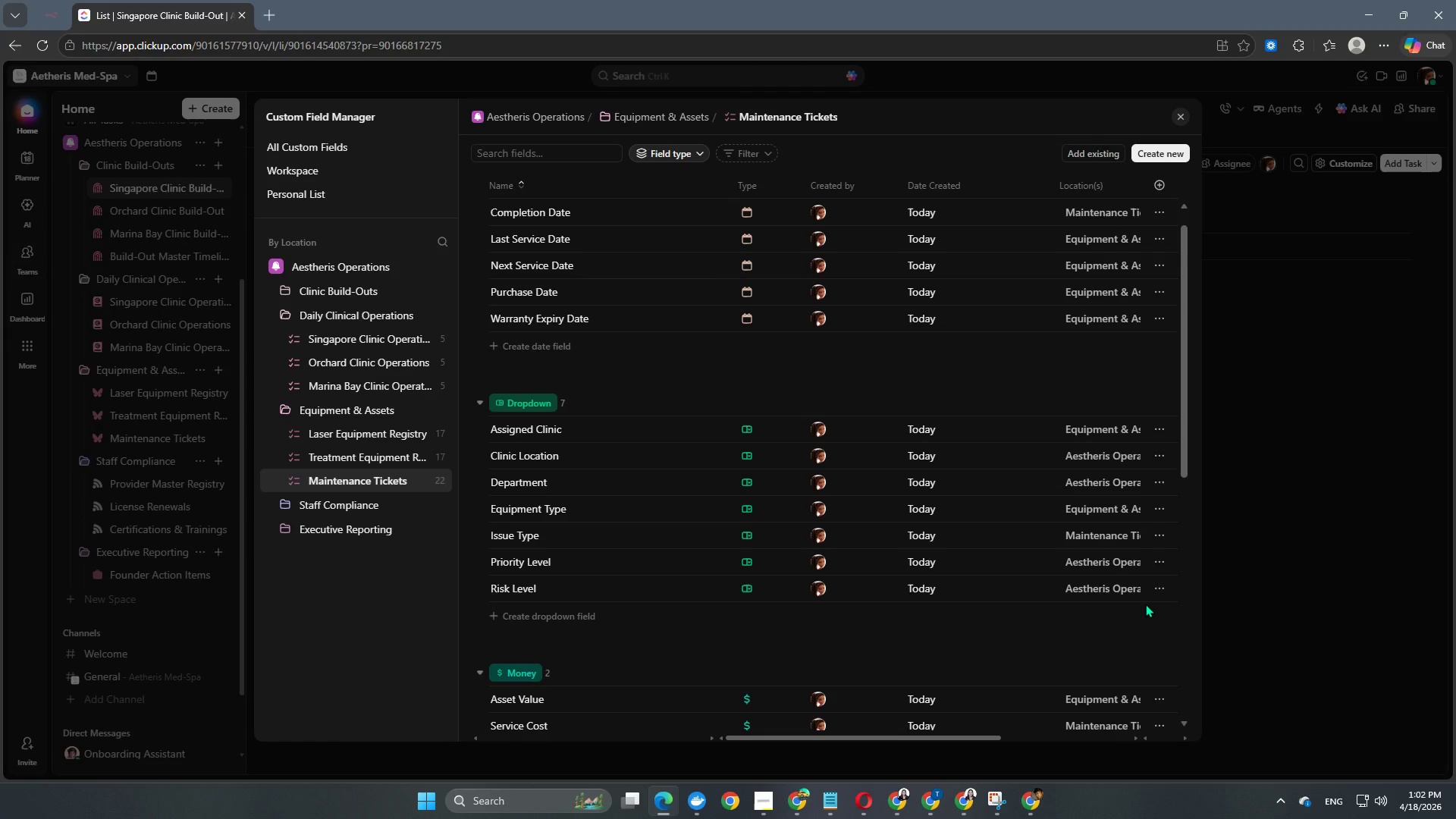 
left_click([347, 497])
 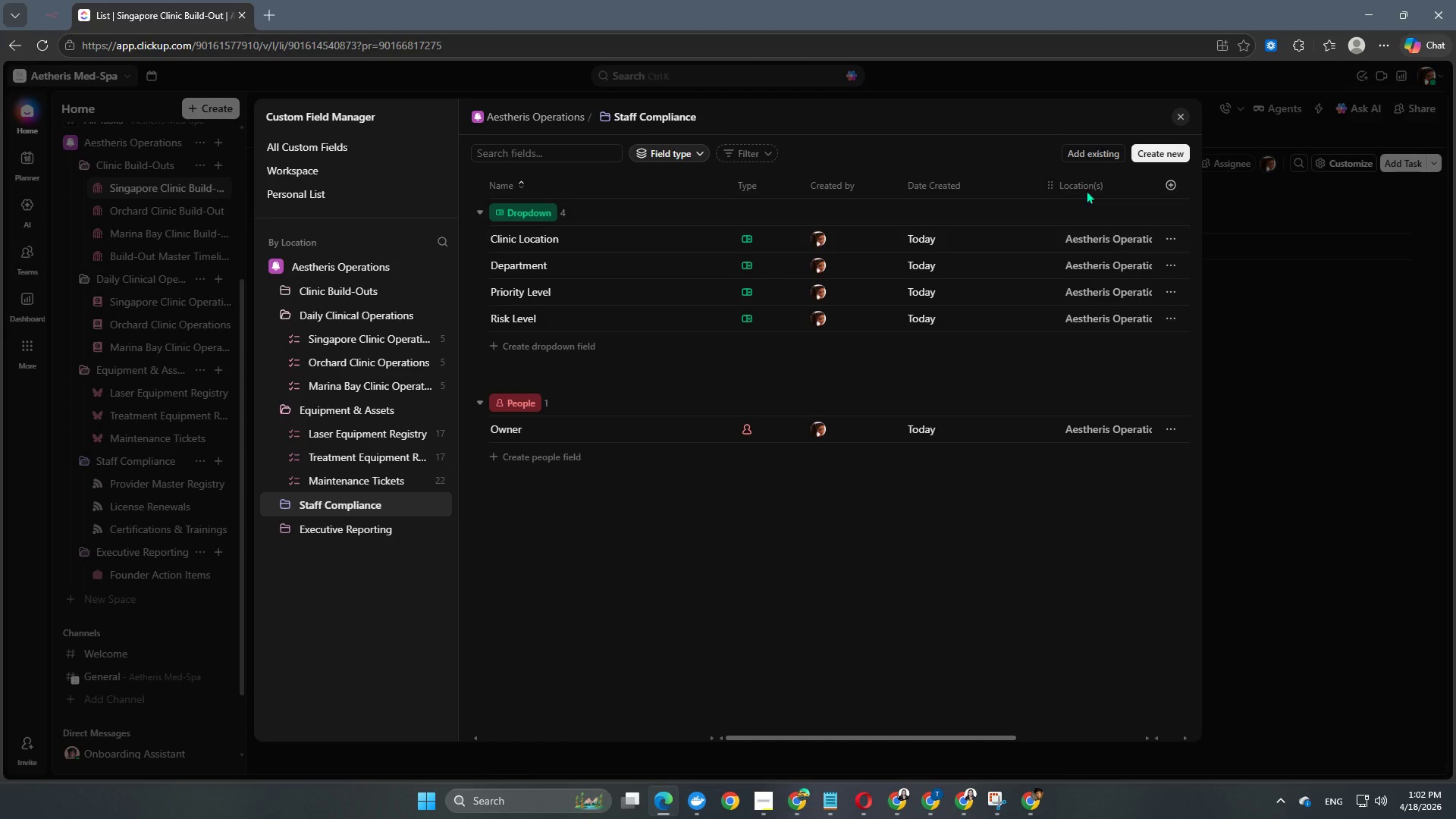 
wait(5.45)
 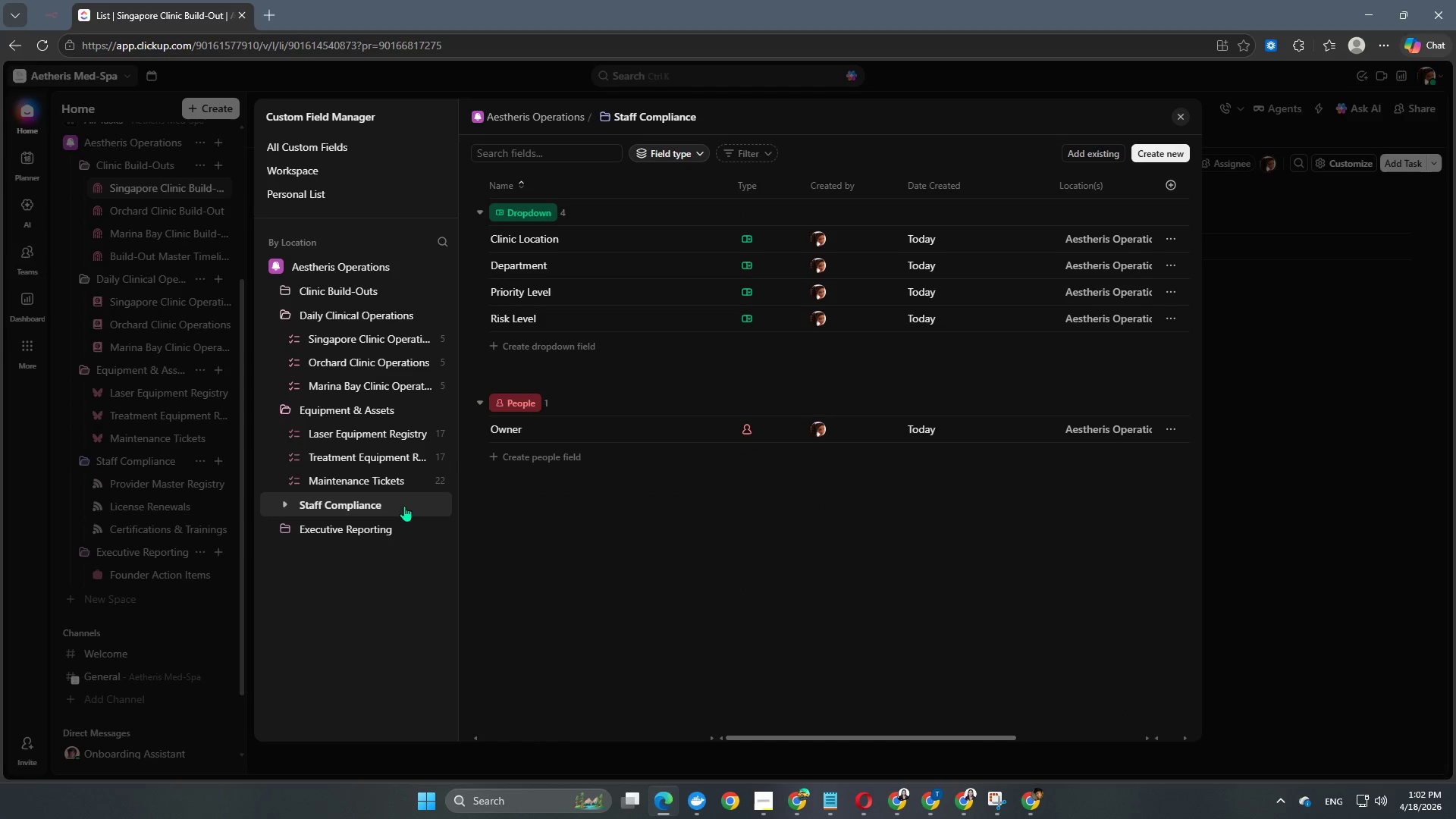 
left_click([1177, 151])
 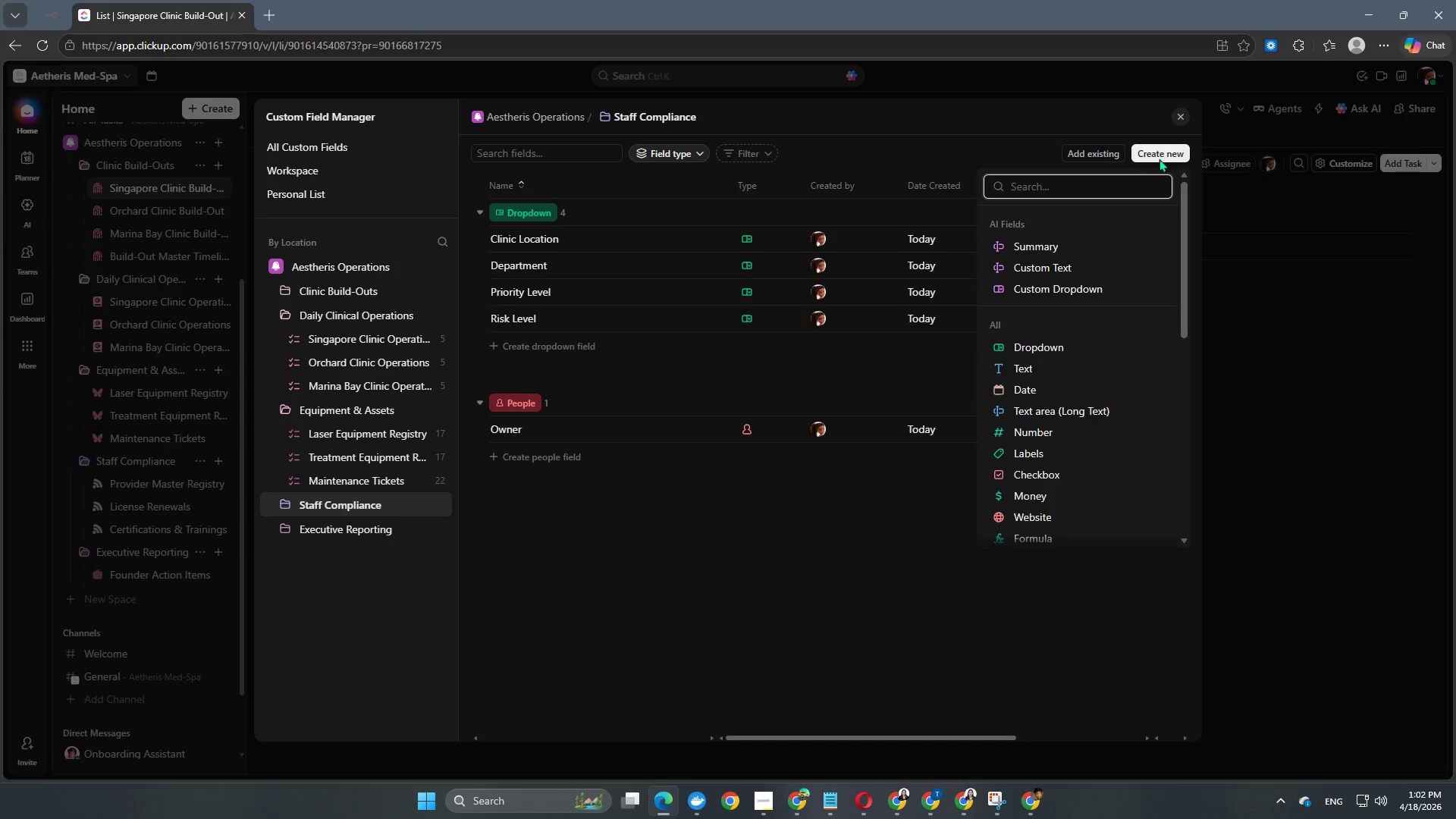 
wait(5.72)
 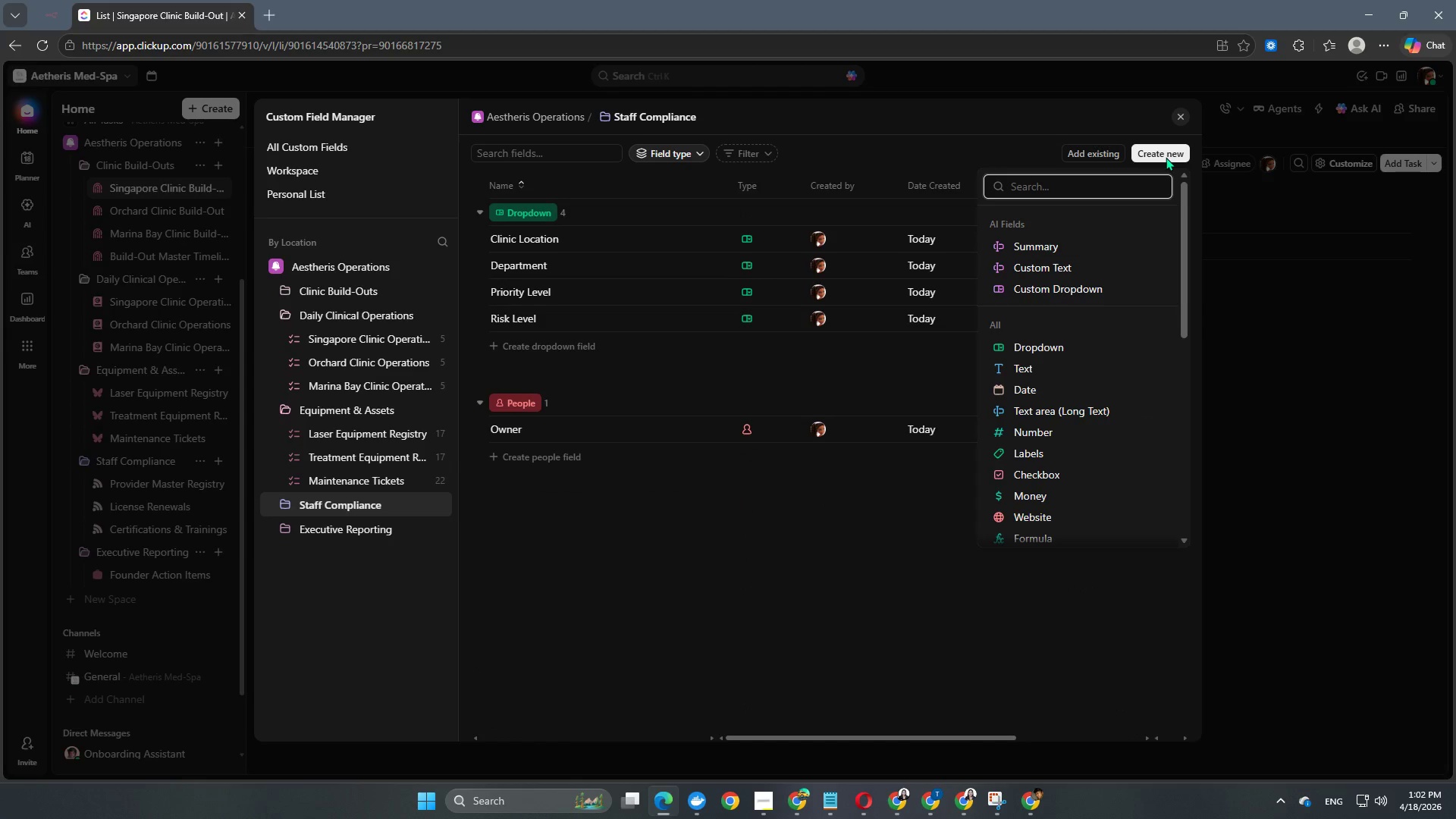 
left_click([1048, 364])
 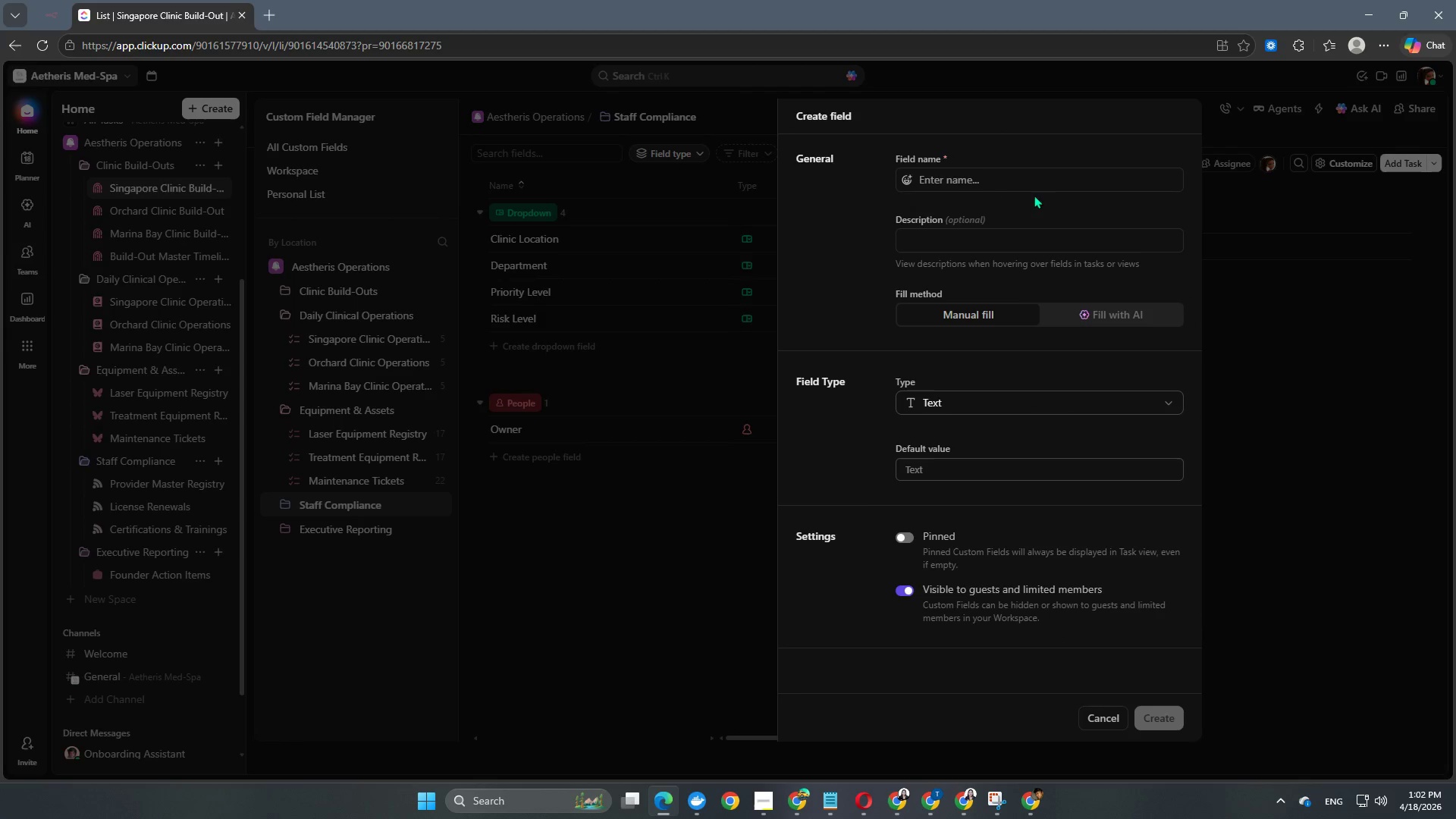 
left_click([1049, 176])
 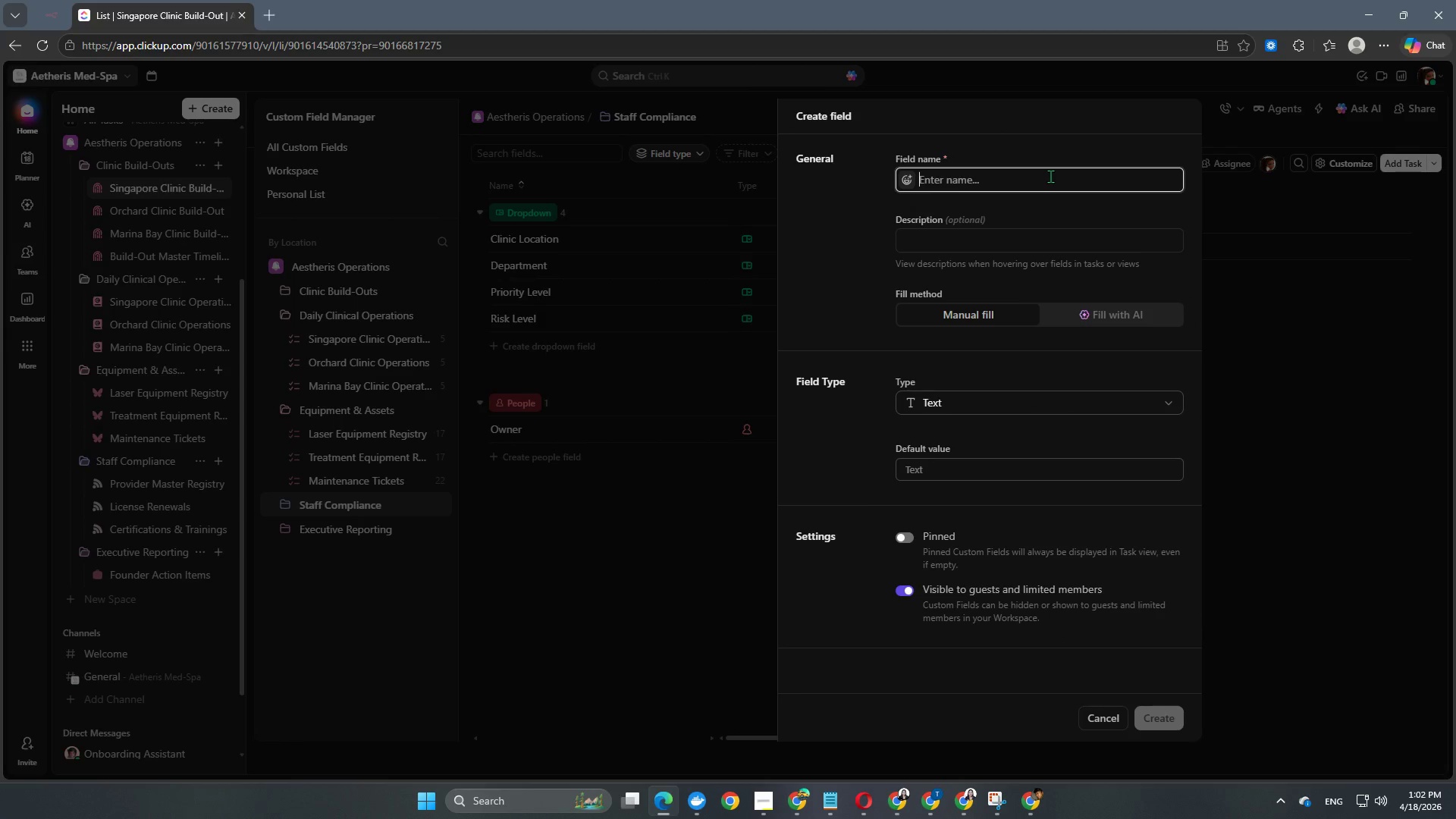 
type(Employee ID)
 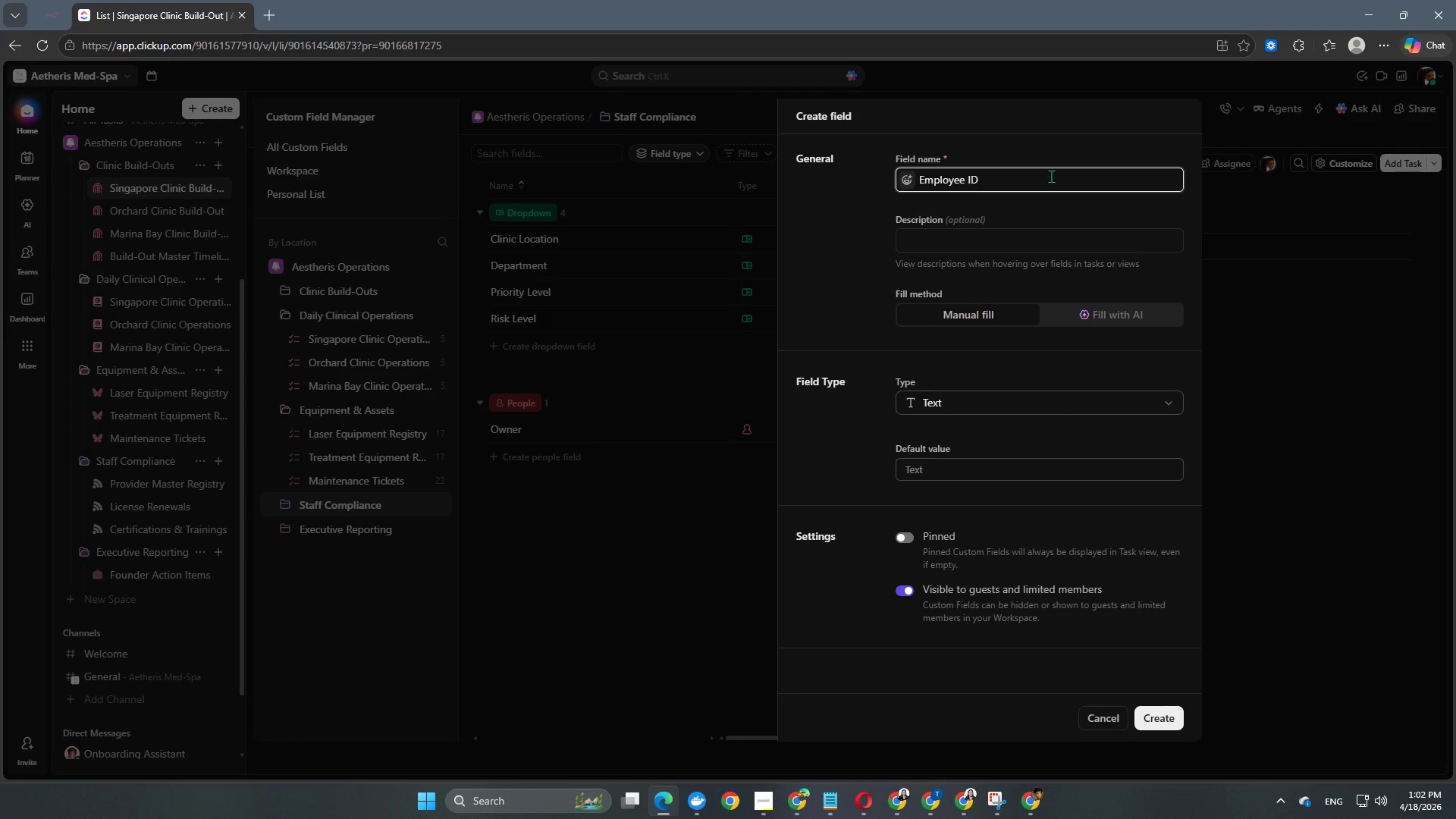 
left_click([905, 538])
 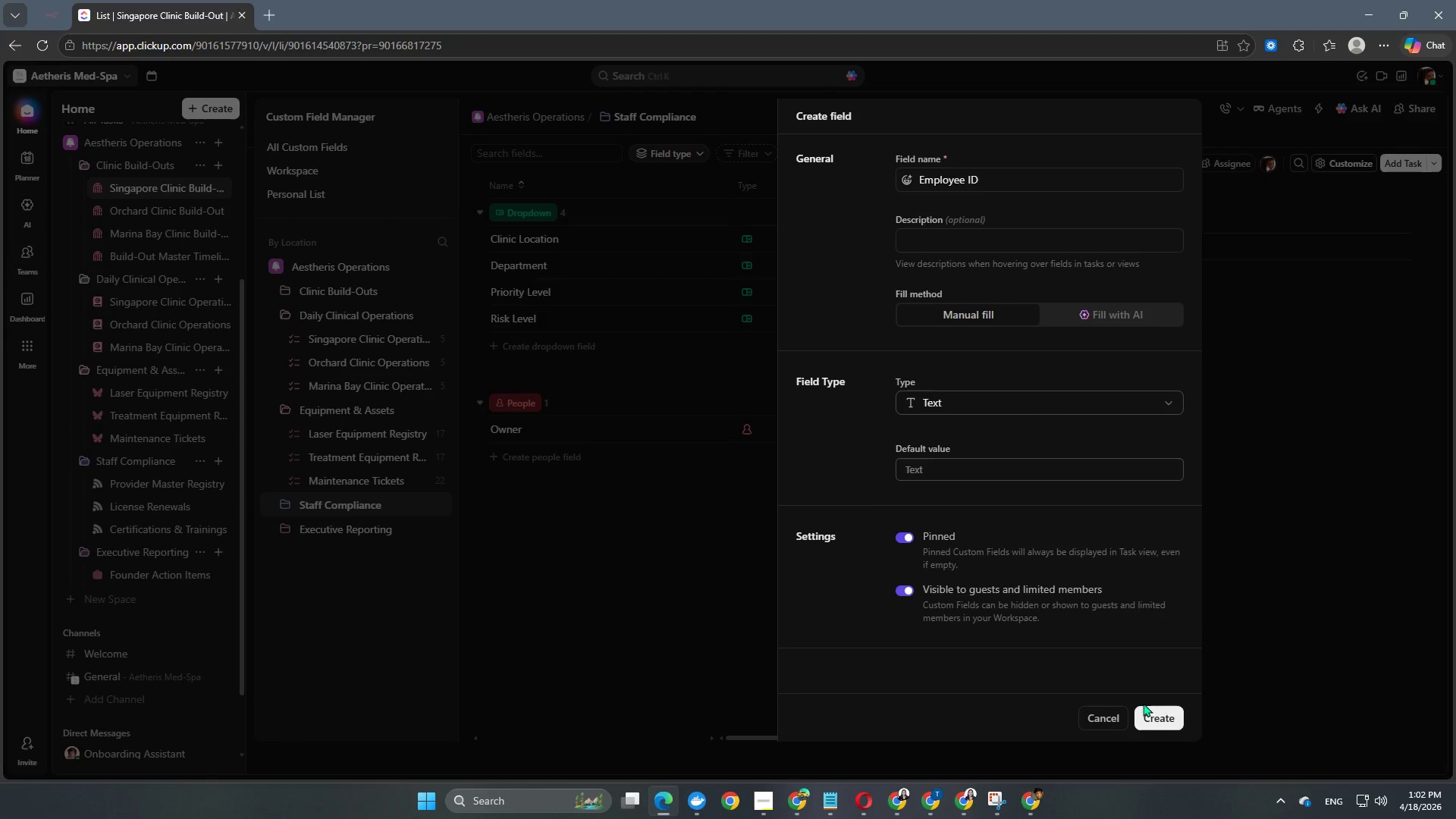 
left_click([1159, 726])
 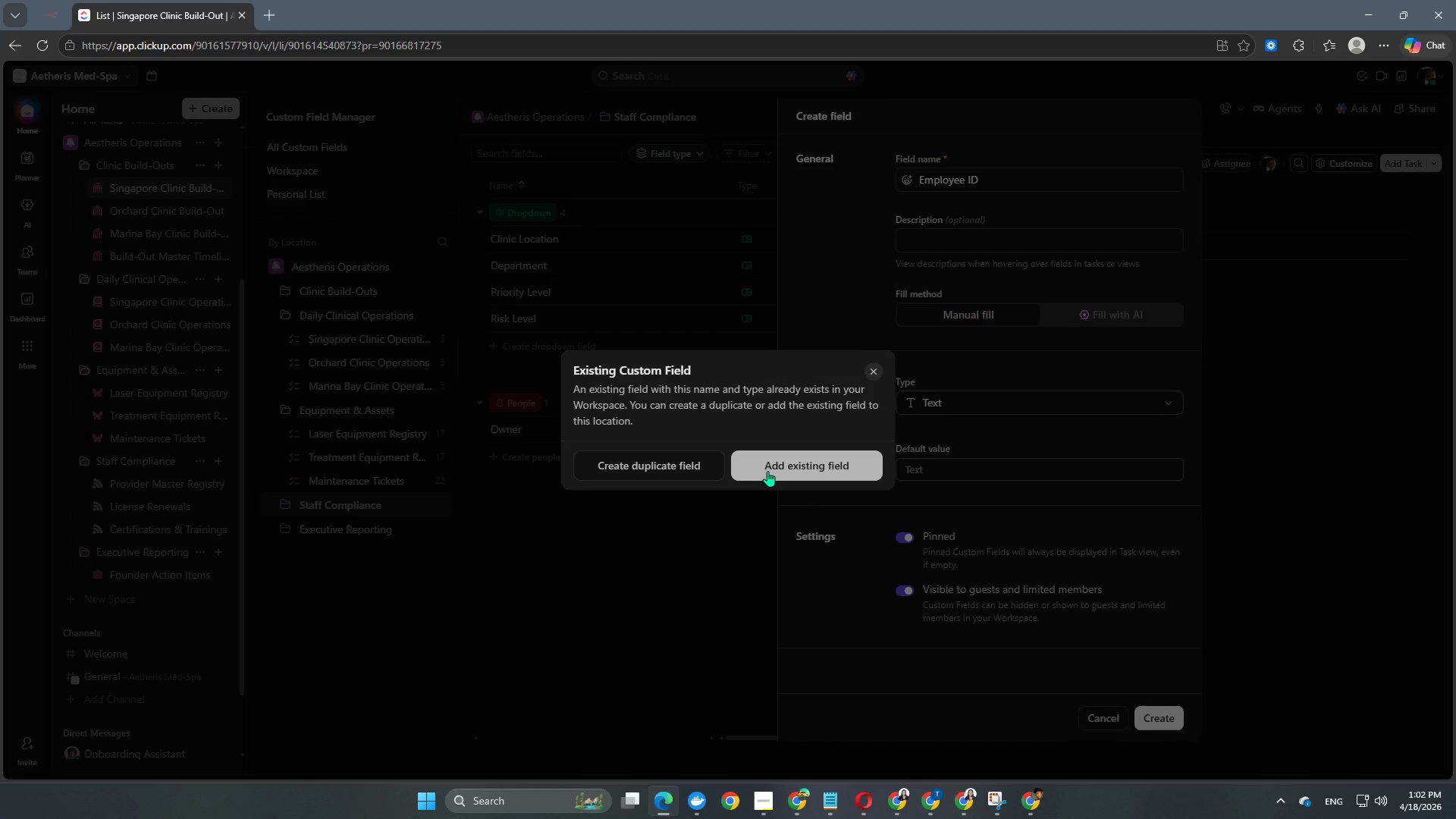 
left_click([708, 462])
 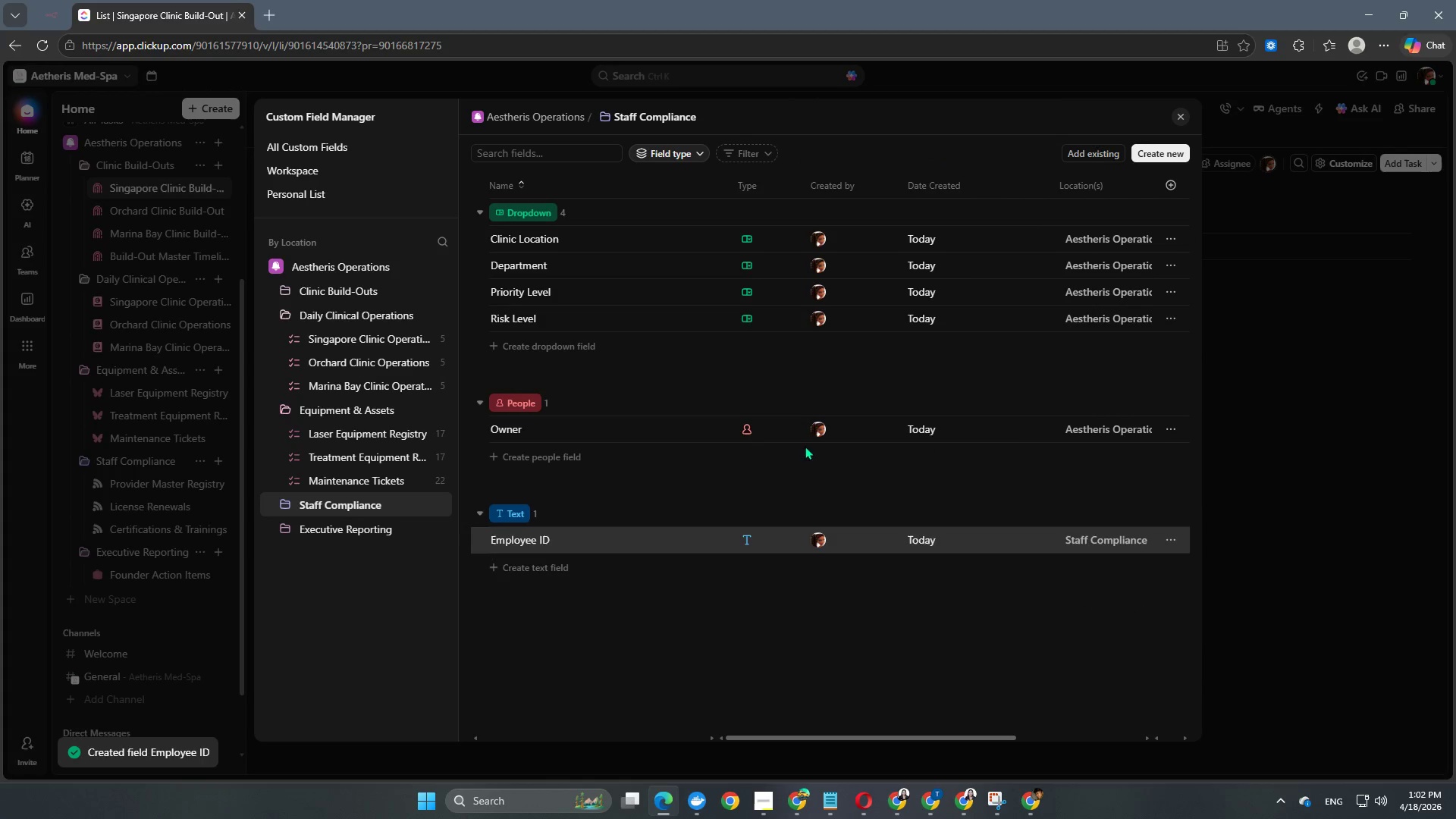 
scroll: coordinate [965, 483], scroll_direction: none, amount: 0.0
 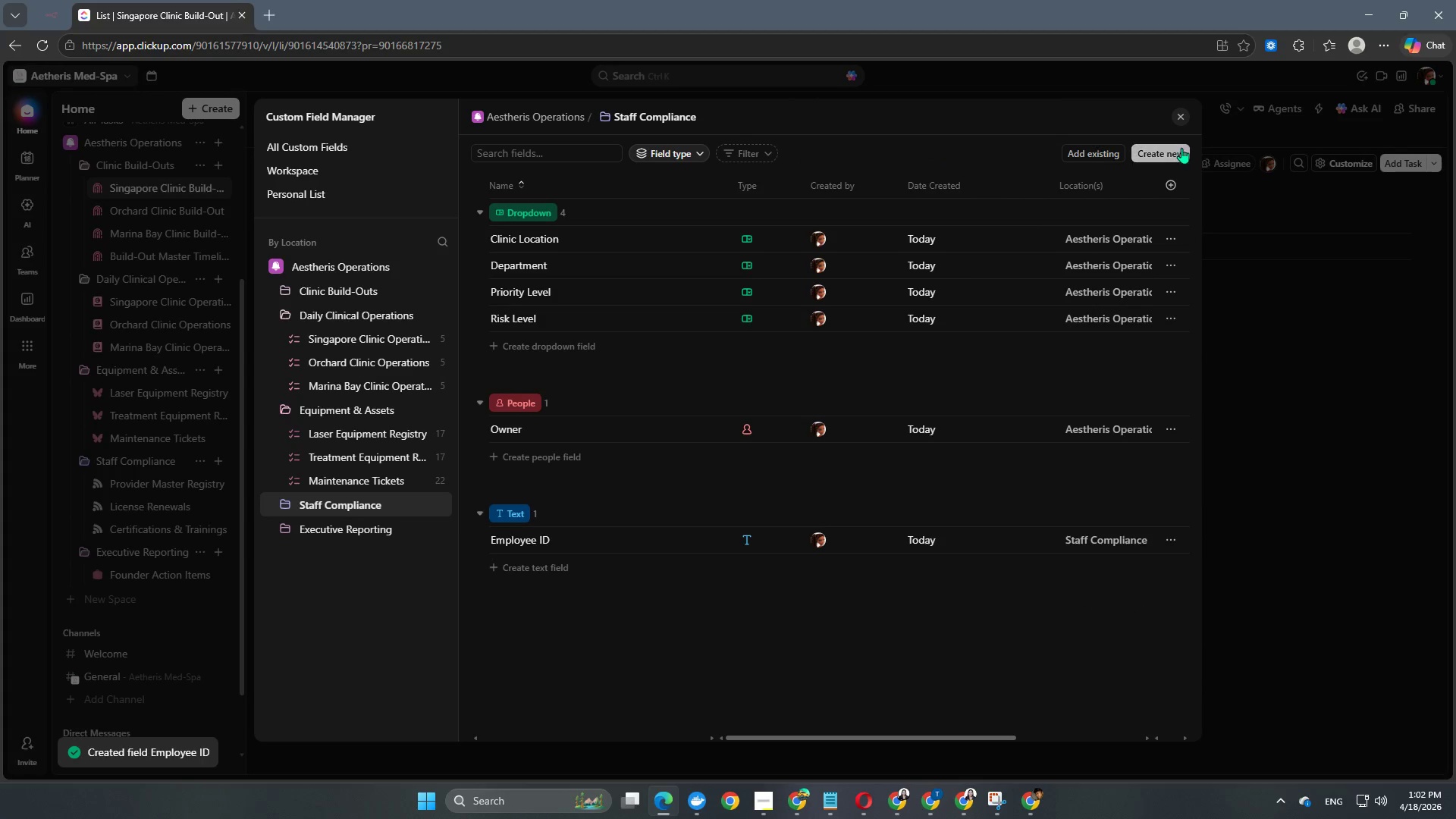 
left_click([1174, 151])
 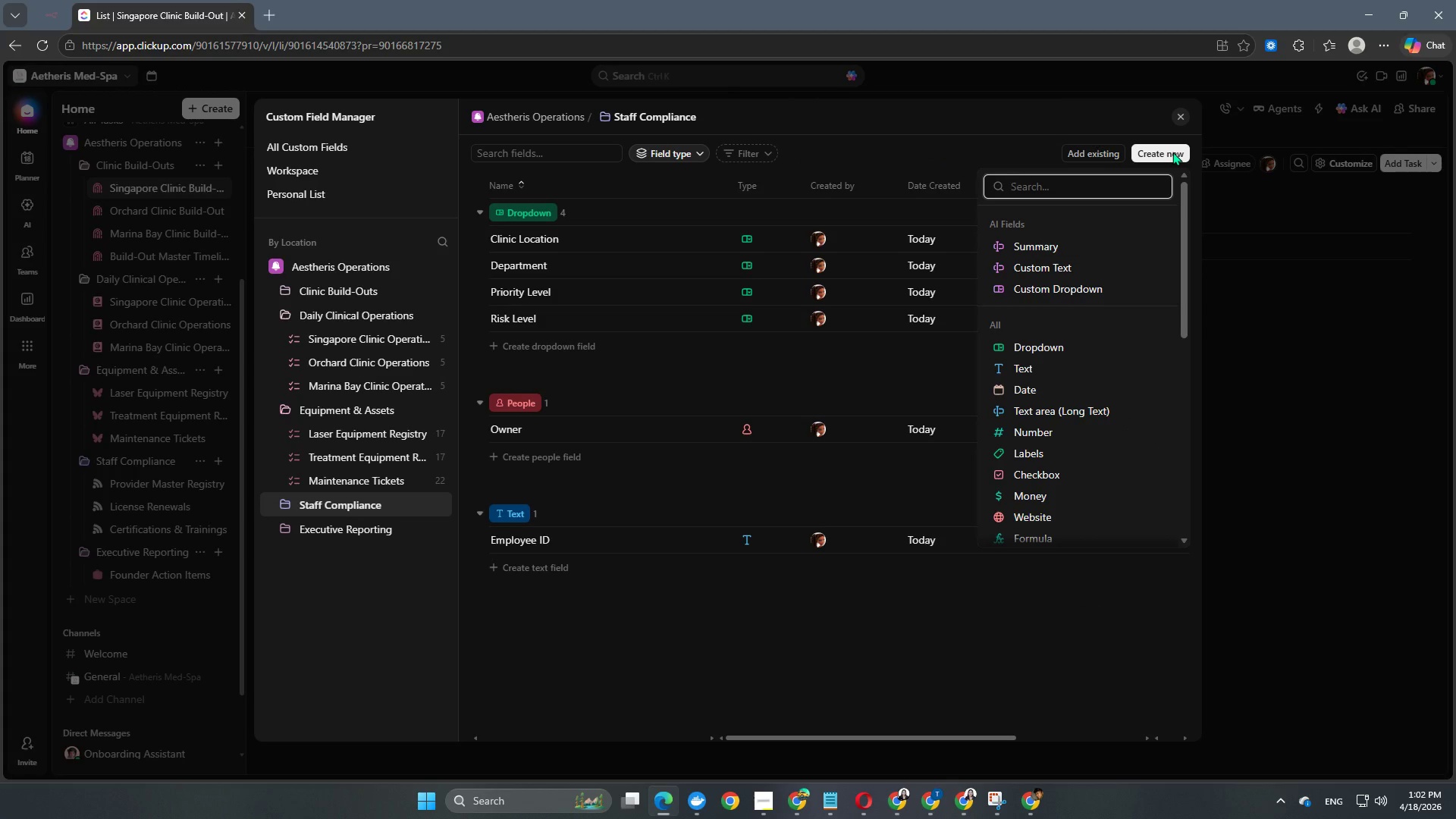 
wait(5.45)
 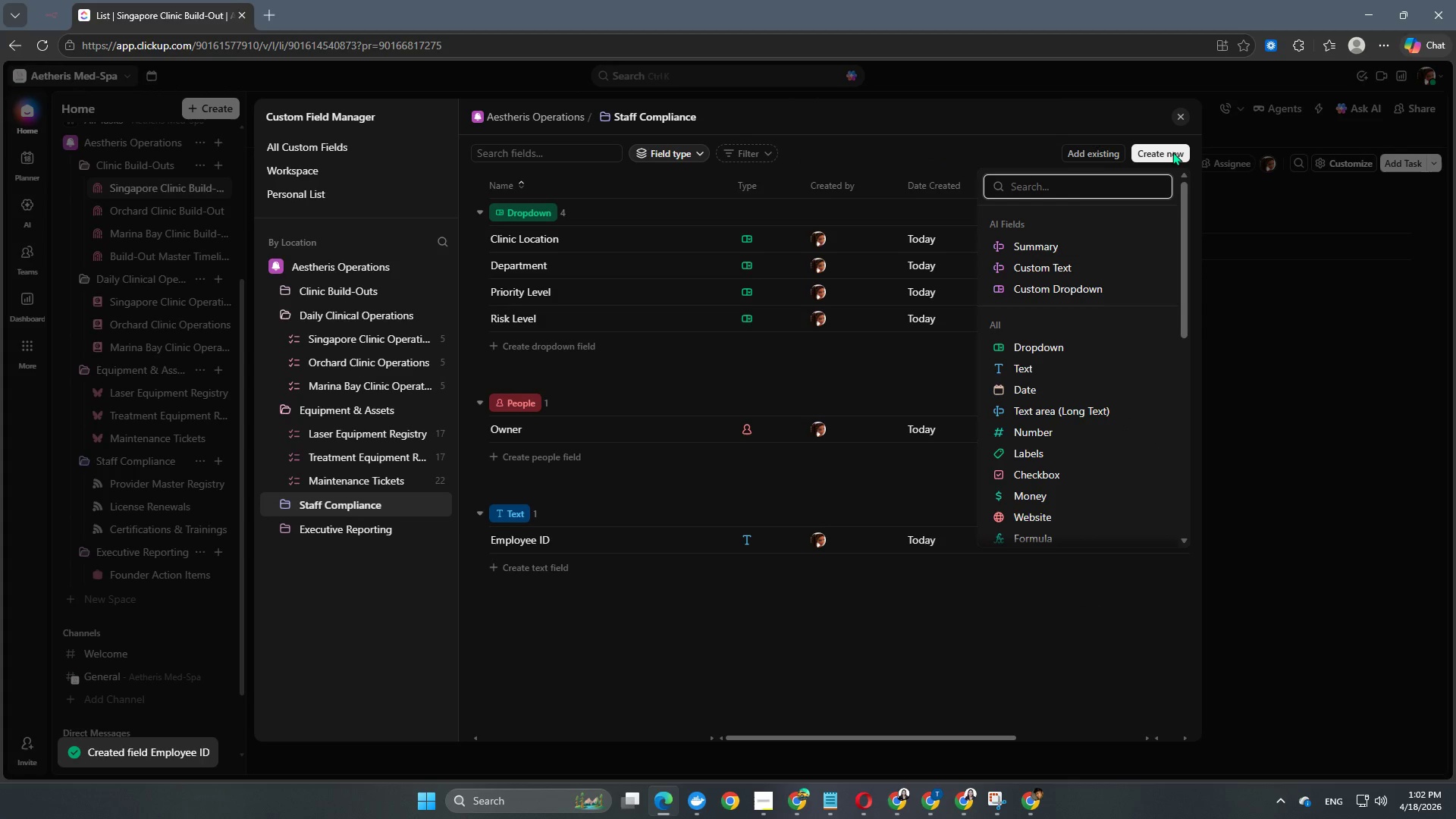 
left_click([1056, 365])
 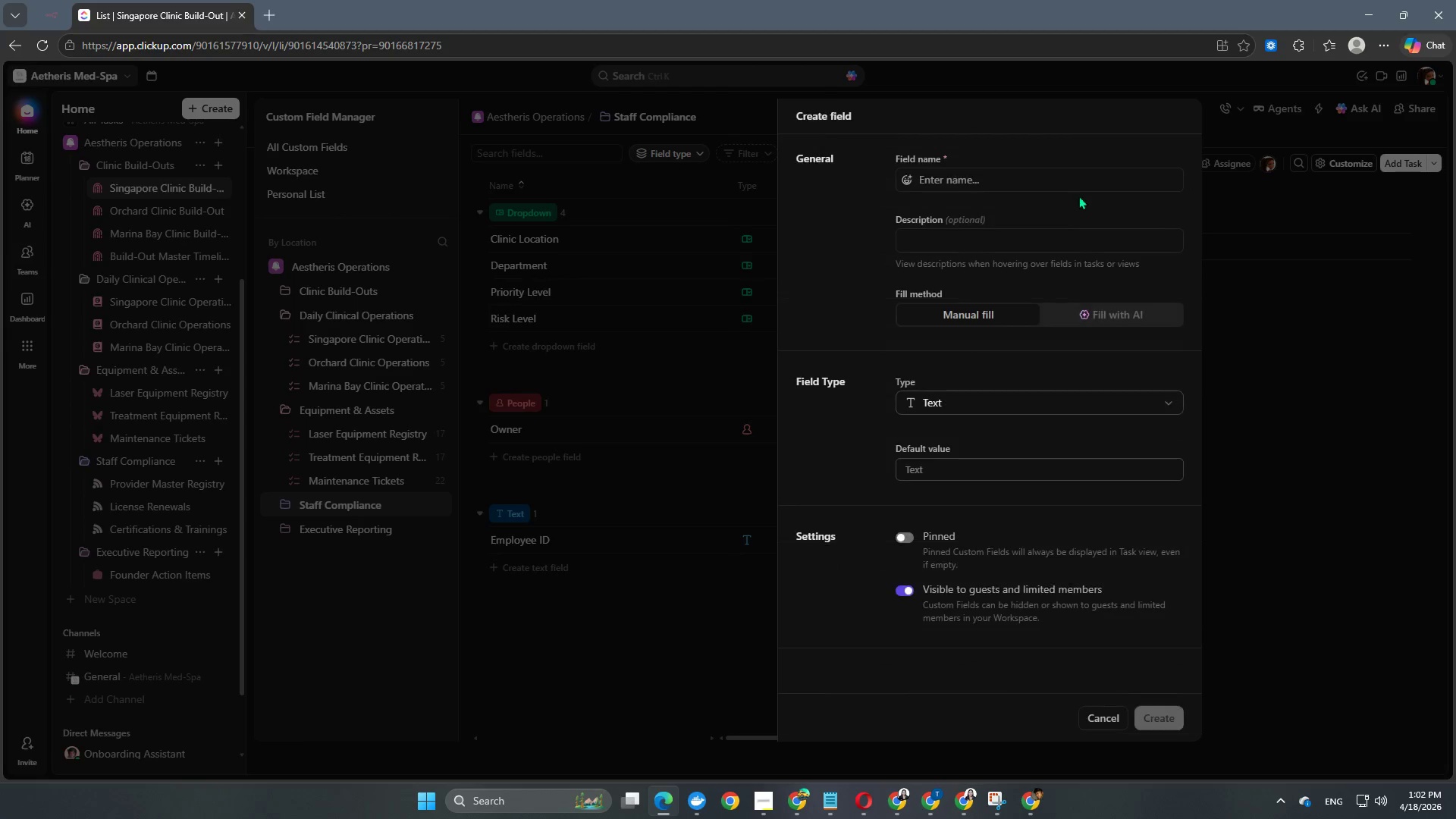 
left_click([1053, 184])
 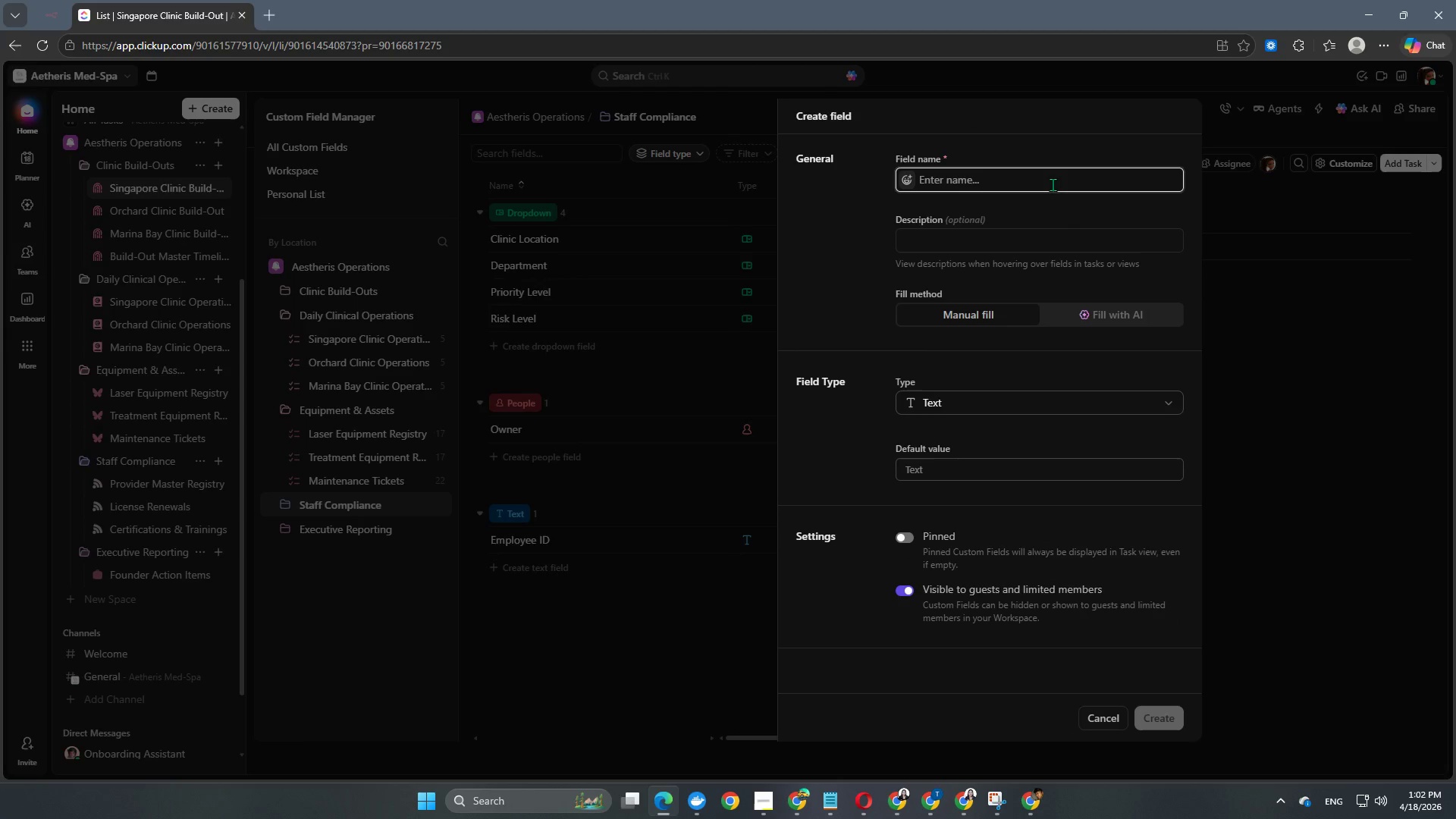 
type(Full Legal Name)
 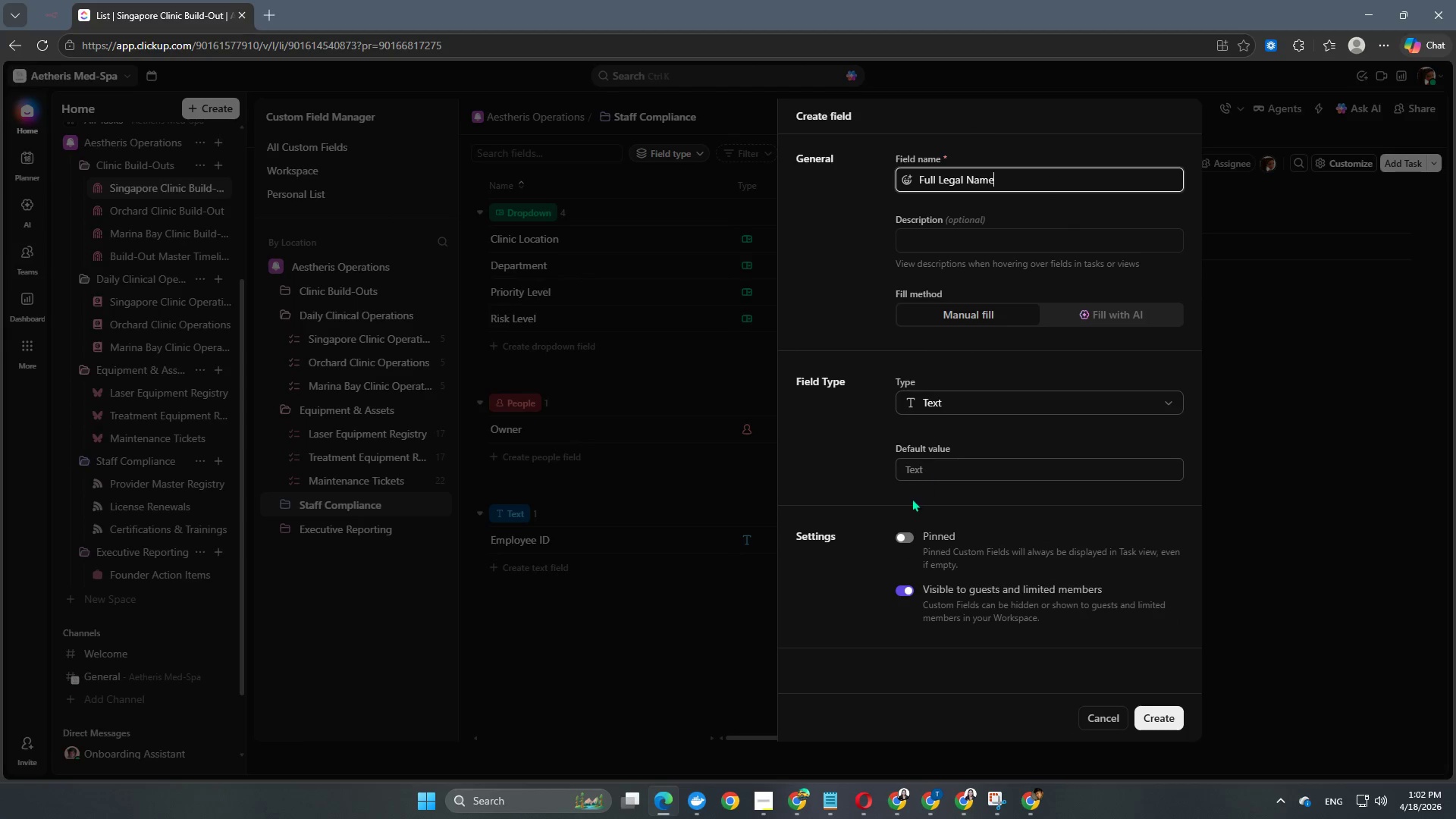 
left_click([900, 535])
 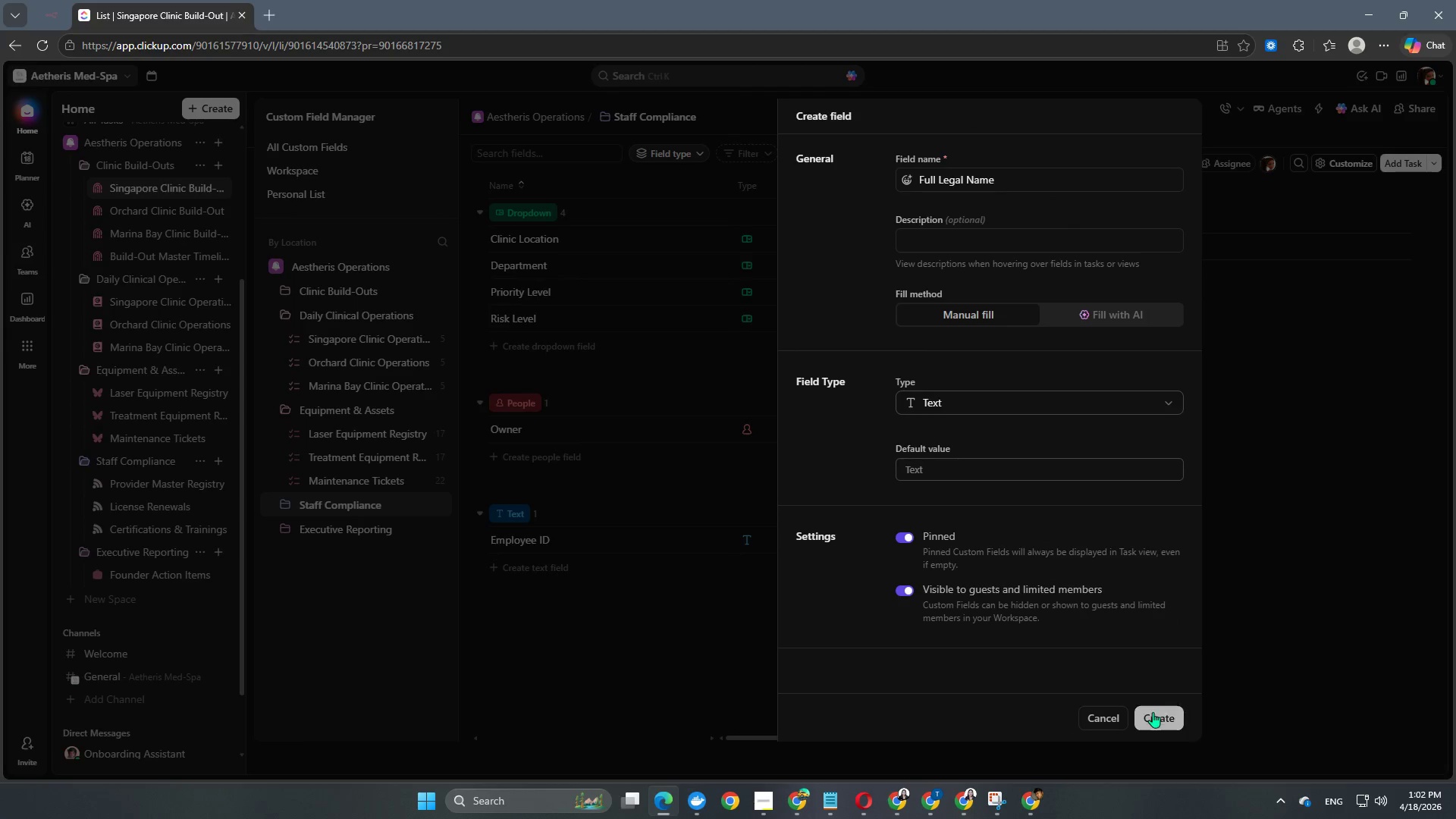 
left_click([1163, 723])
 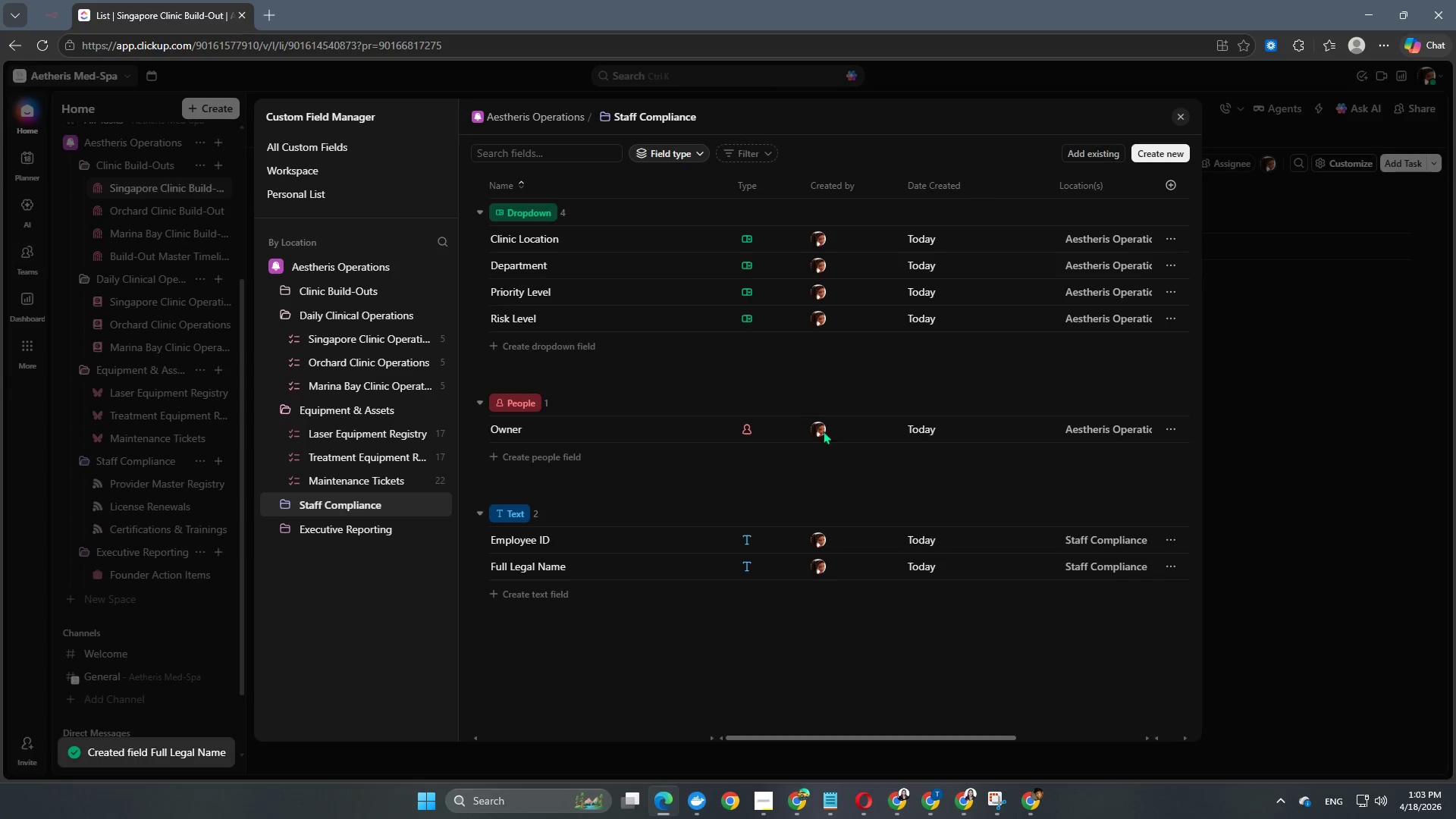 
left_click([1165, 150])
 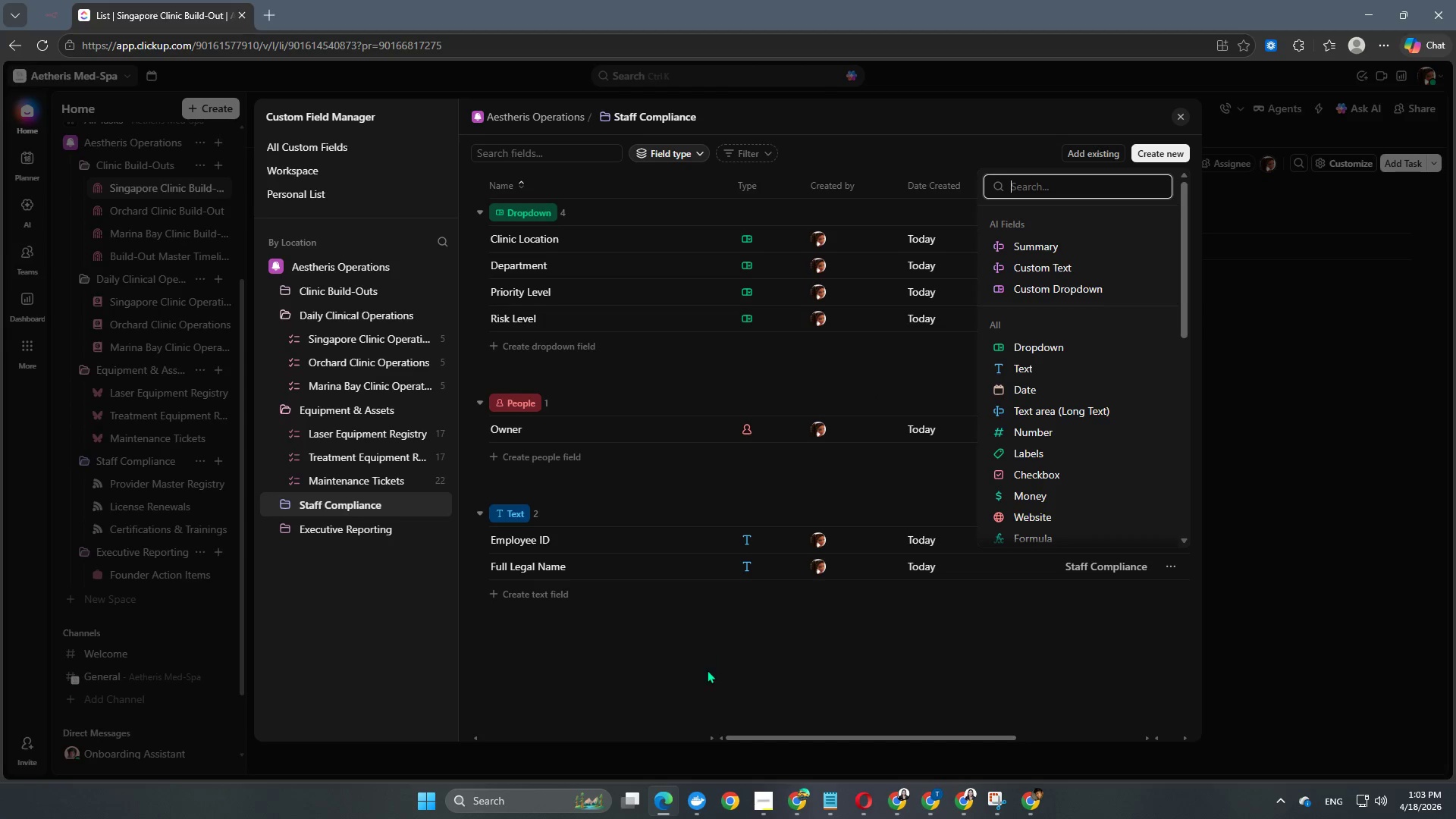 
left_click([563, 344])
 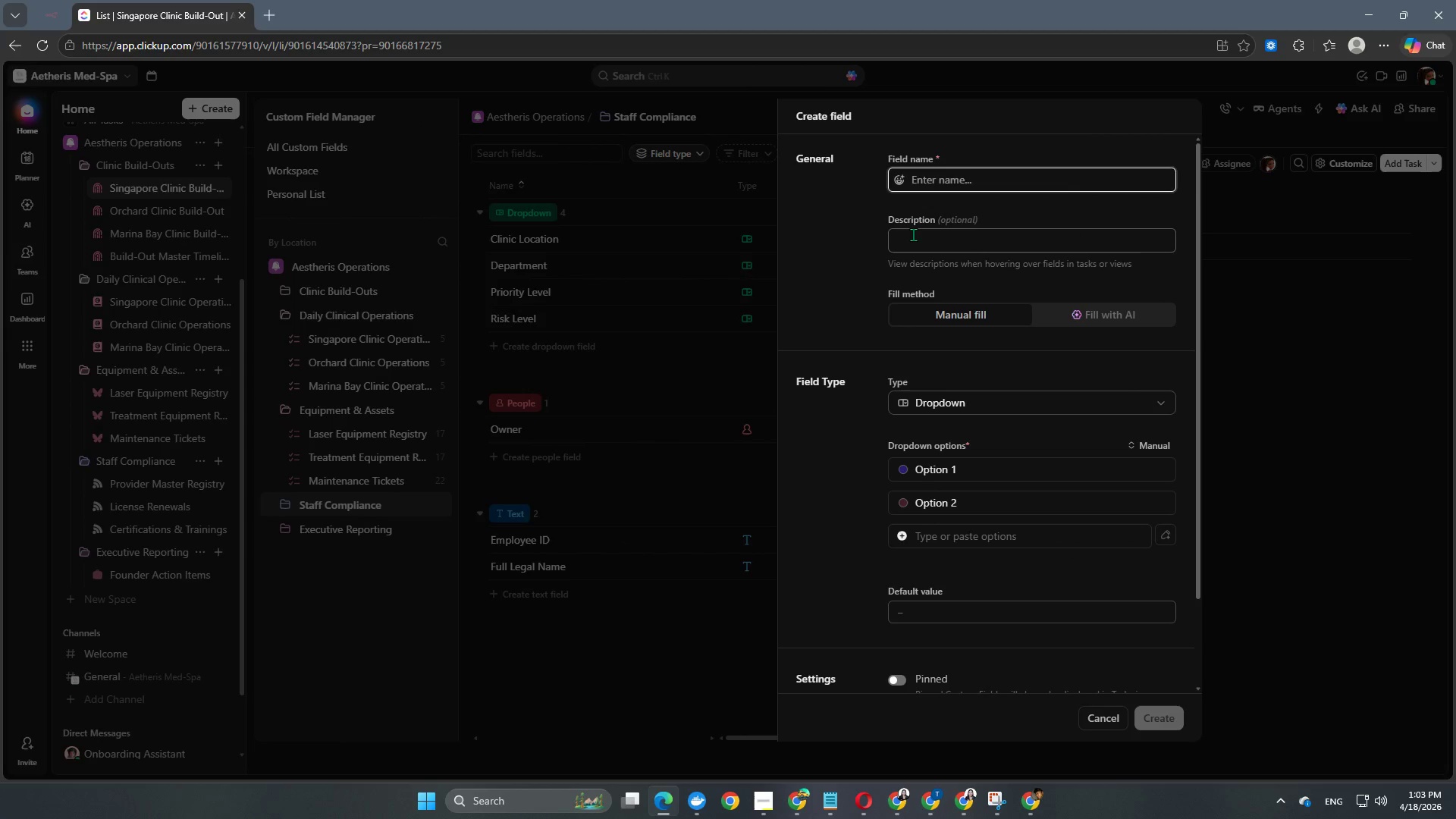 
type(Role)
 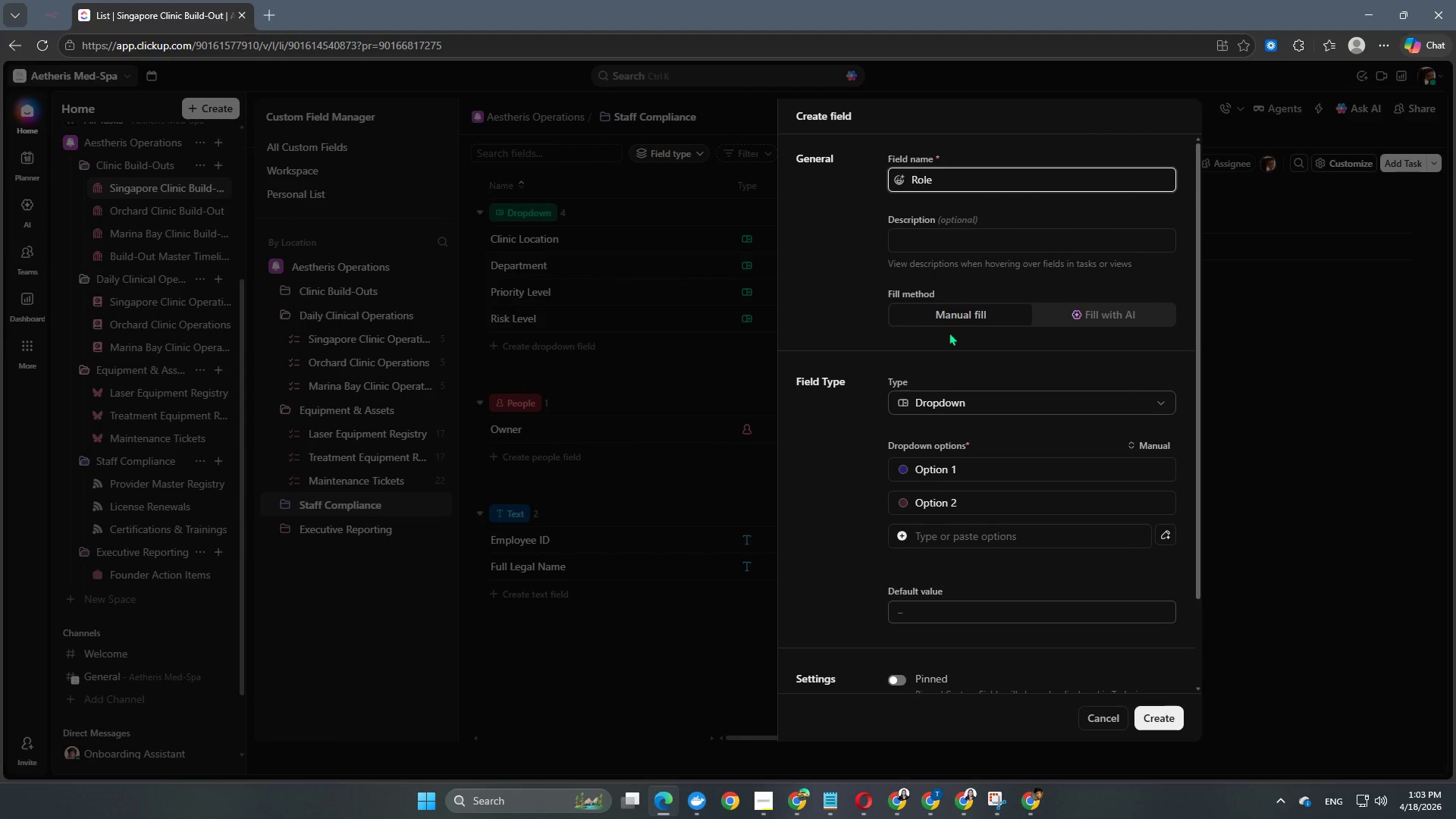 
scroll: coordinate [994, 266], scroll_direction: down, amount: 3.0
 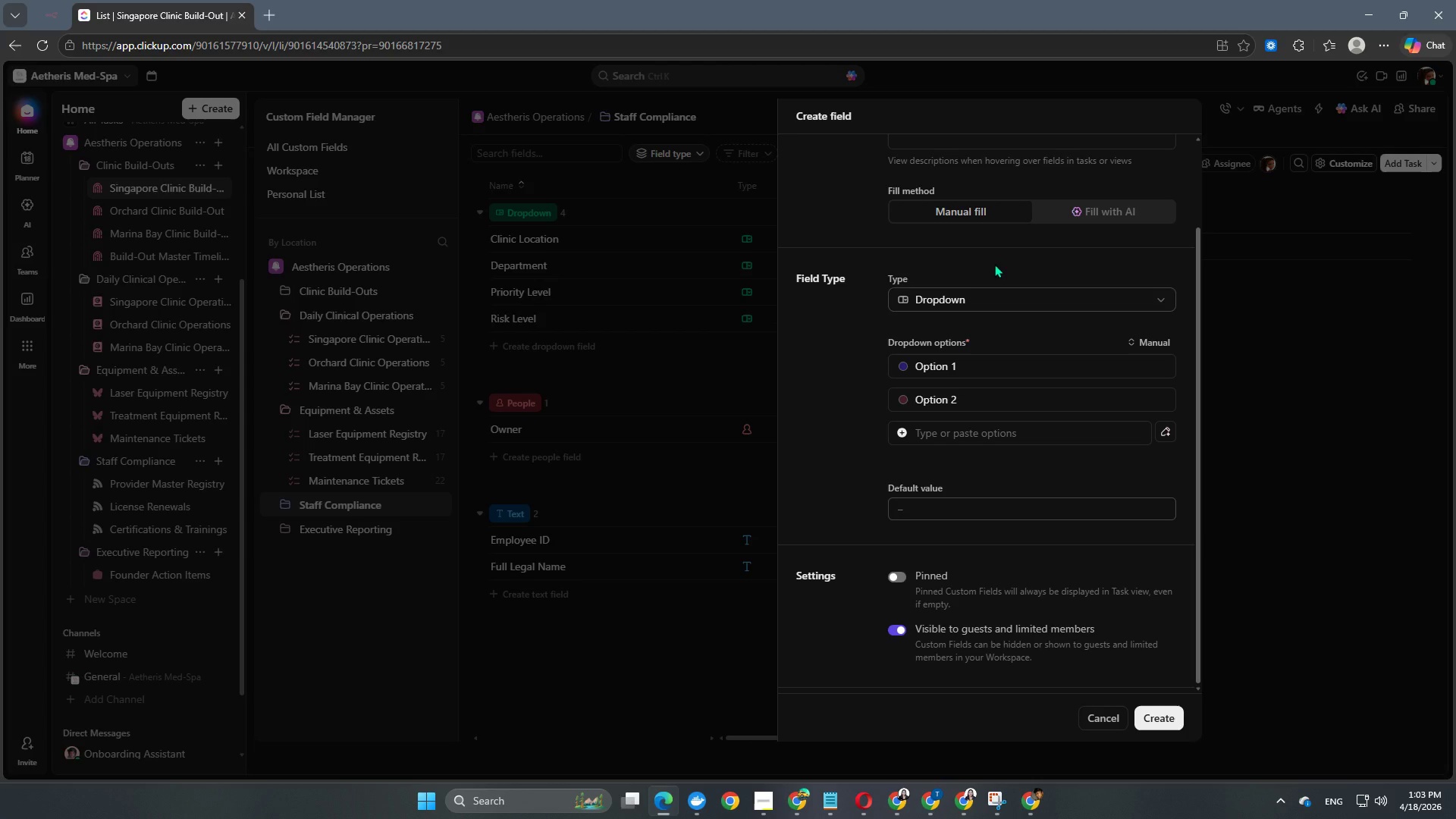 
wait(7.4)
 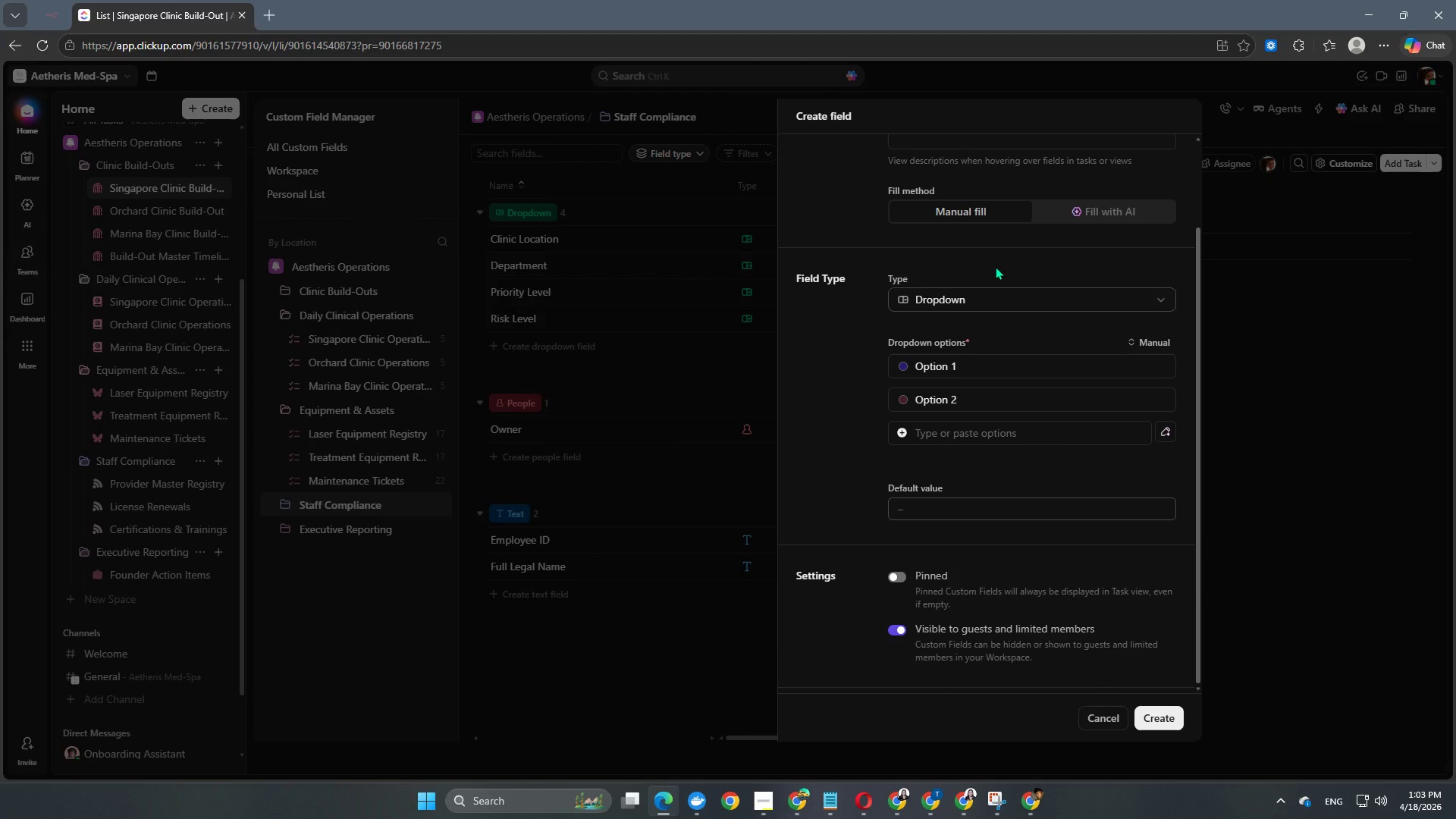 
left_click([945, 375])
 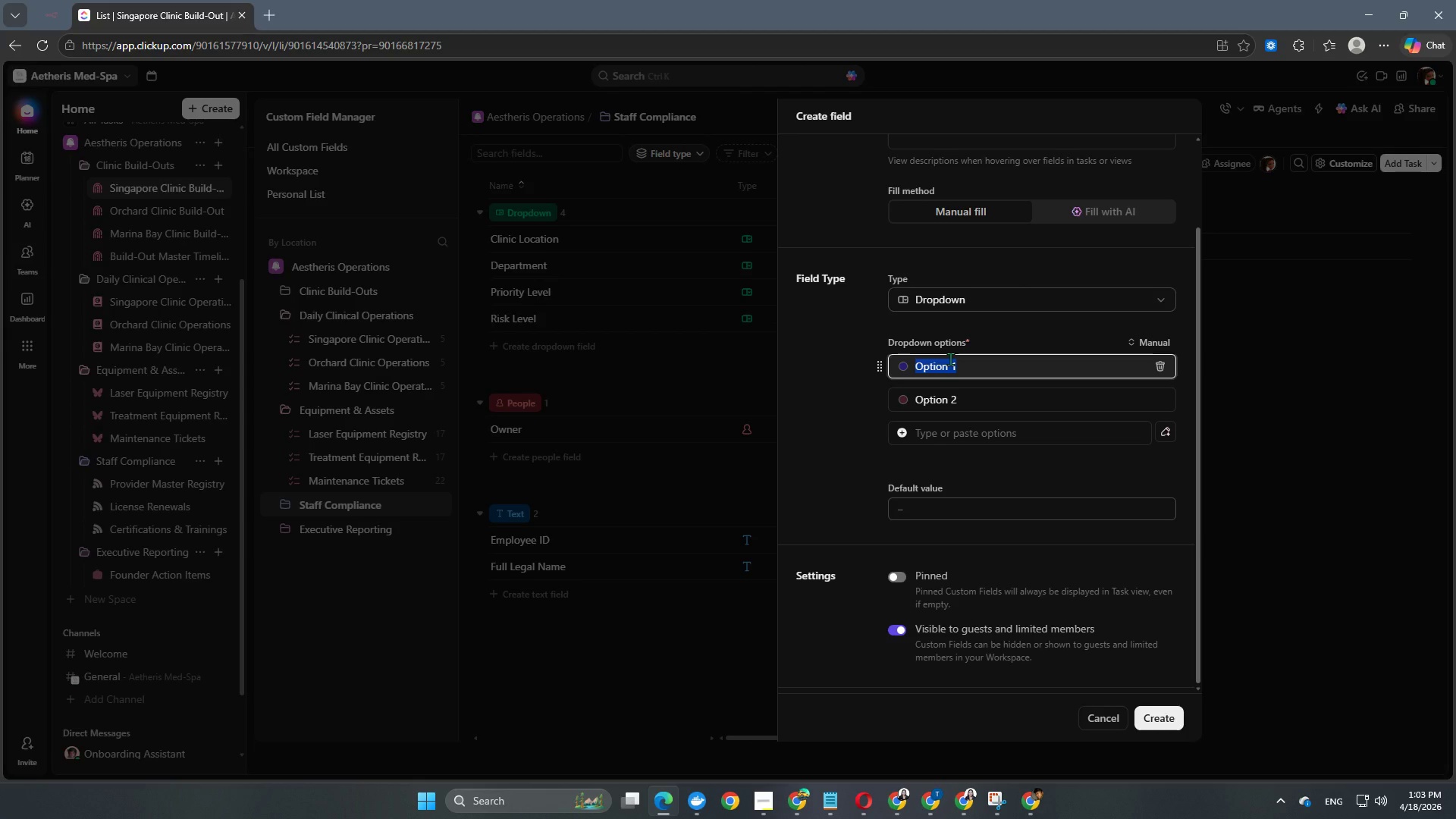 
type(Senior Esthetician)
 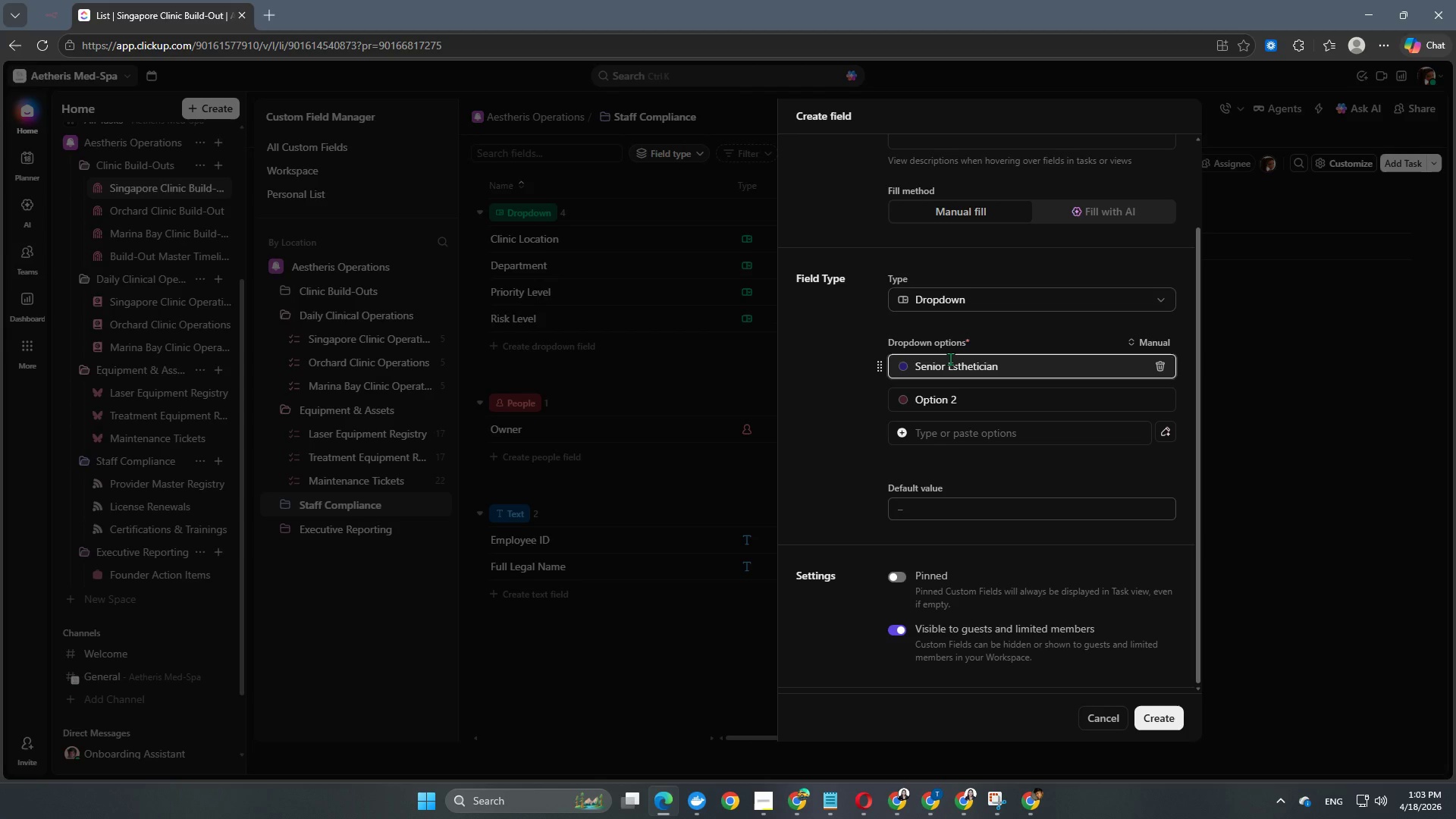 
left_click([952, 400])
 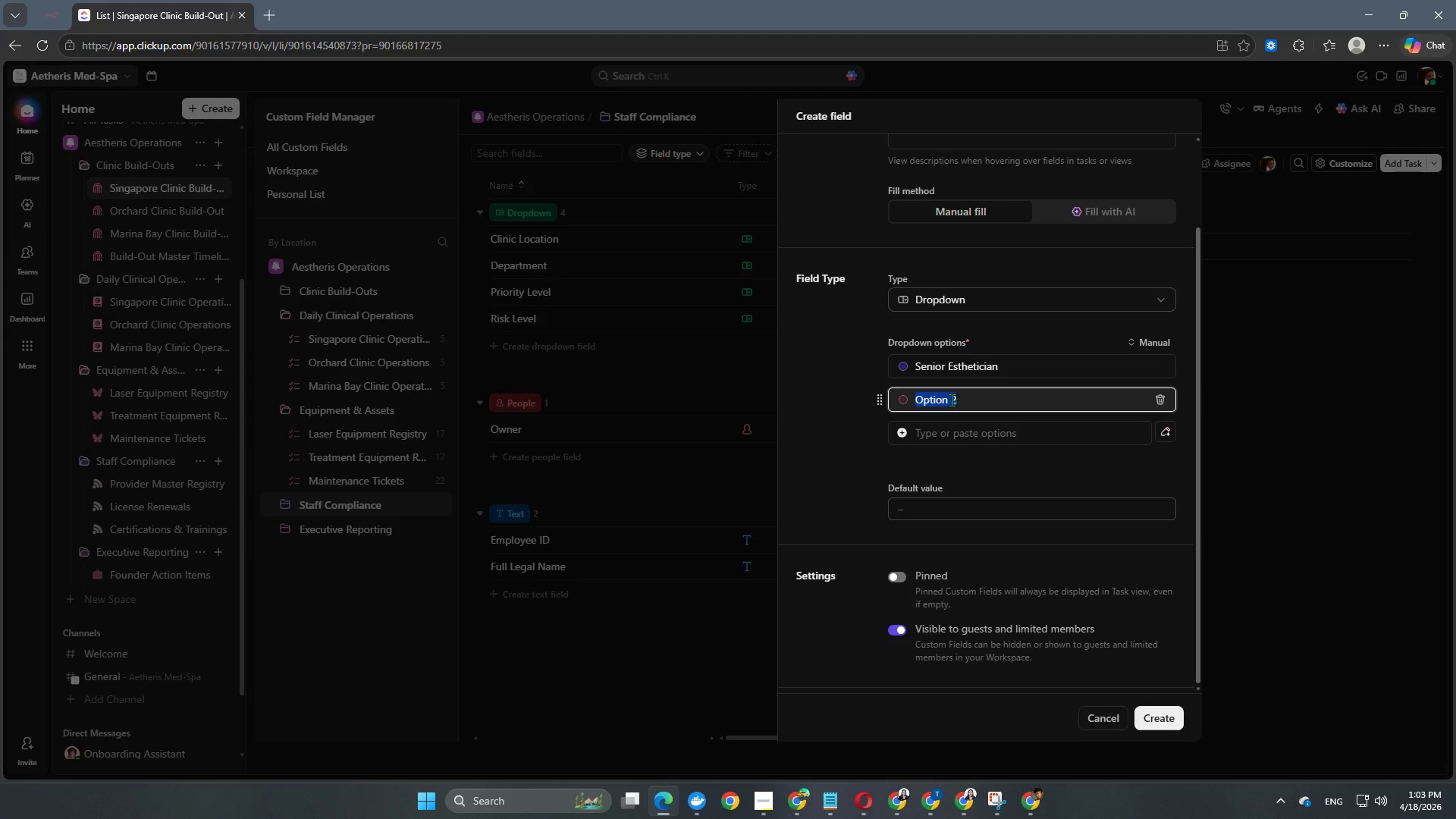 
type(Esthetit)
key(Backspace)
type(cian)
 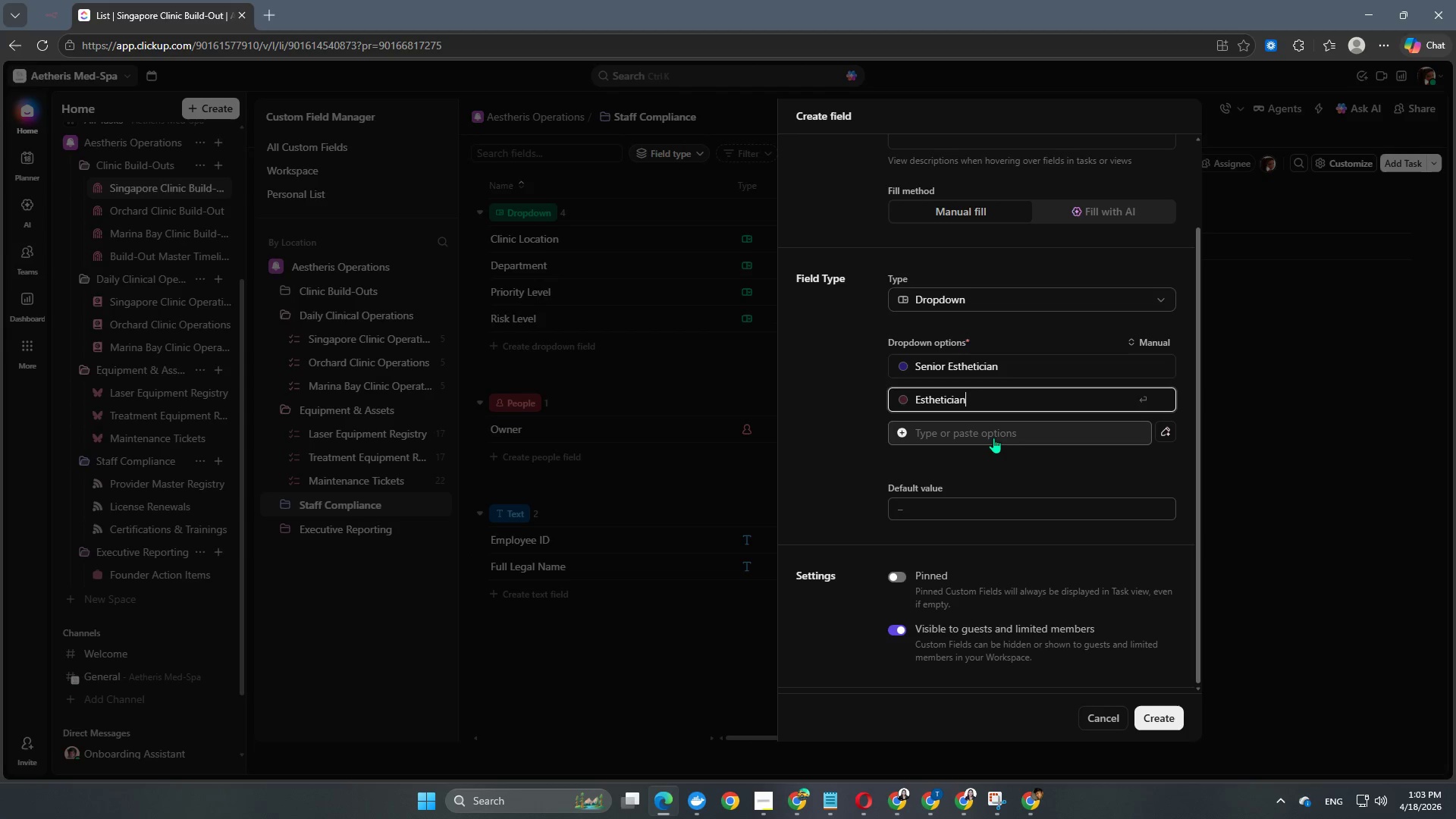 
left_click([993, 438])
 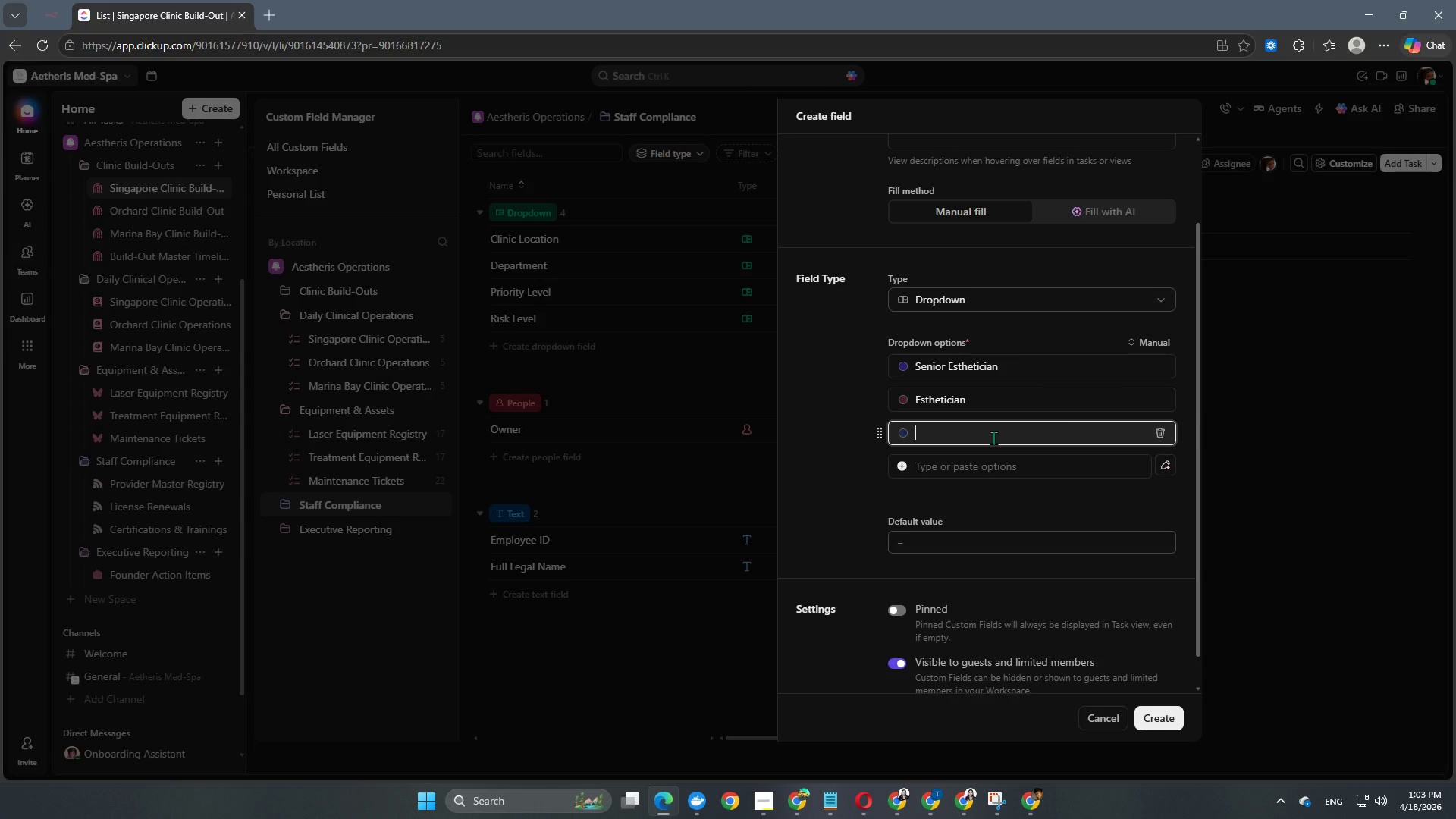 
type(Laser Technician)
 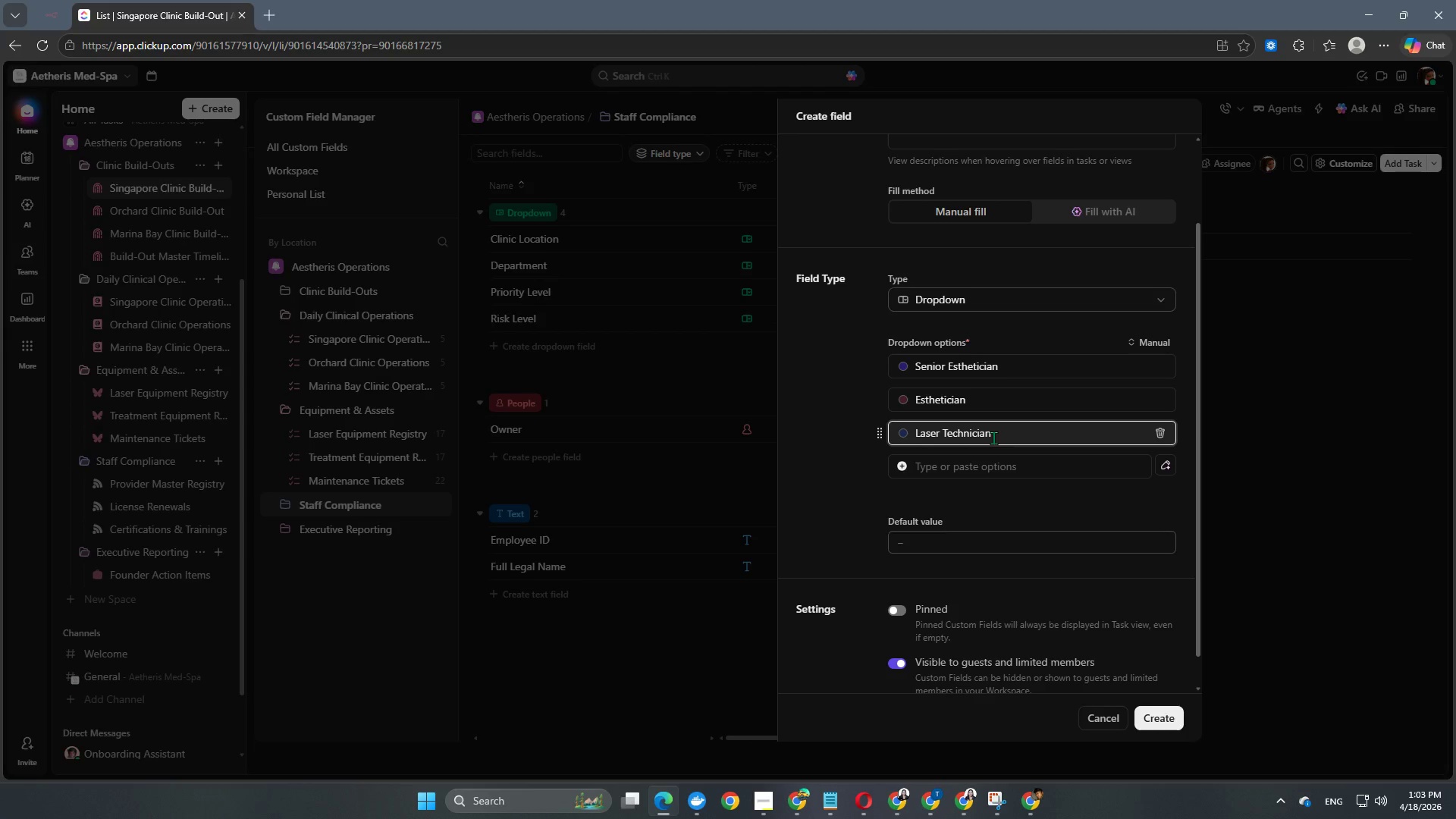 
key(Enter)
 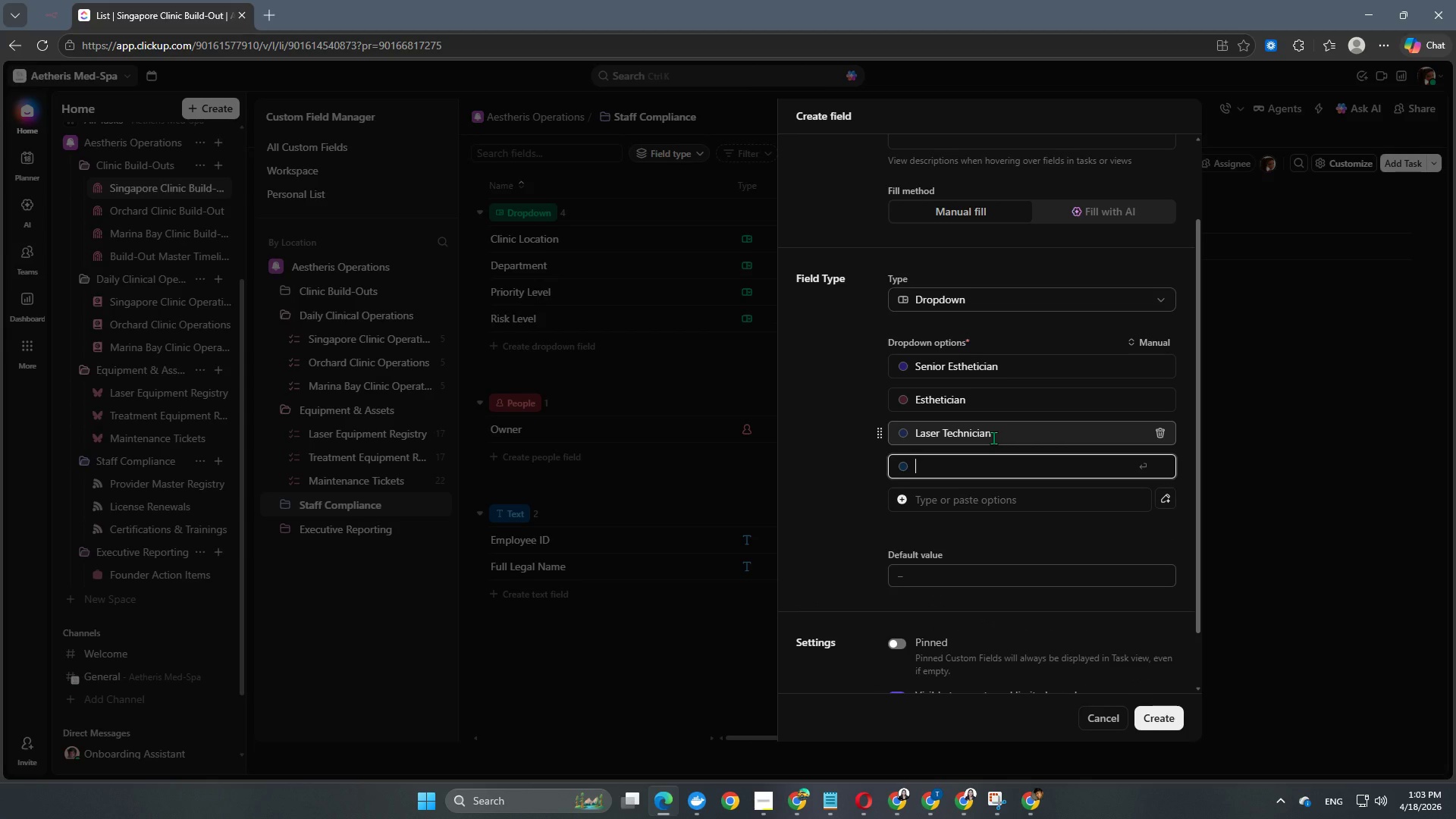 
type(Clinic Manager)
 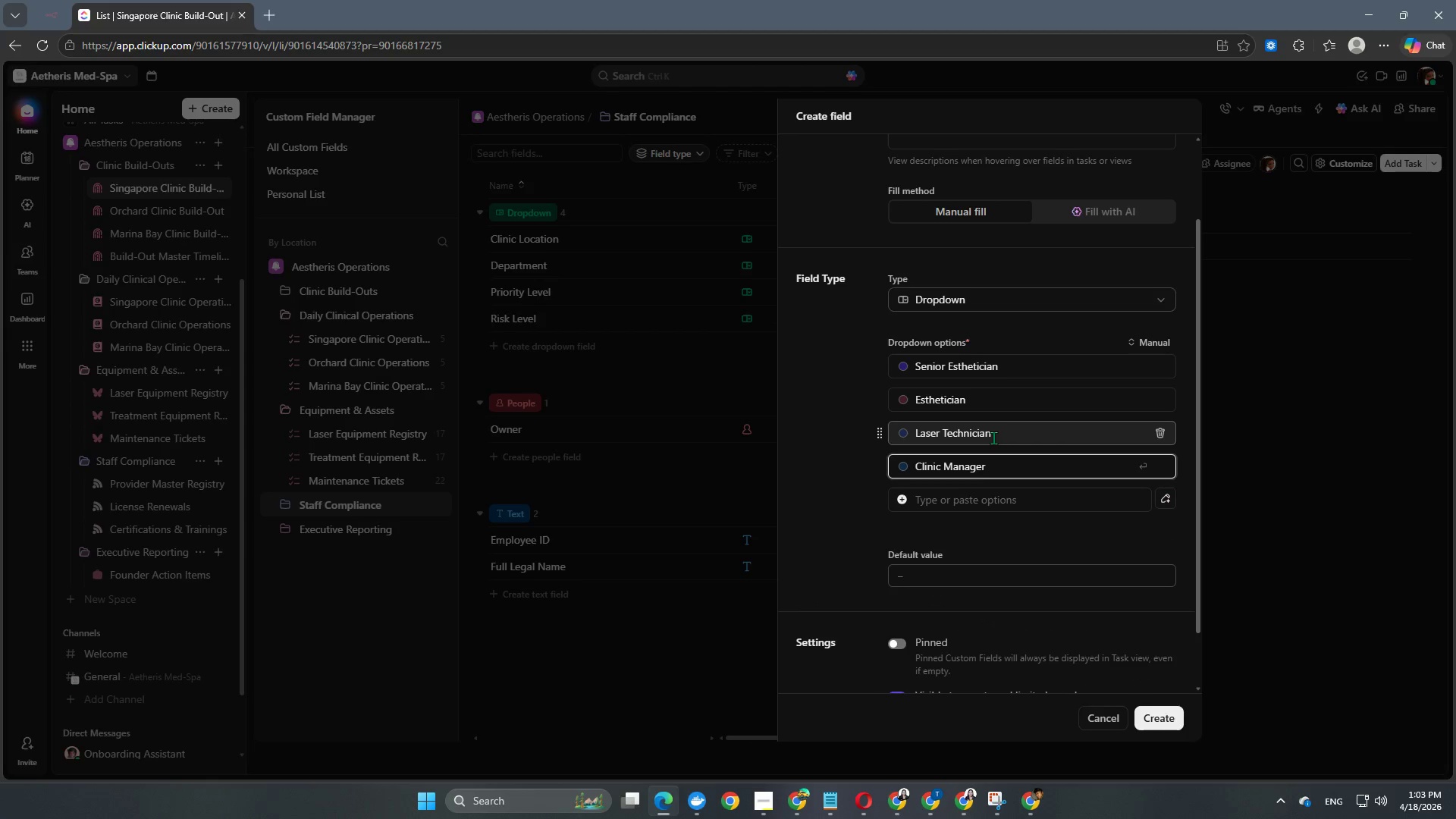 
key(Enter)
 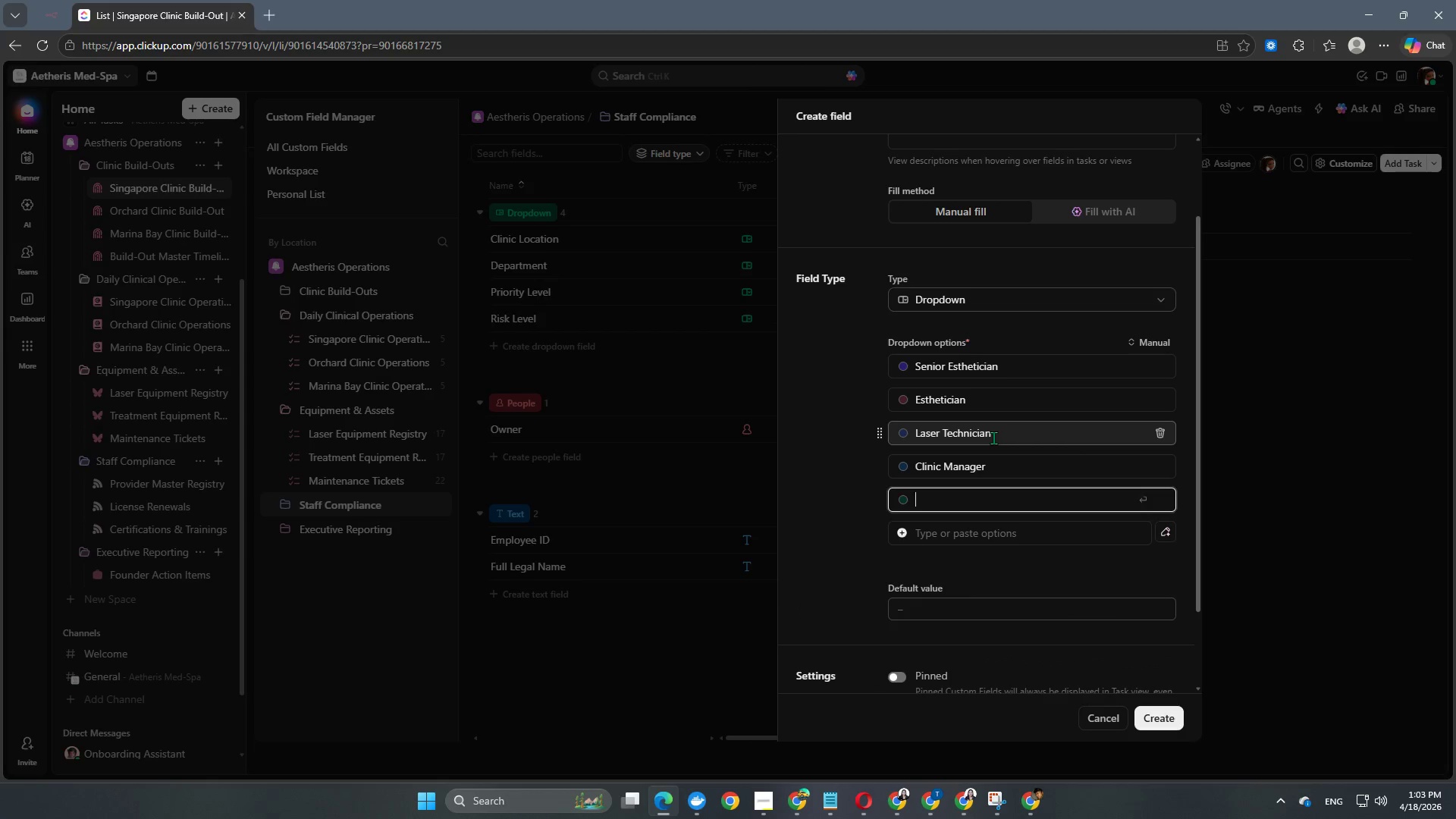 
type(Nurse)
 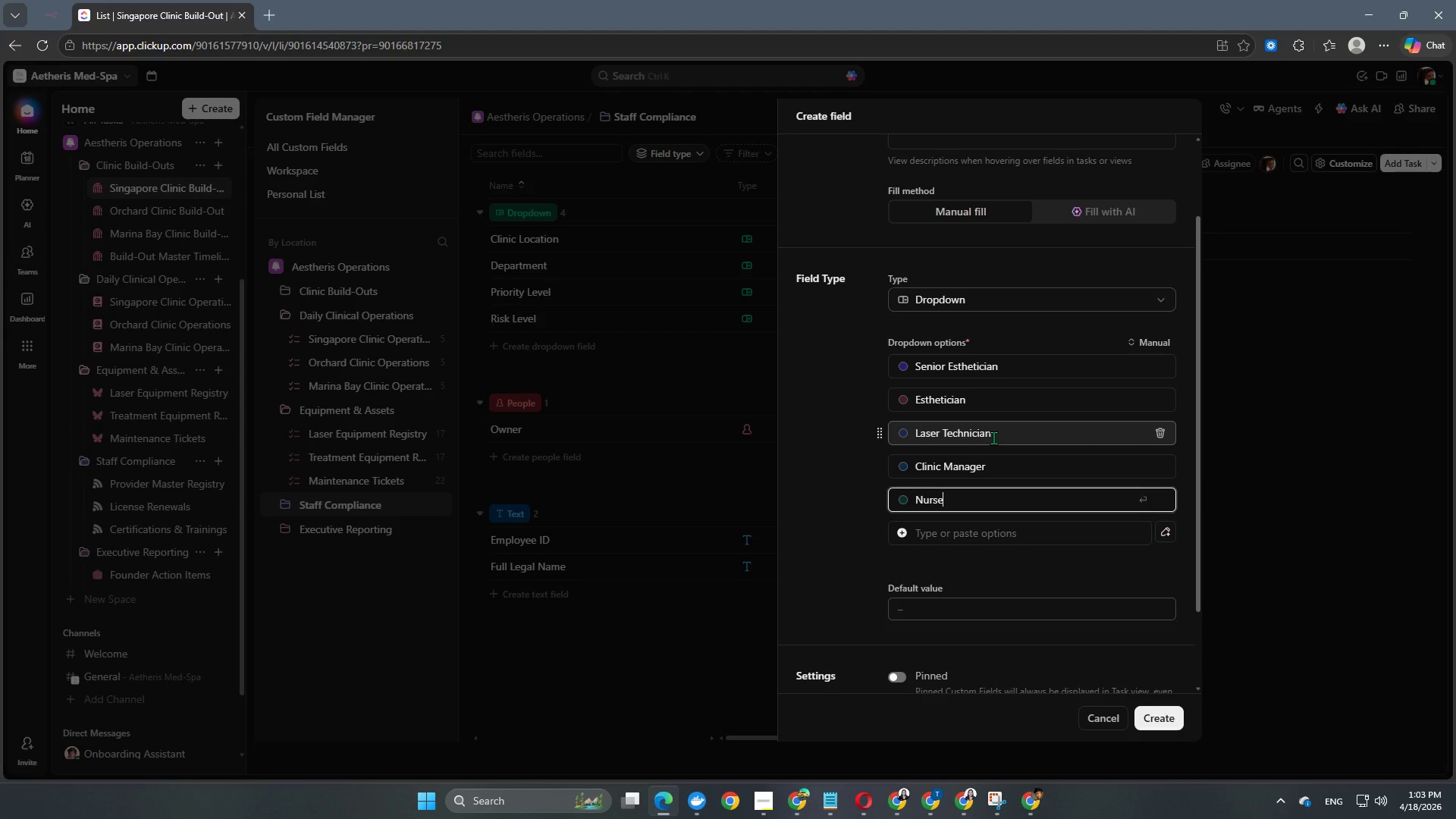 
key(Enter)
 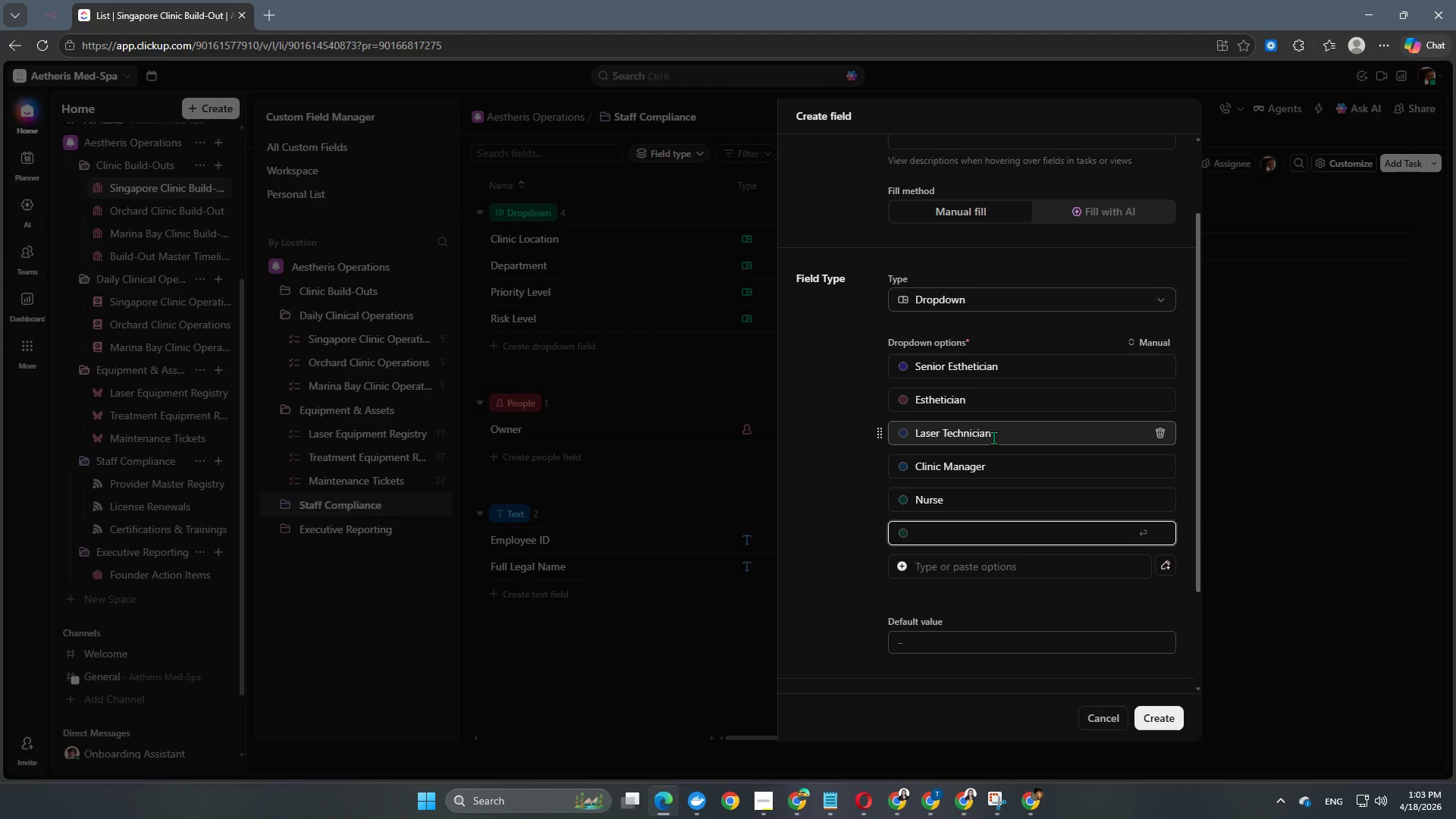 
type(Admin)
 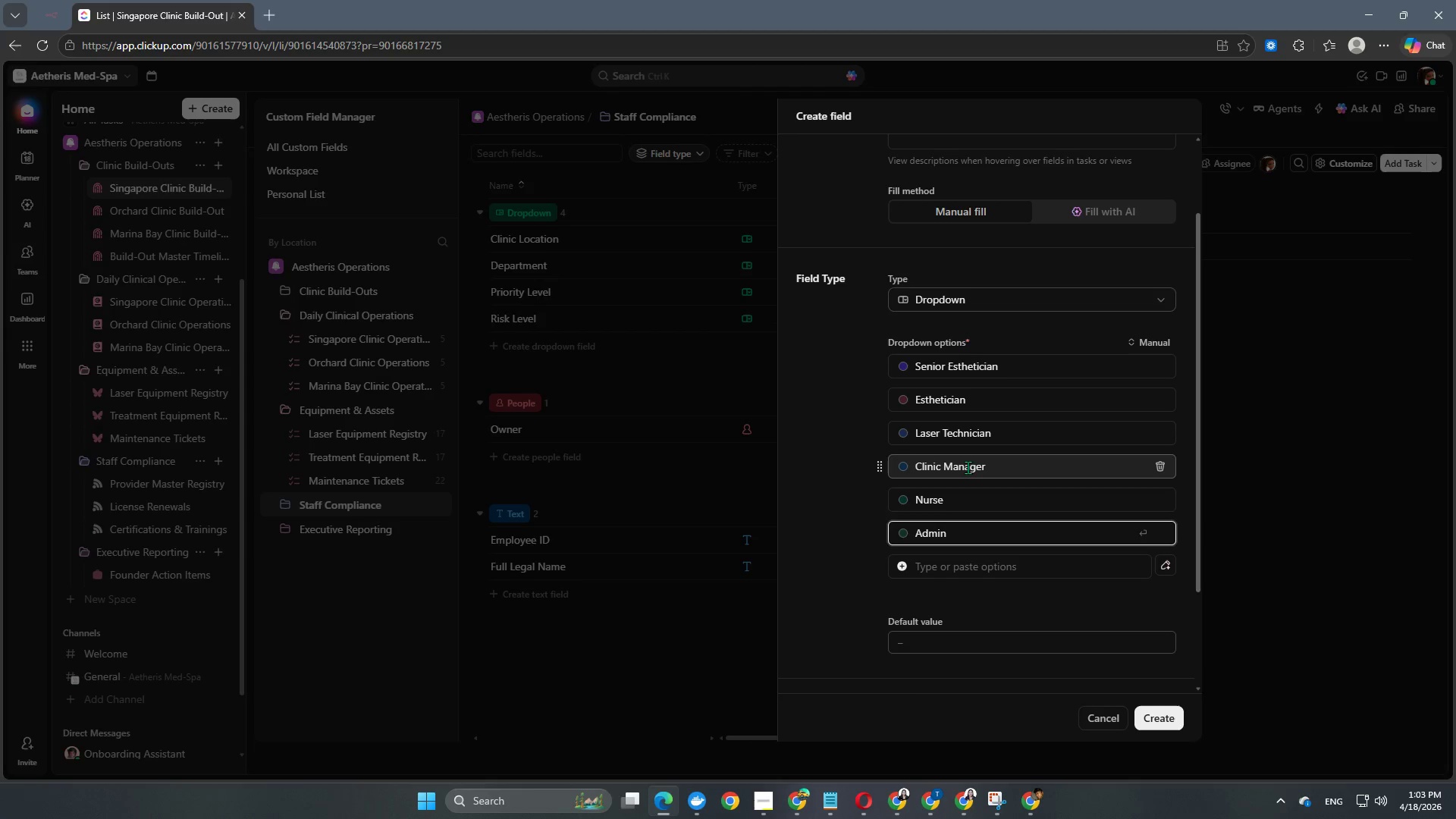 
key(NumpadEnter)
 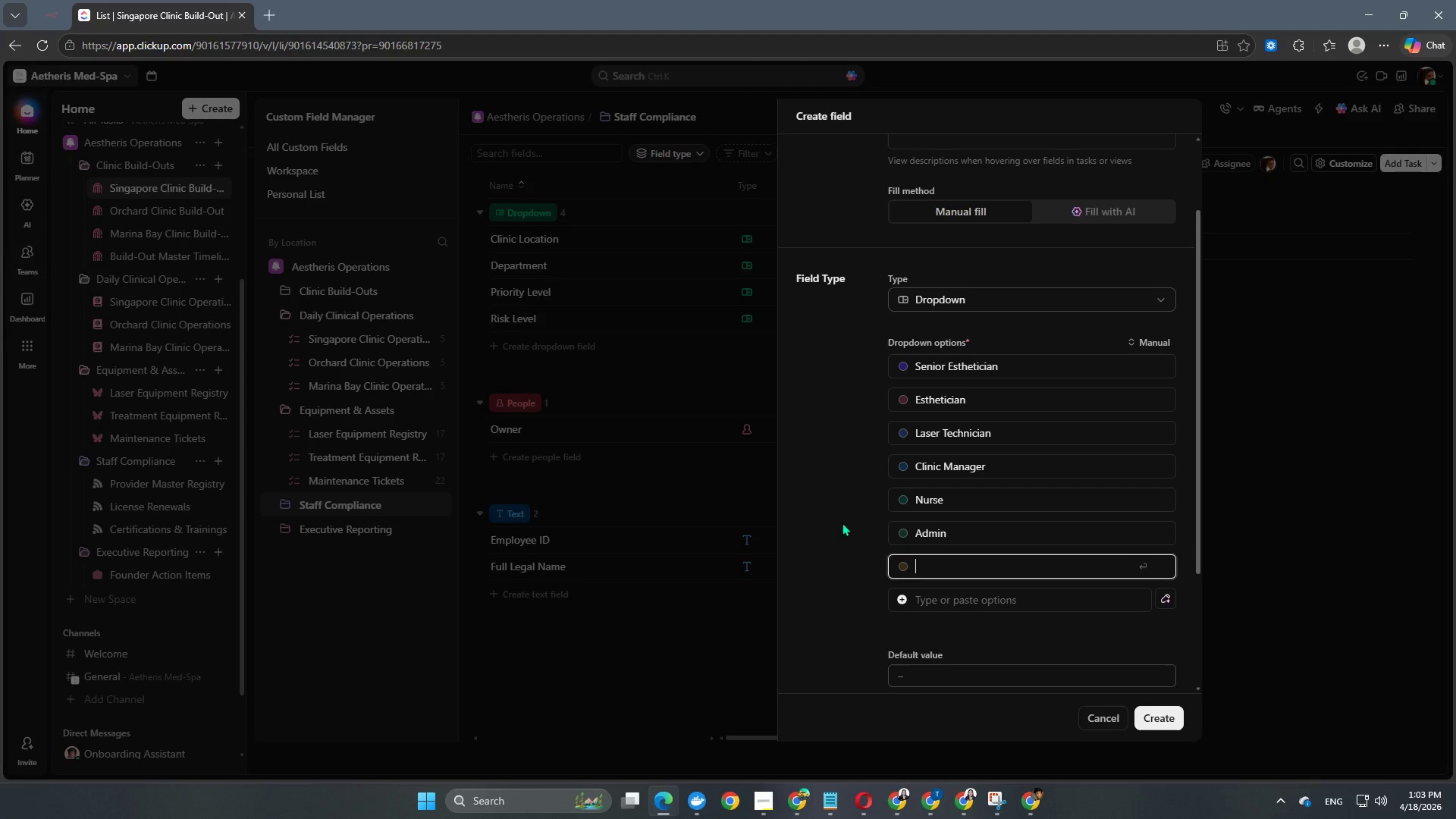 
scroll: coordinate [903, 419], scroll_direction: up, amount: 3.0
 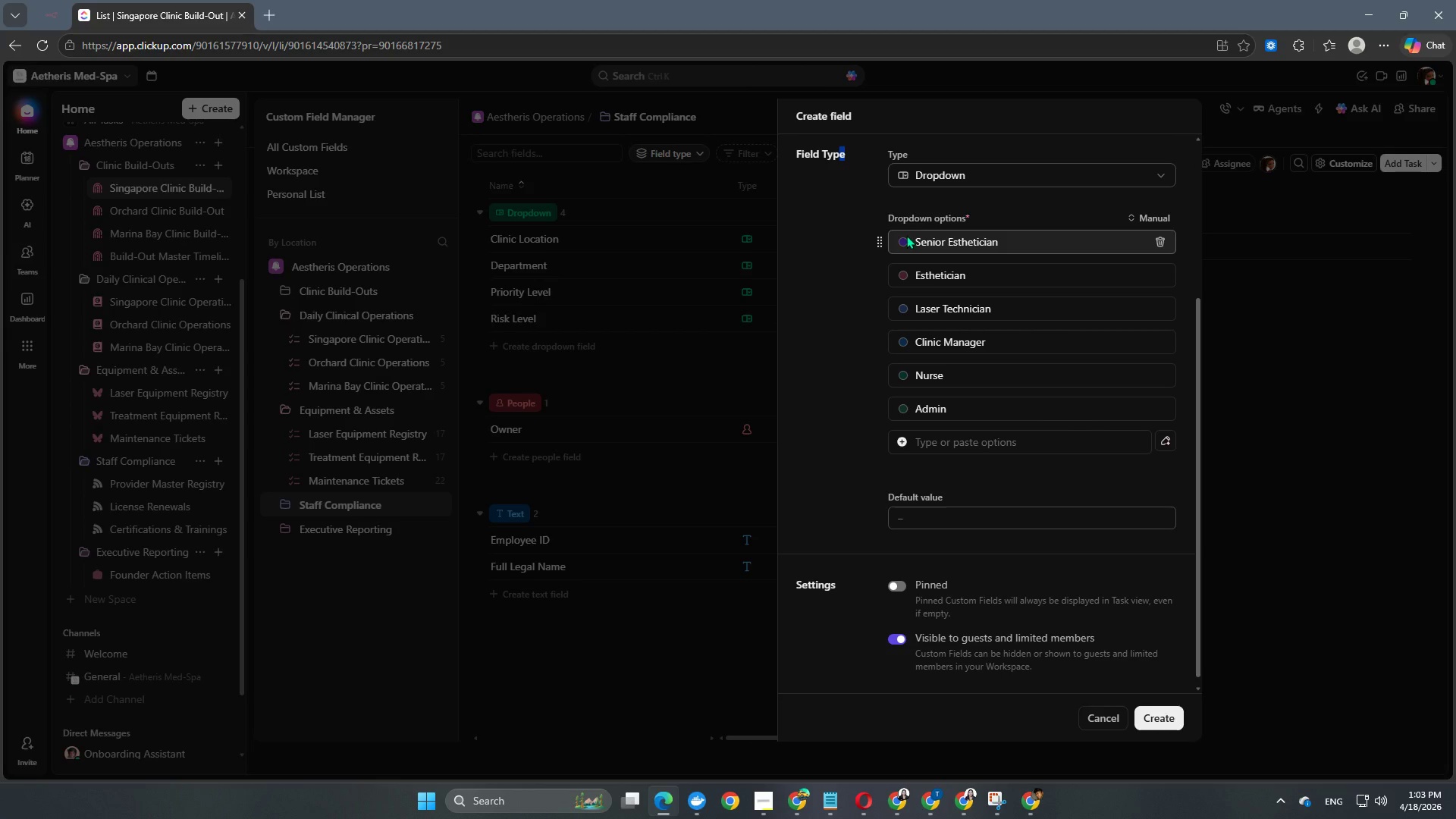 
left_click([902, 237])
 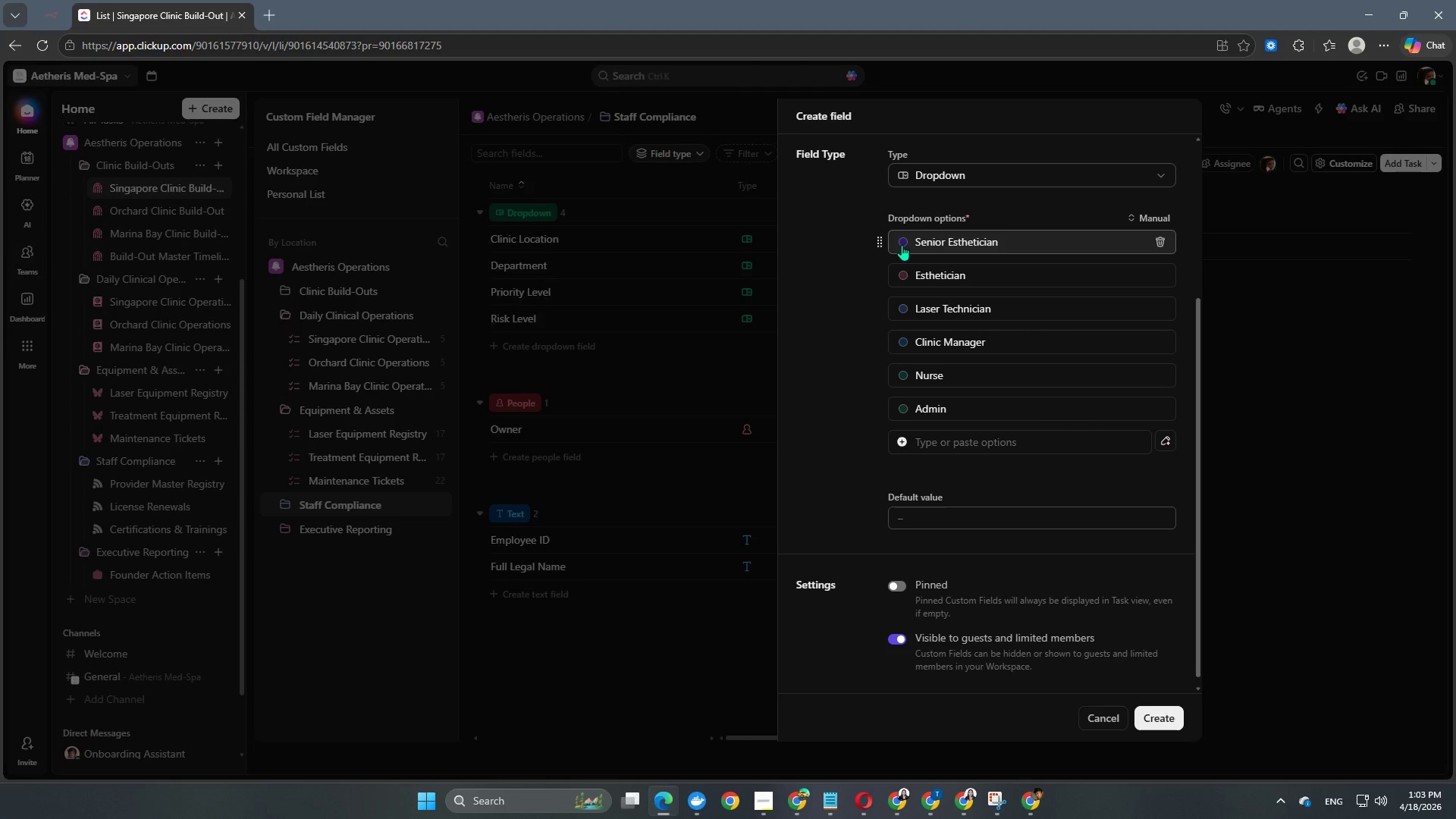 
left_click([902, 245])
 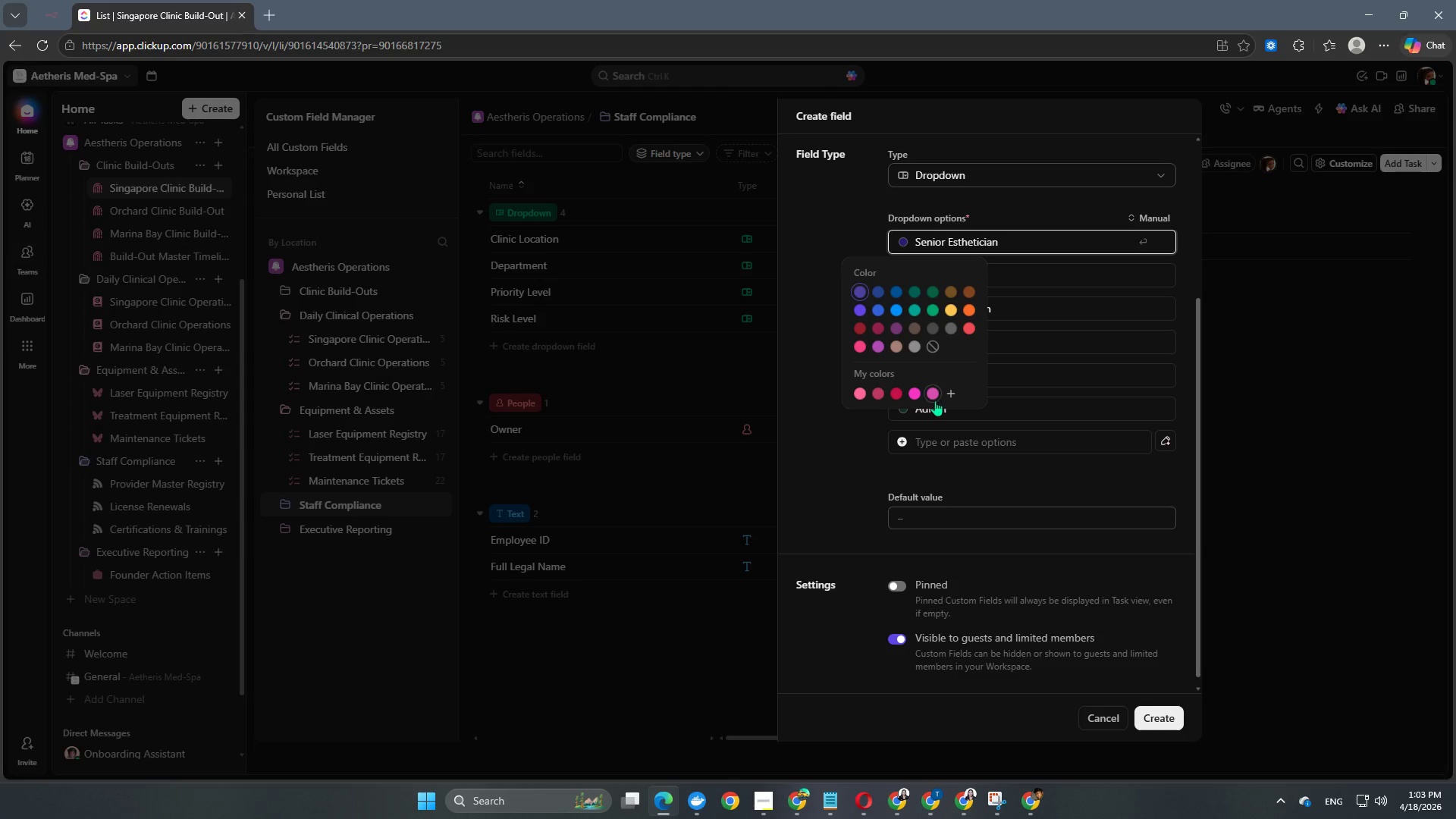 
left_click([934, 396])
 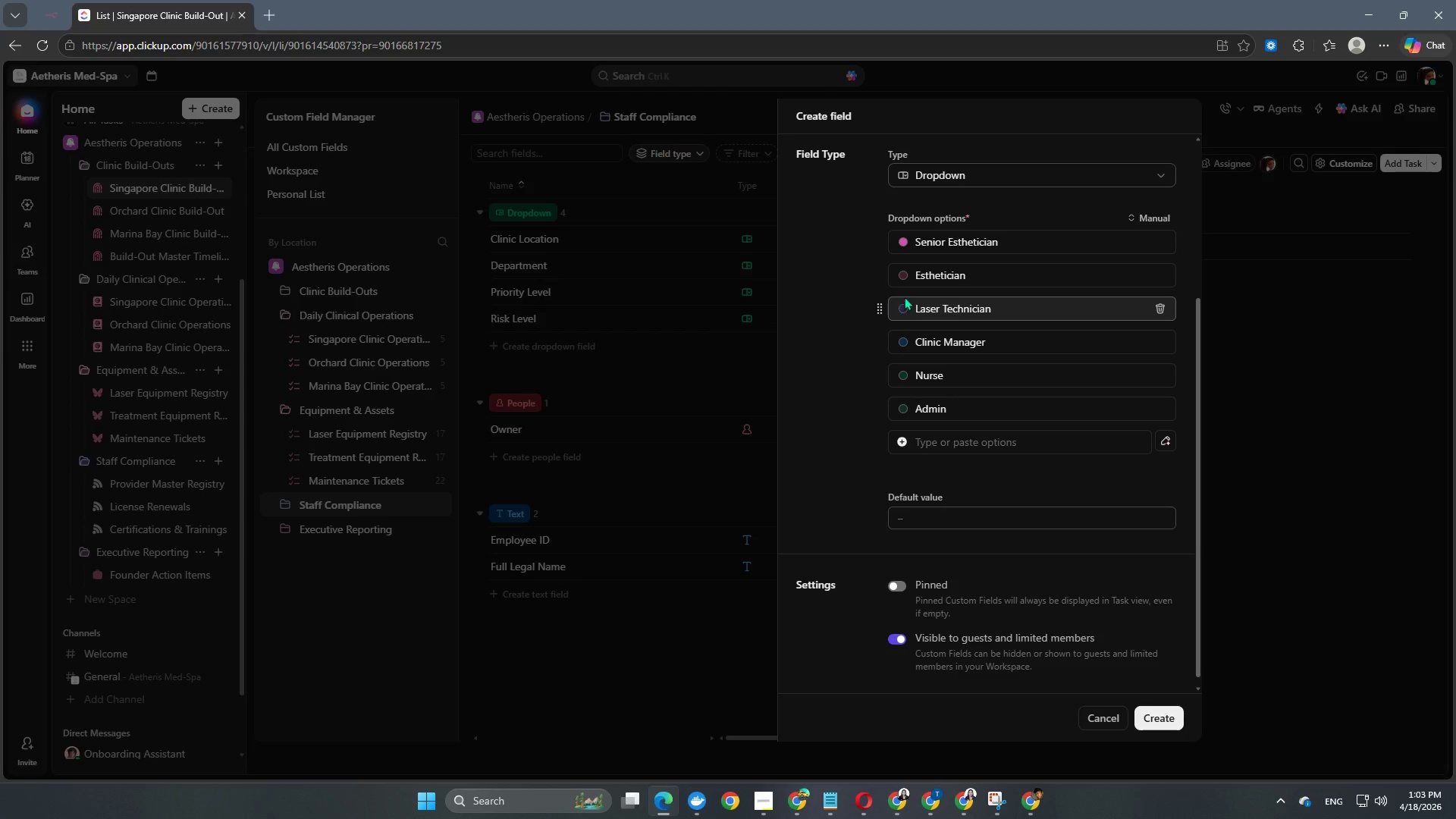 
left_click([901, 272])
 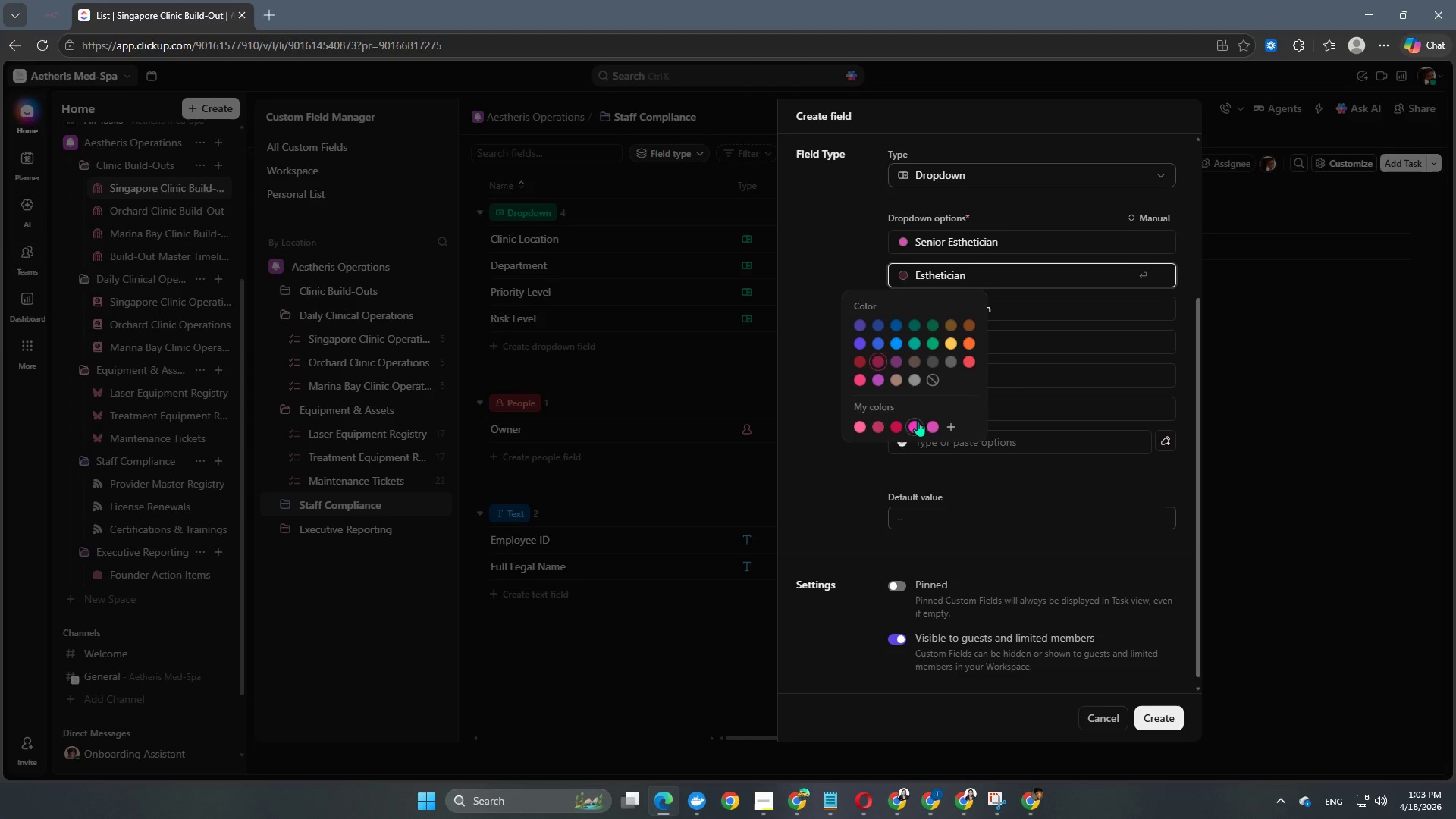 
left_click([912, 421])
 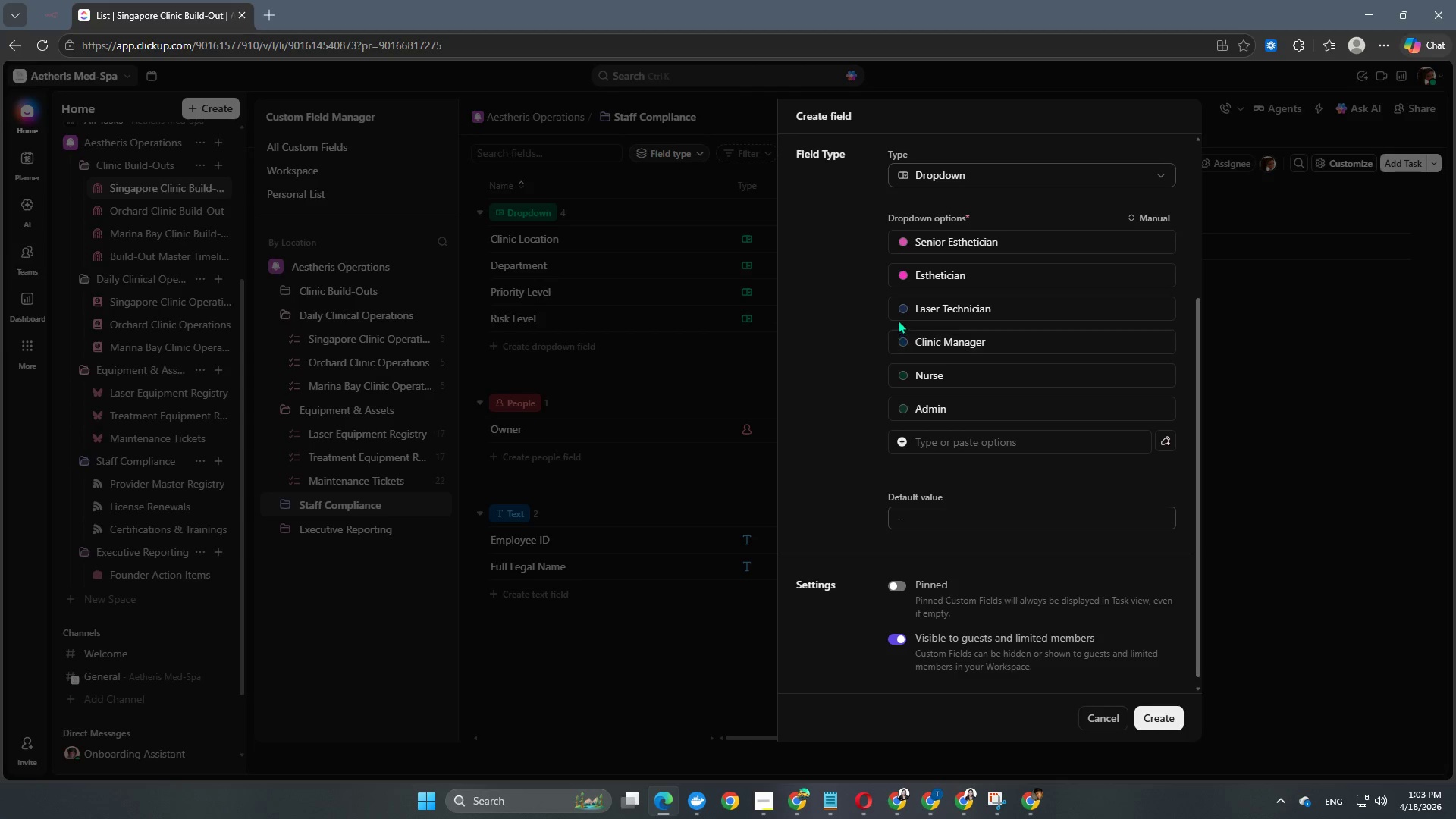 
left_click([901, 308])
 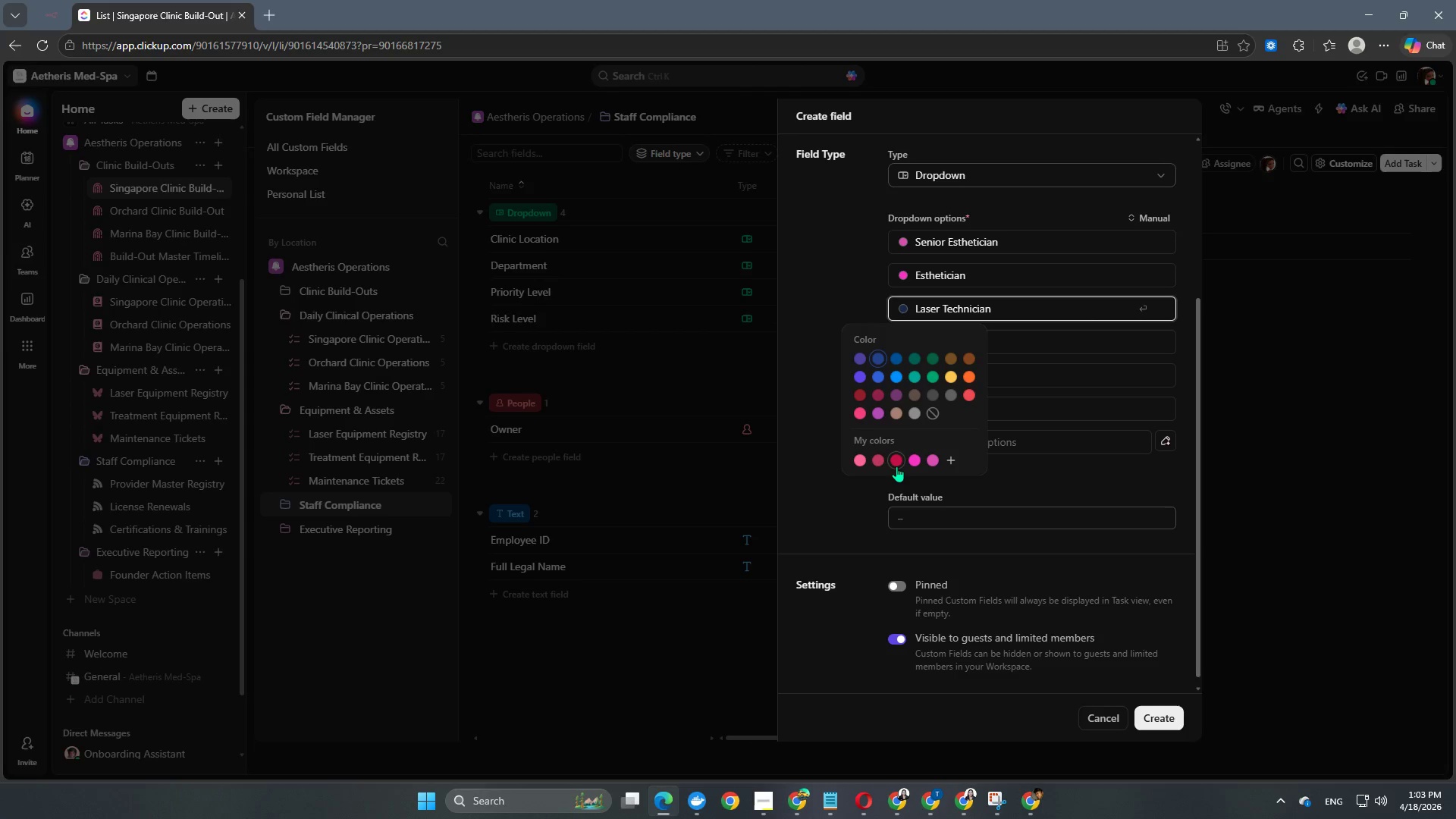 
left_click([893, 461])
 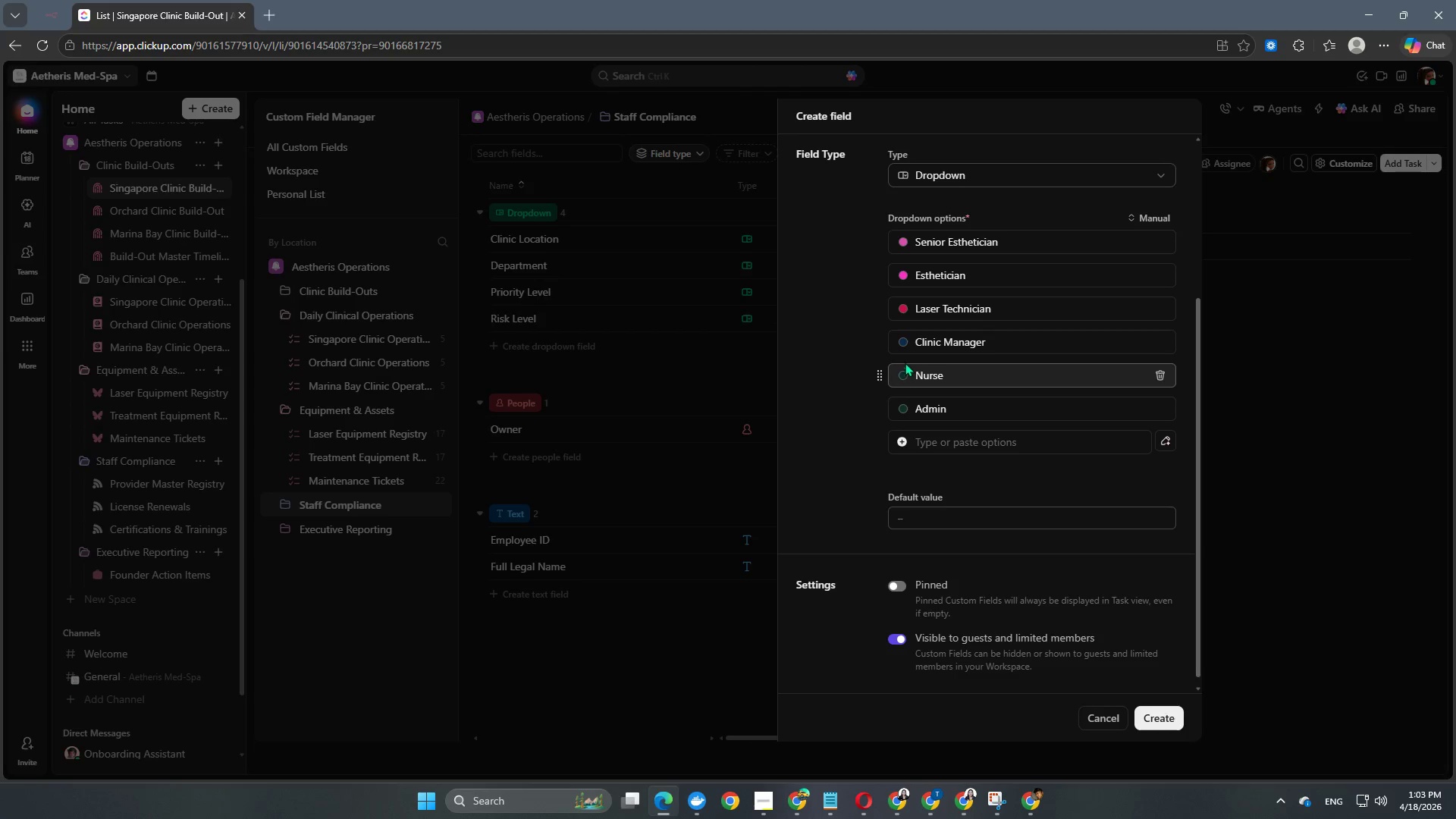 
left_click([905, 348])
 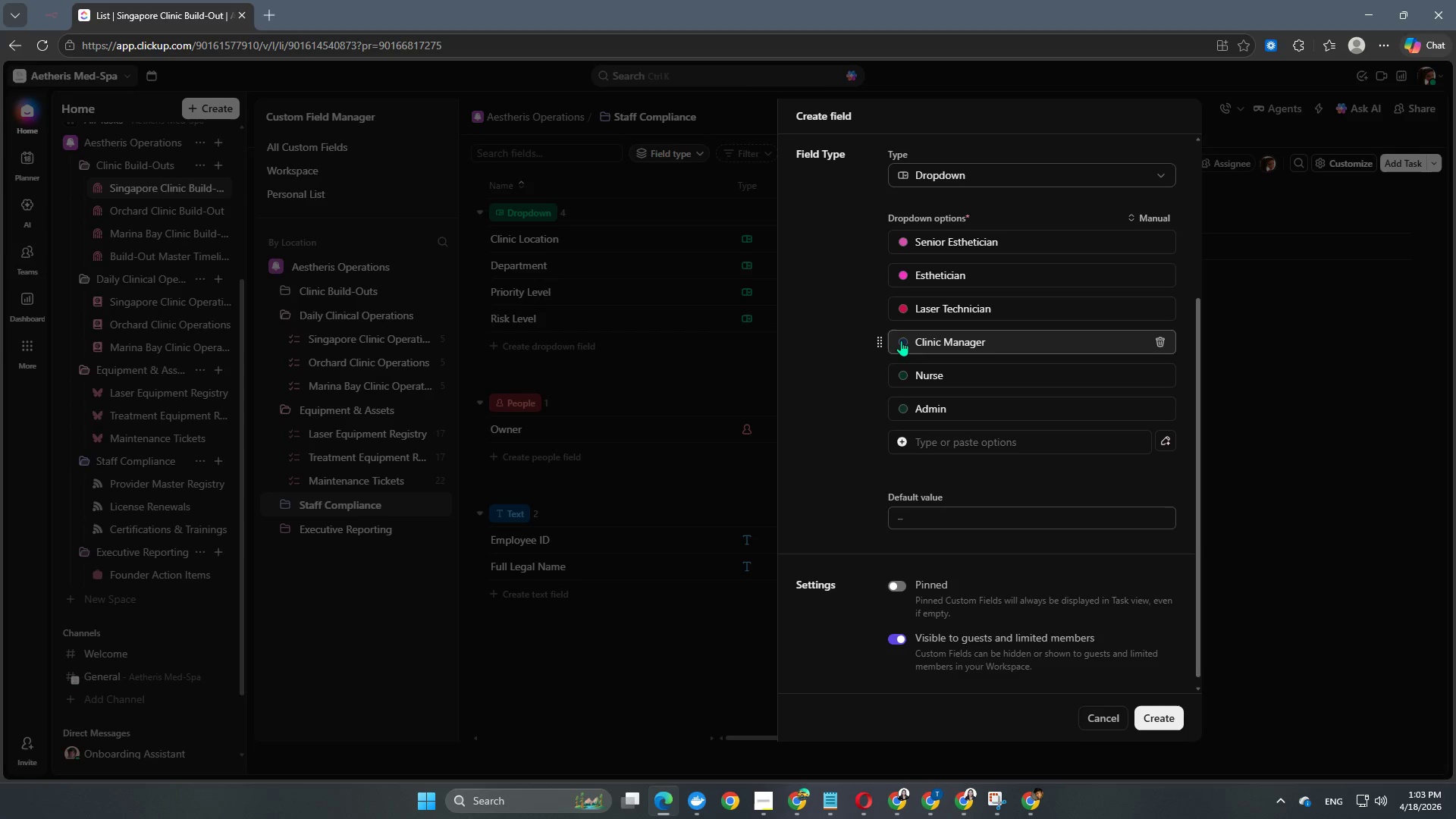 
left_click([901, 340])
 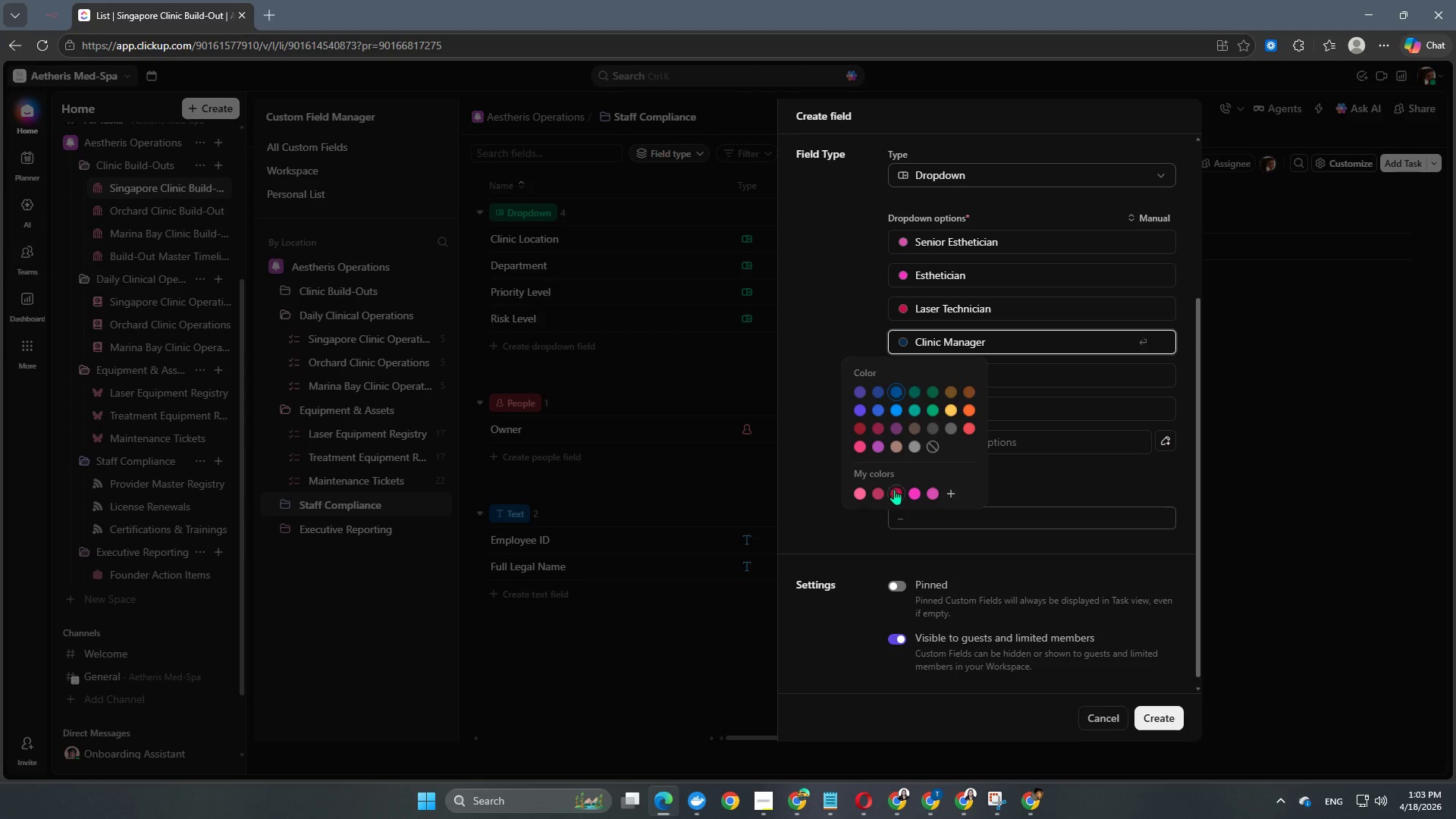 
left_click([879, 491])
 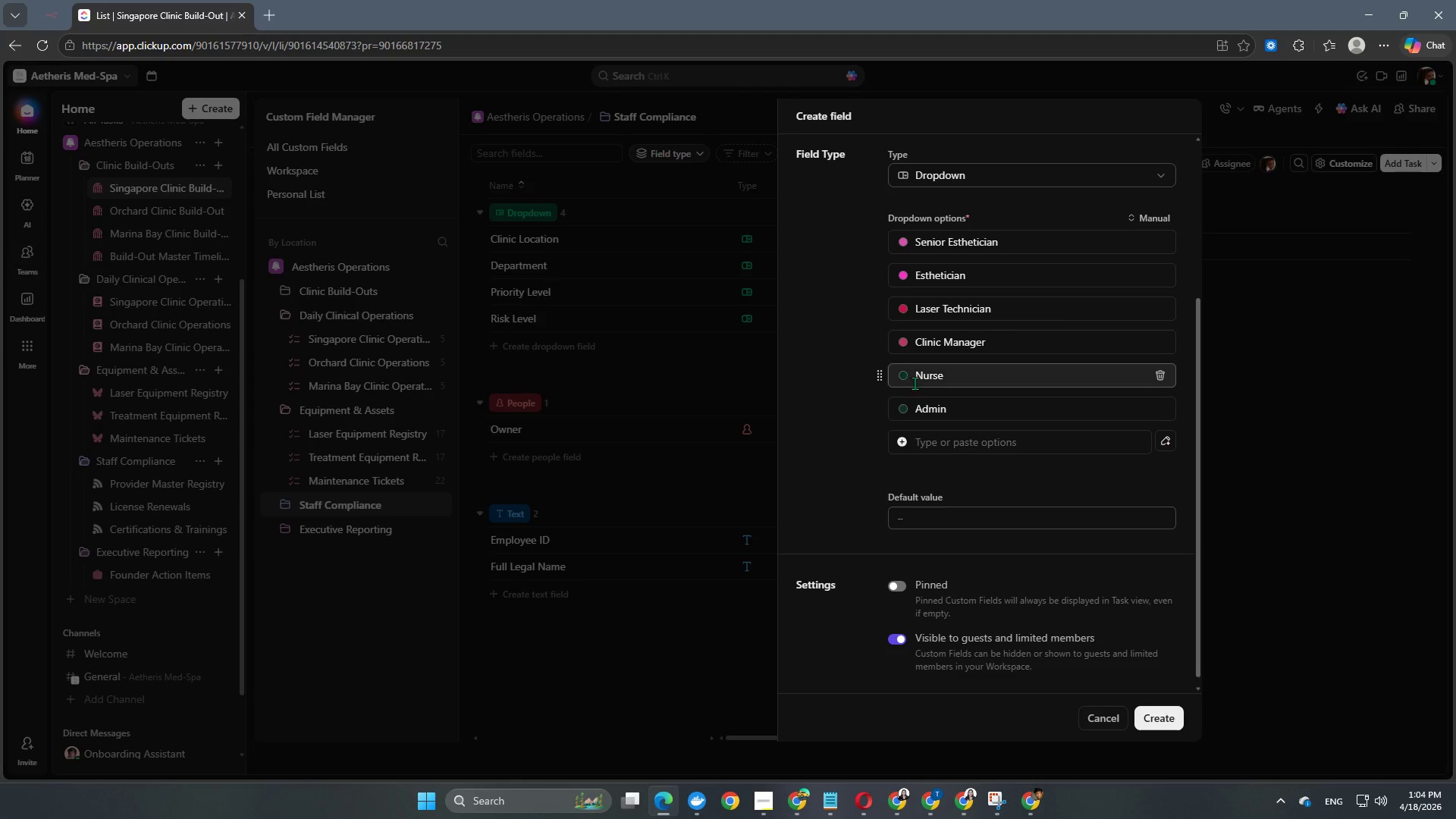 
left_click([899, 378])
 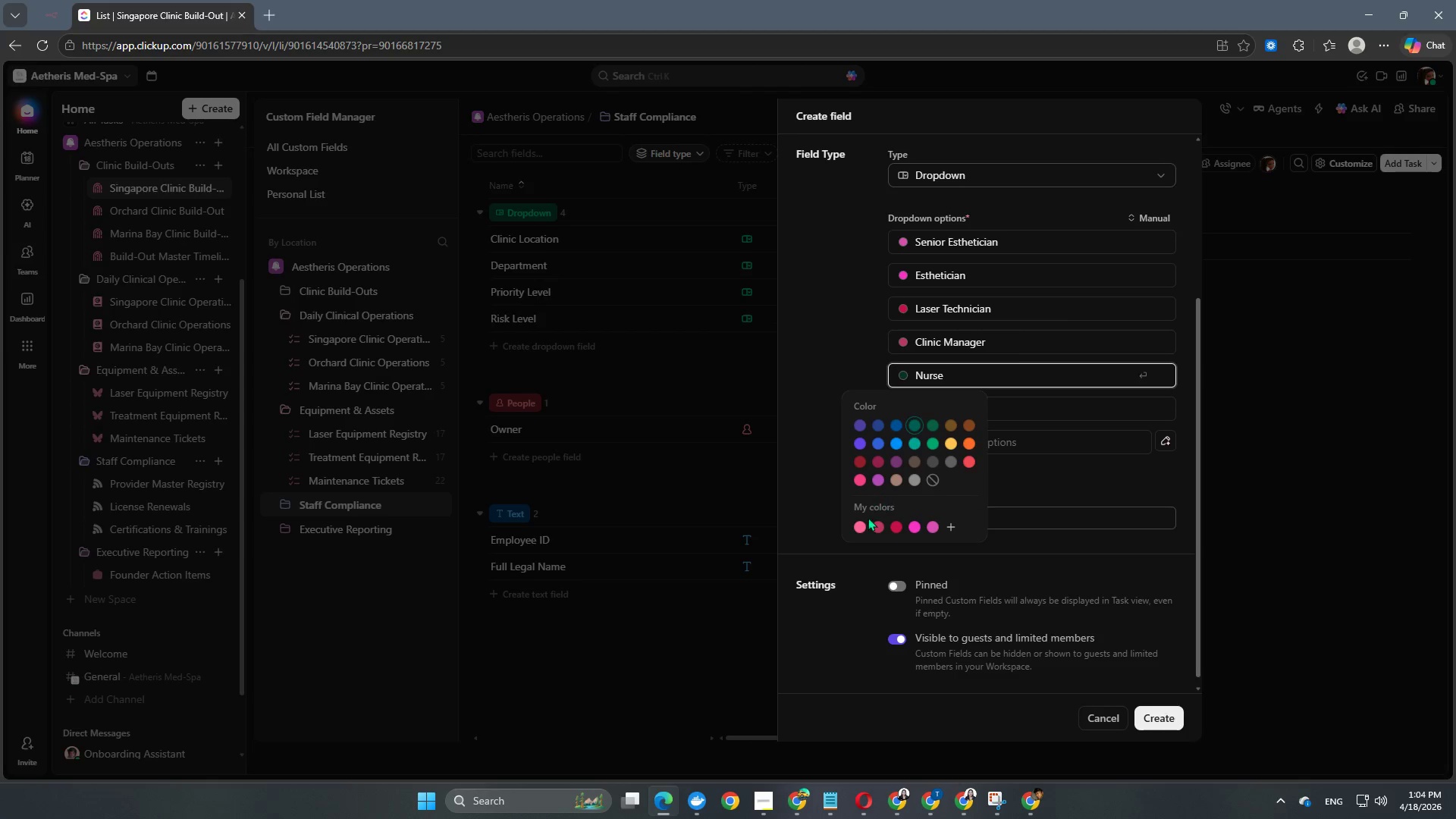 
left_click([858, 527])
 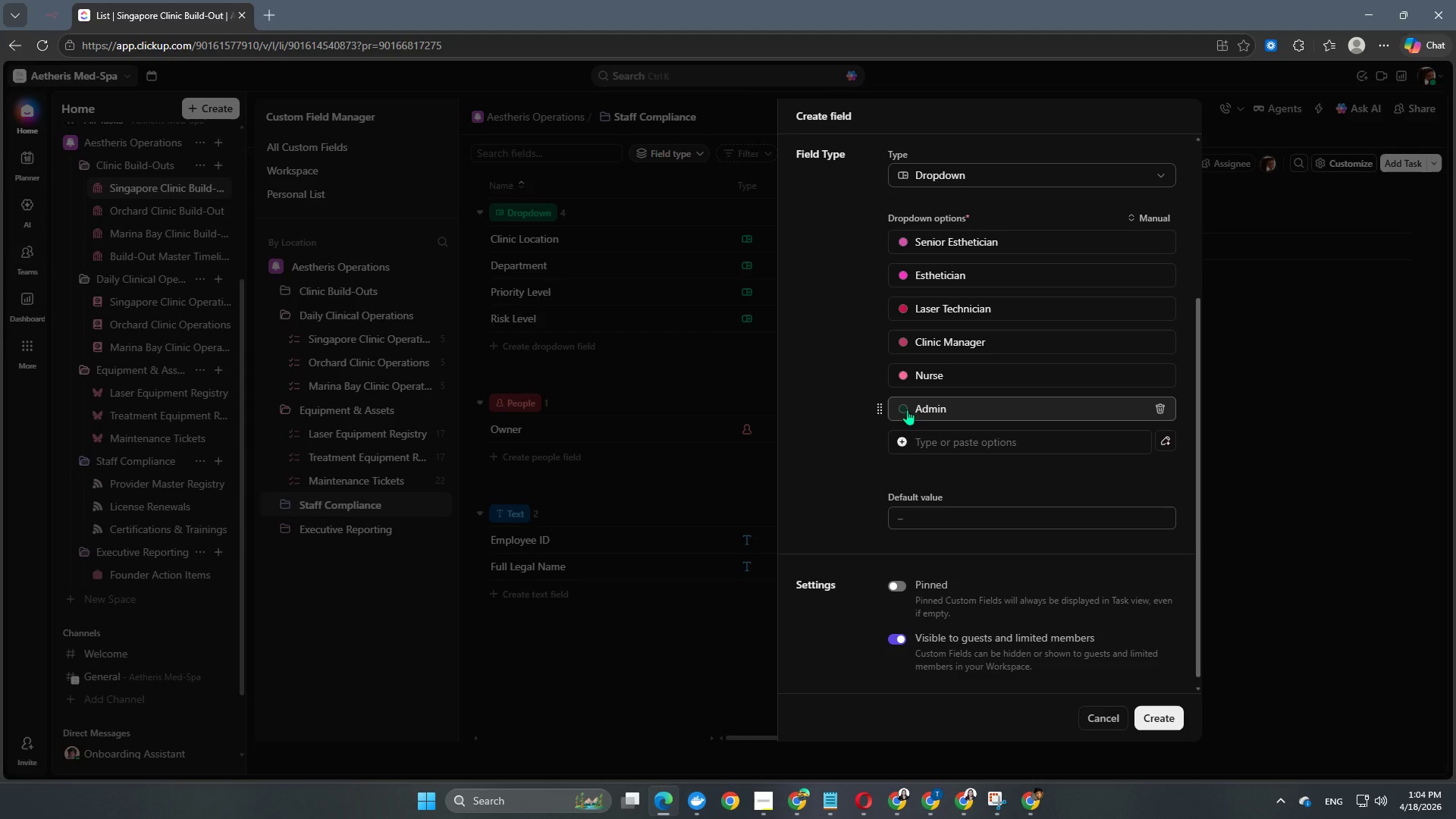 
left_click([905, 410])
 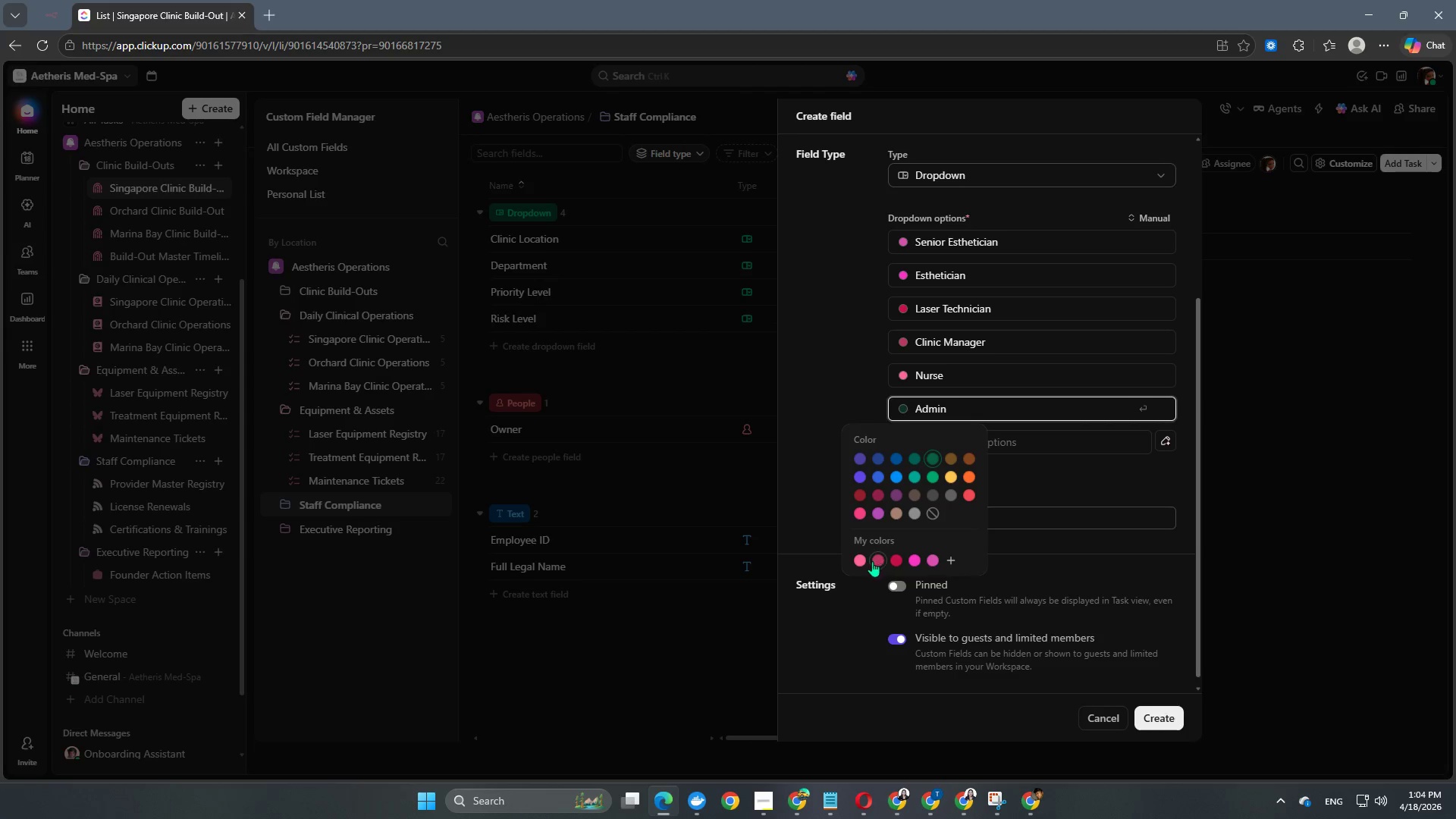 
left_click([858, 560])
 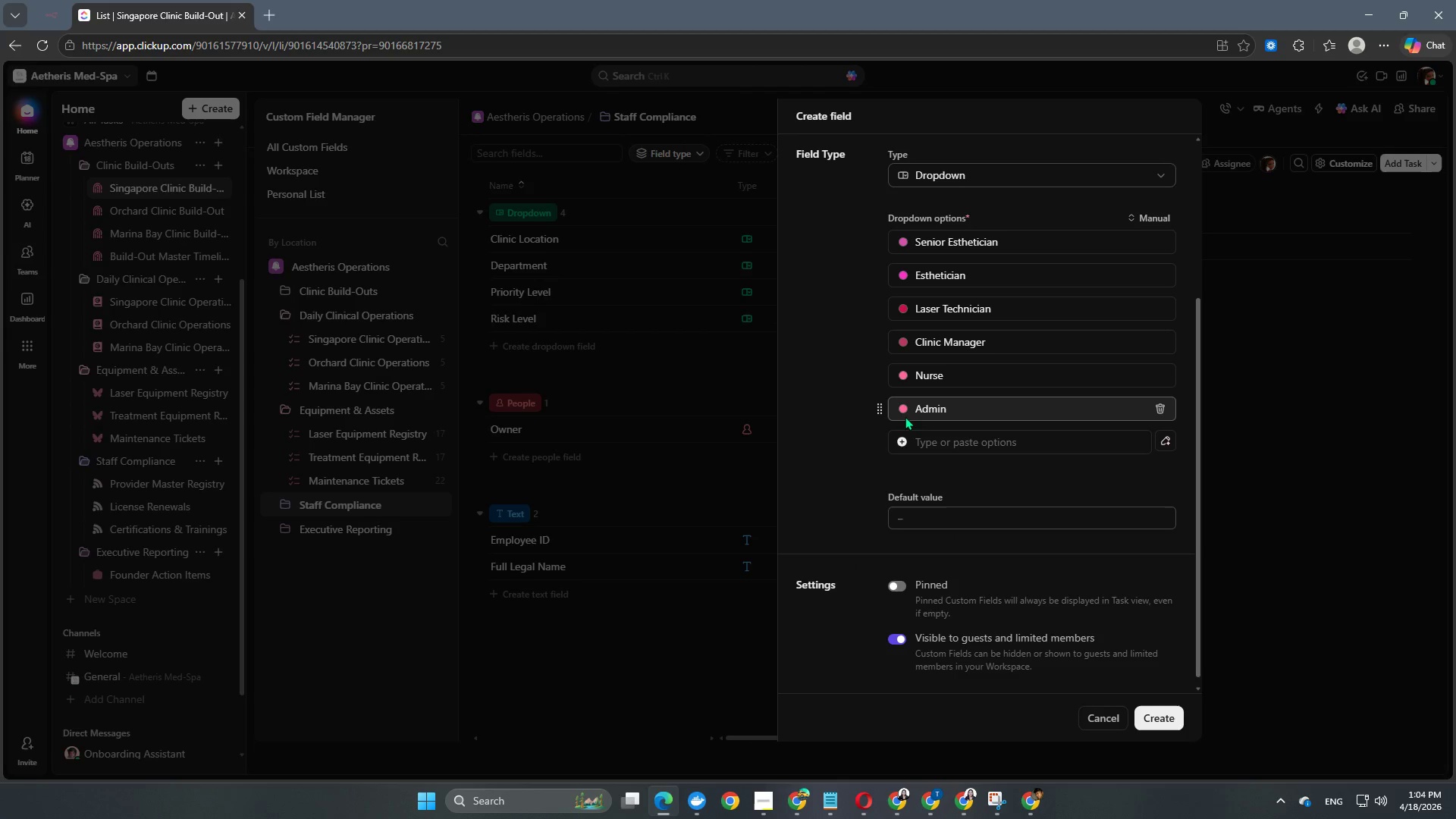 
left_click([904, 413])
 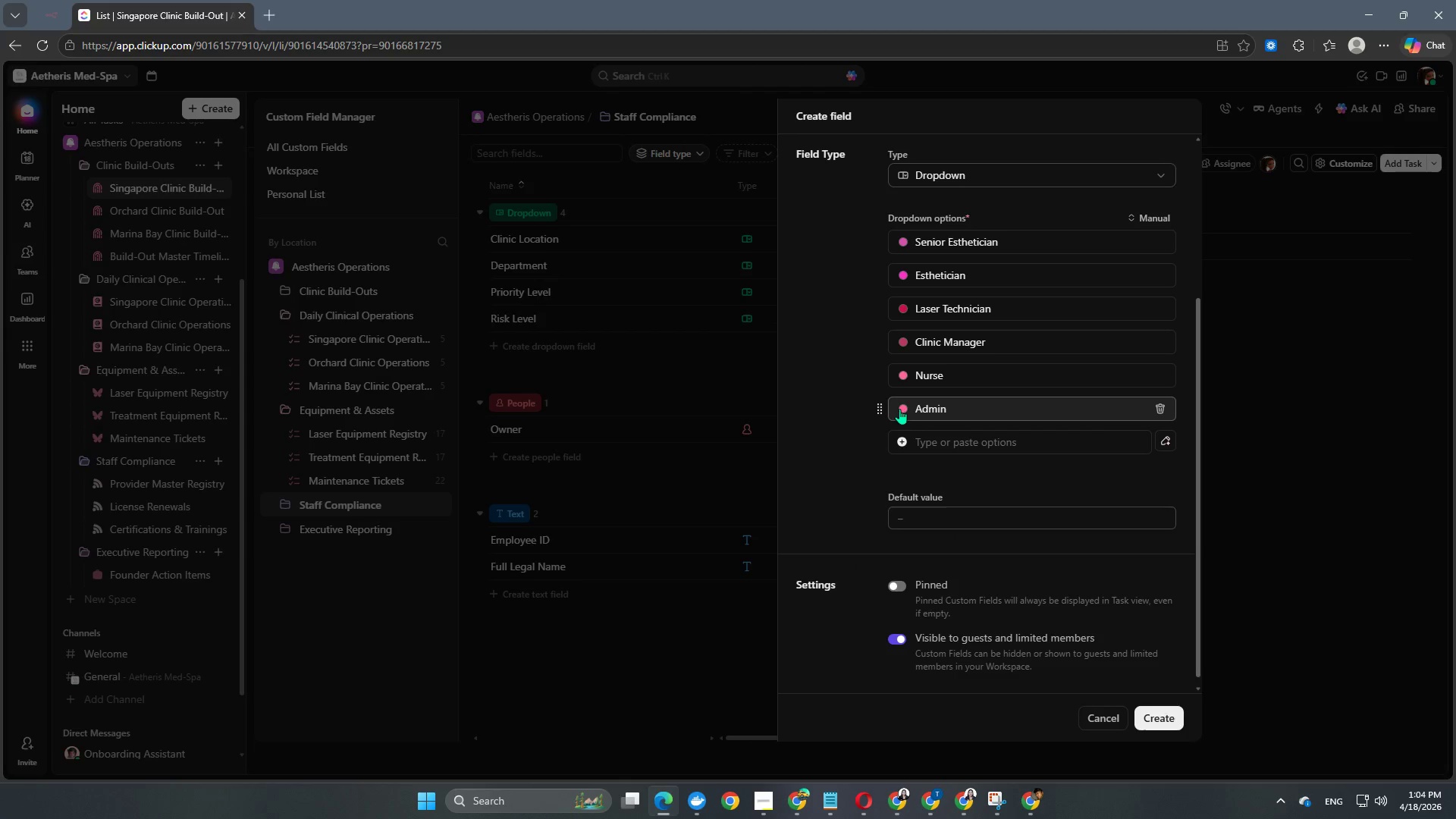 
left_click([899, 408])
 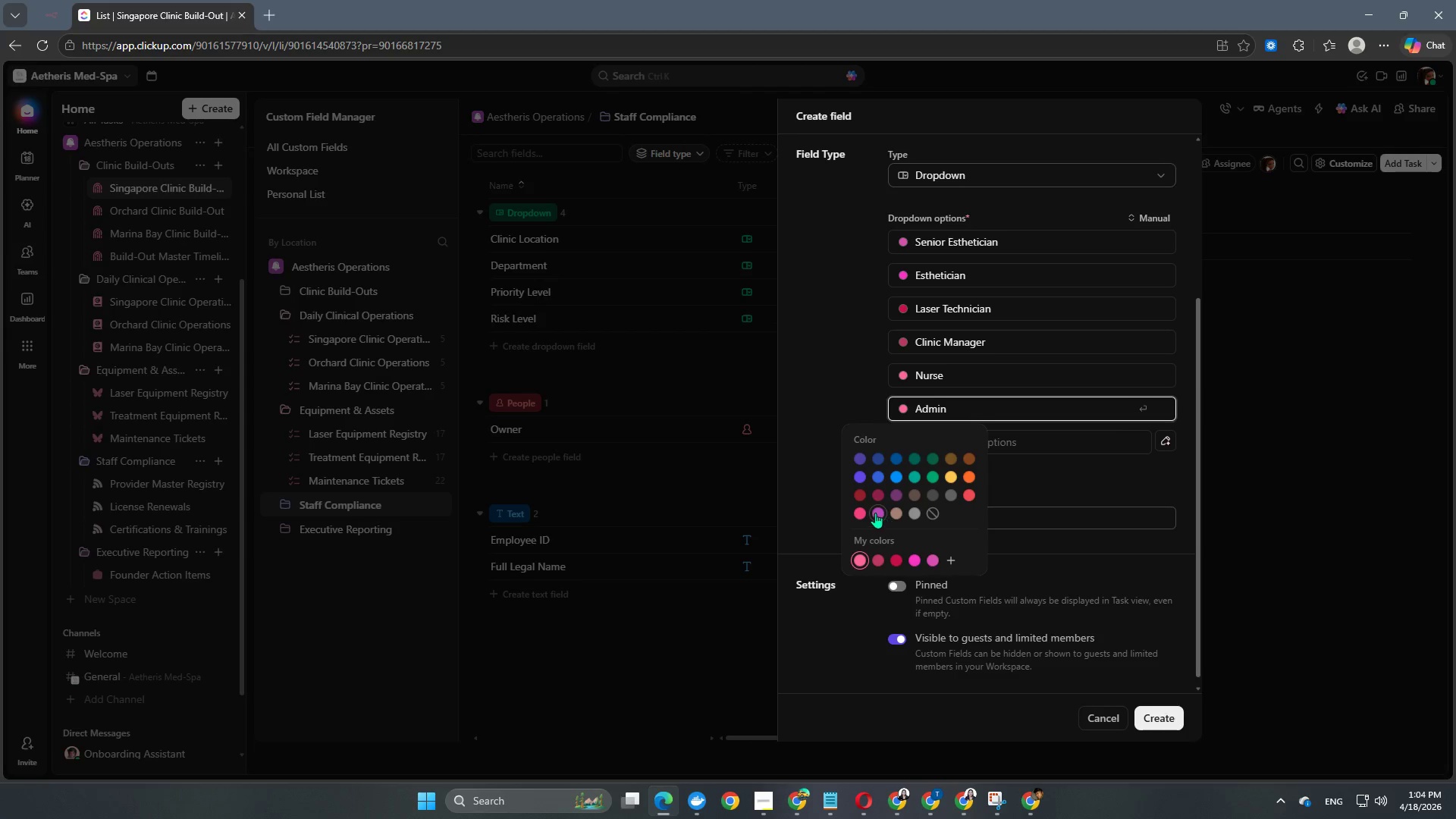 
left_click([864, 511])
 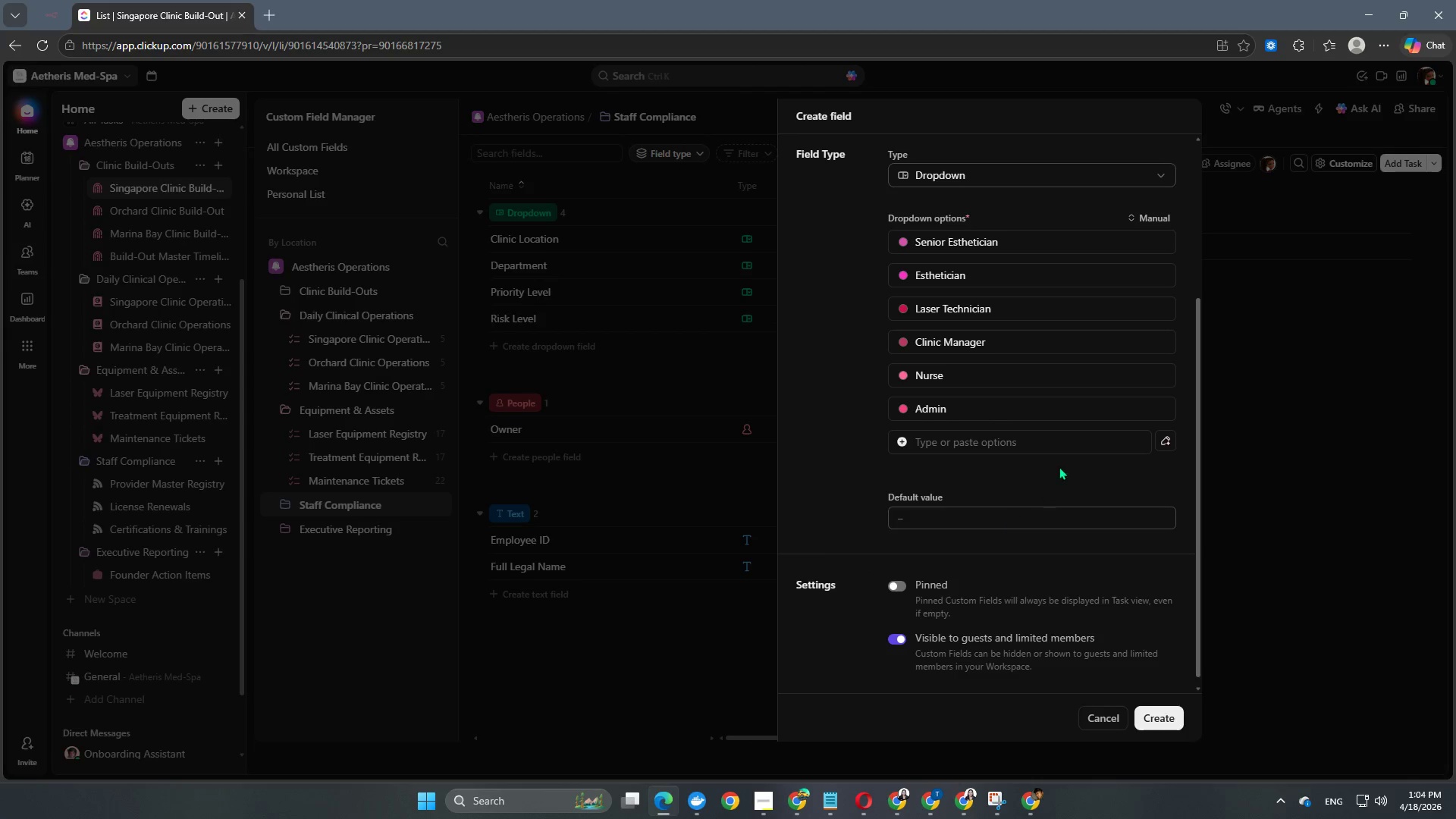 
scroll: coordinate [1053, 479], scroll_direction: none, amount: 0.0
 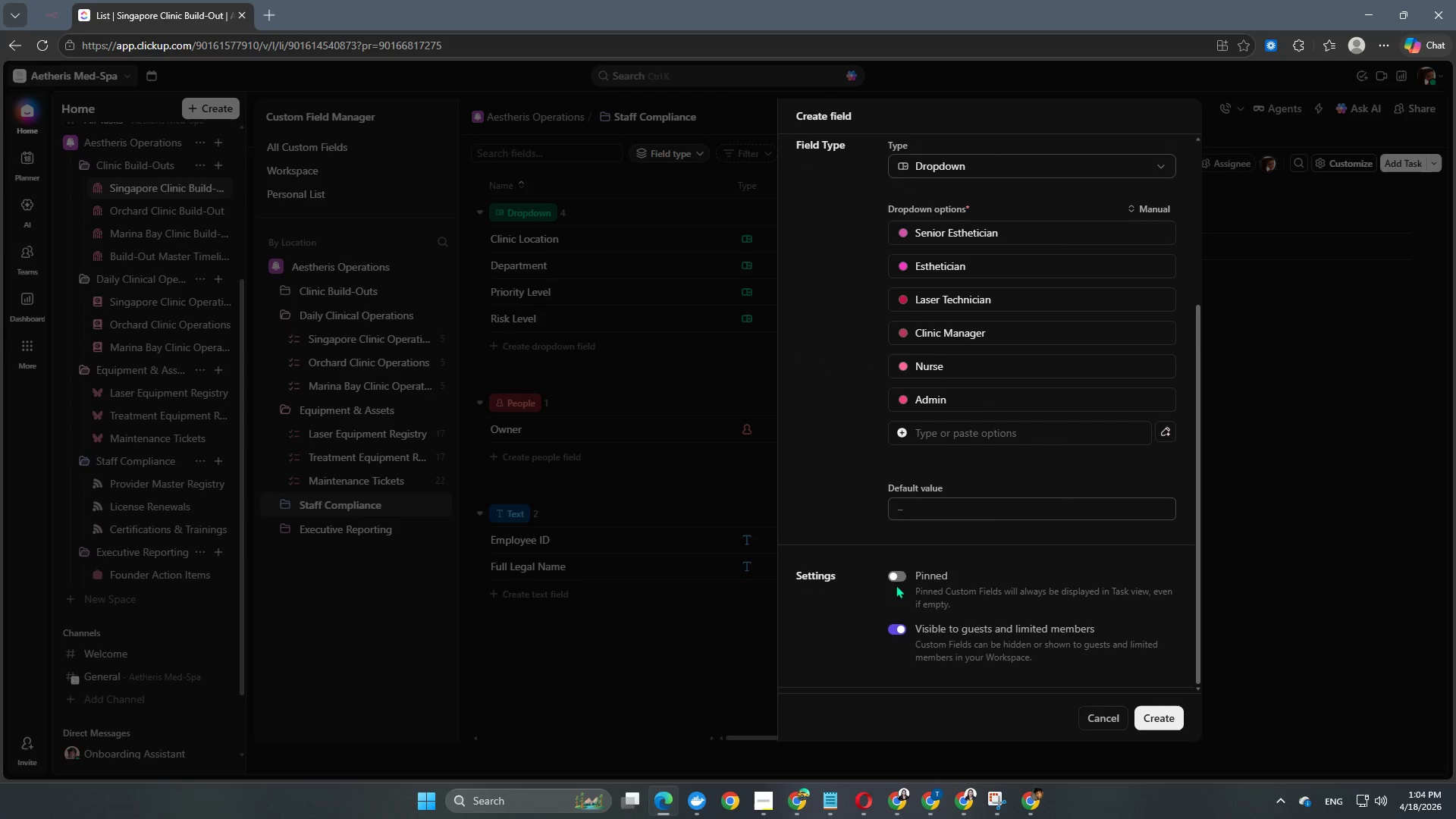 
left_click([899, 582])
 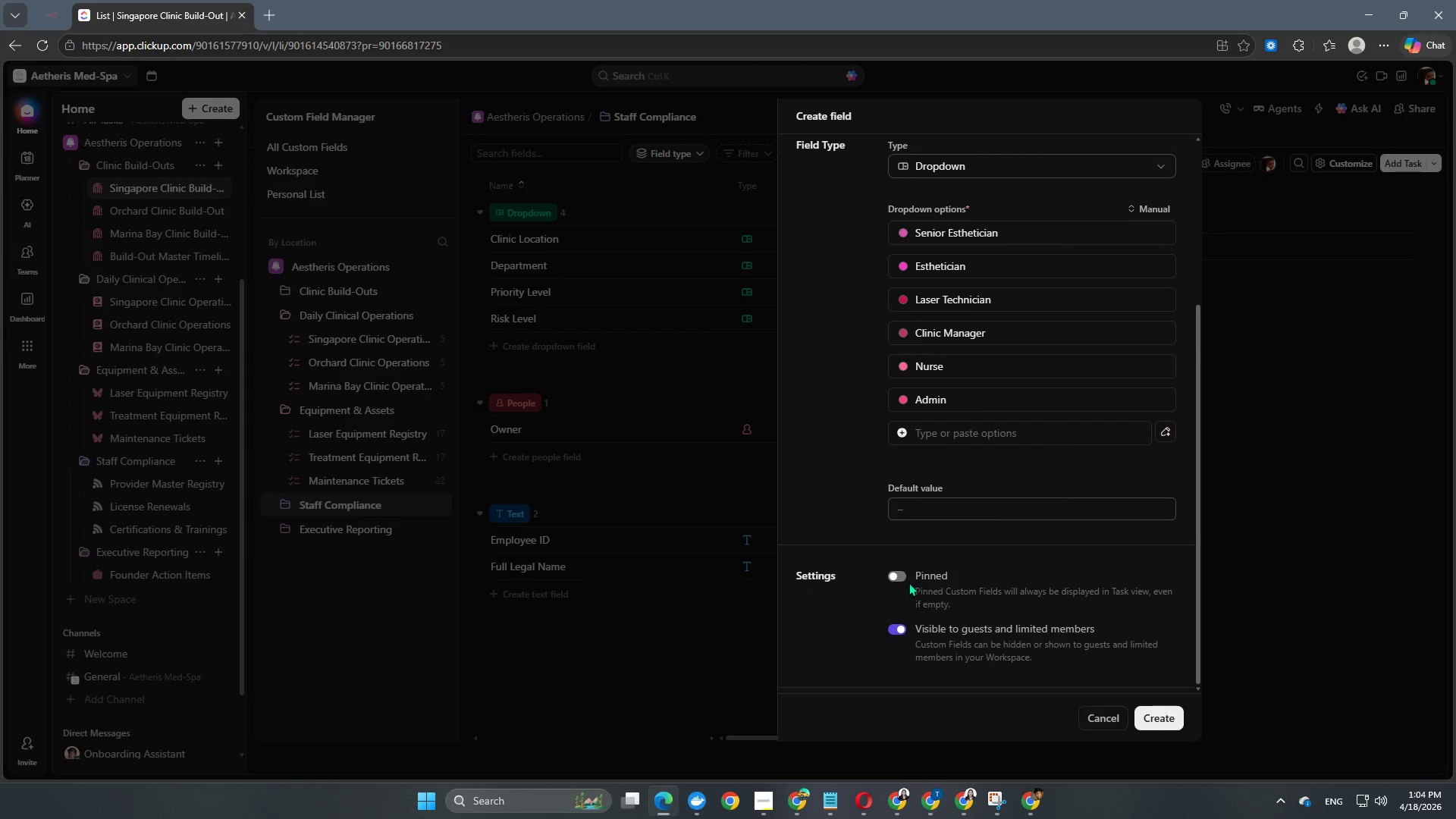 
left_click([901, 581])
 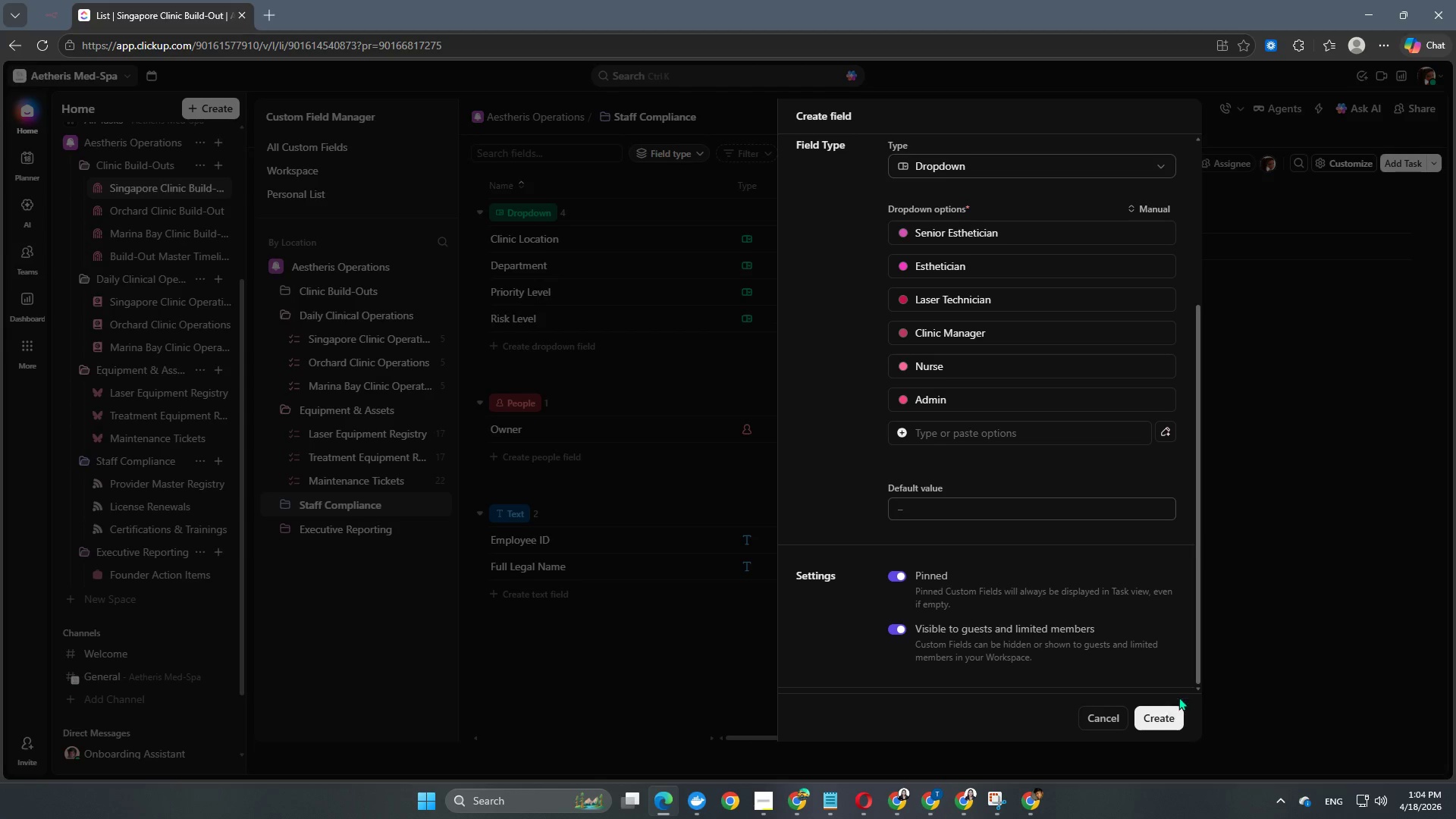 
left_click([1172, 717])
 